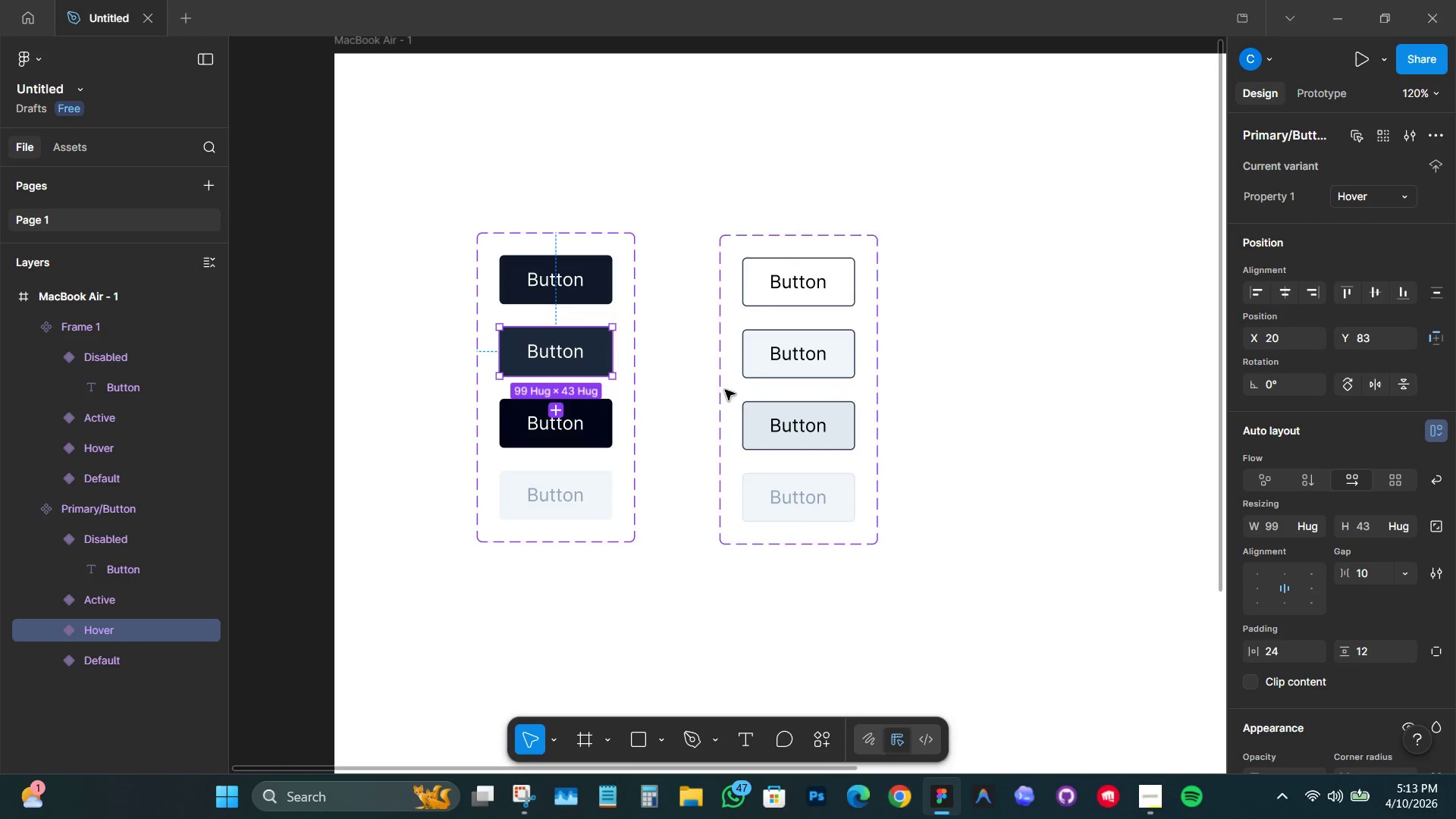 
left_click([772, 407])
 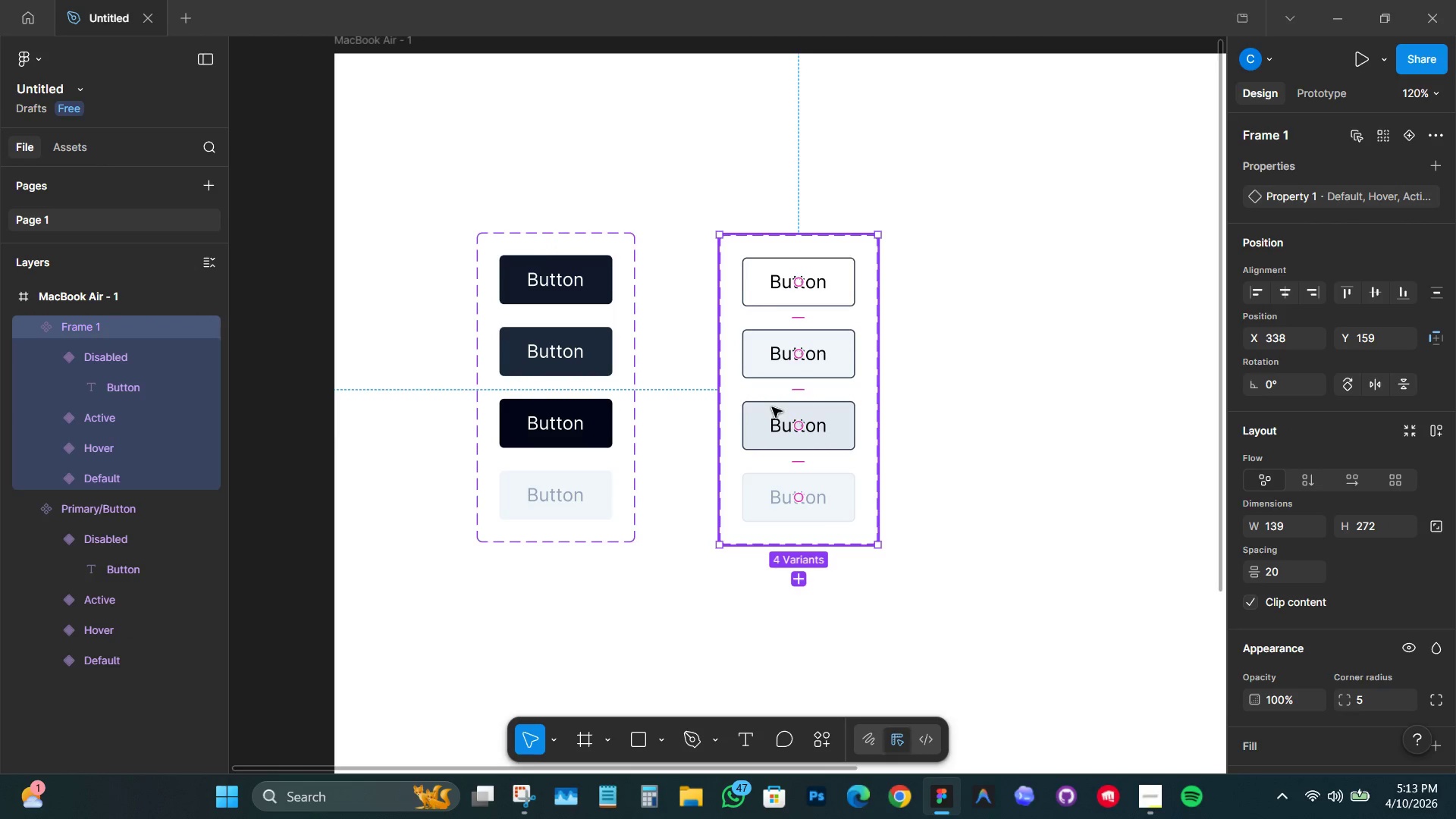 
double_click([772, 407])
 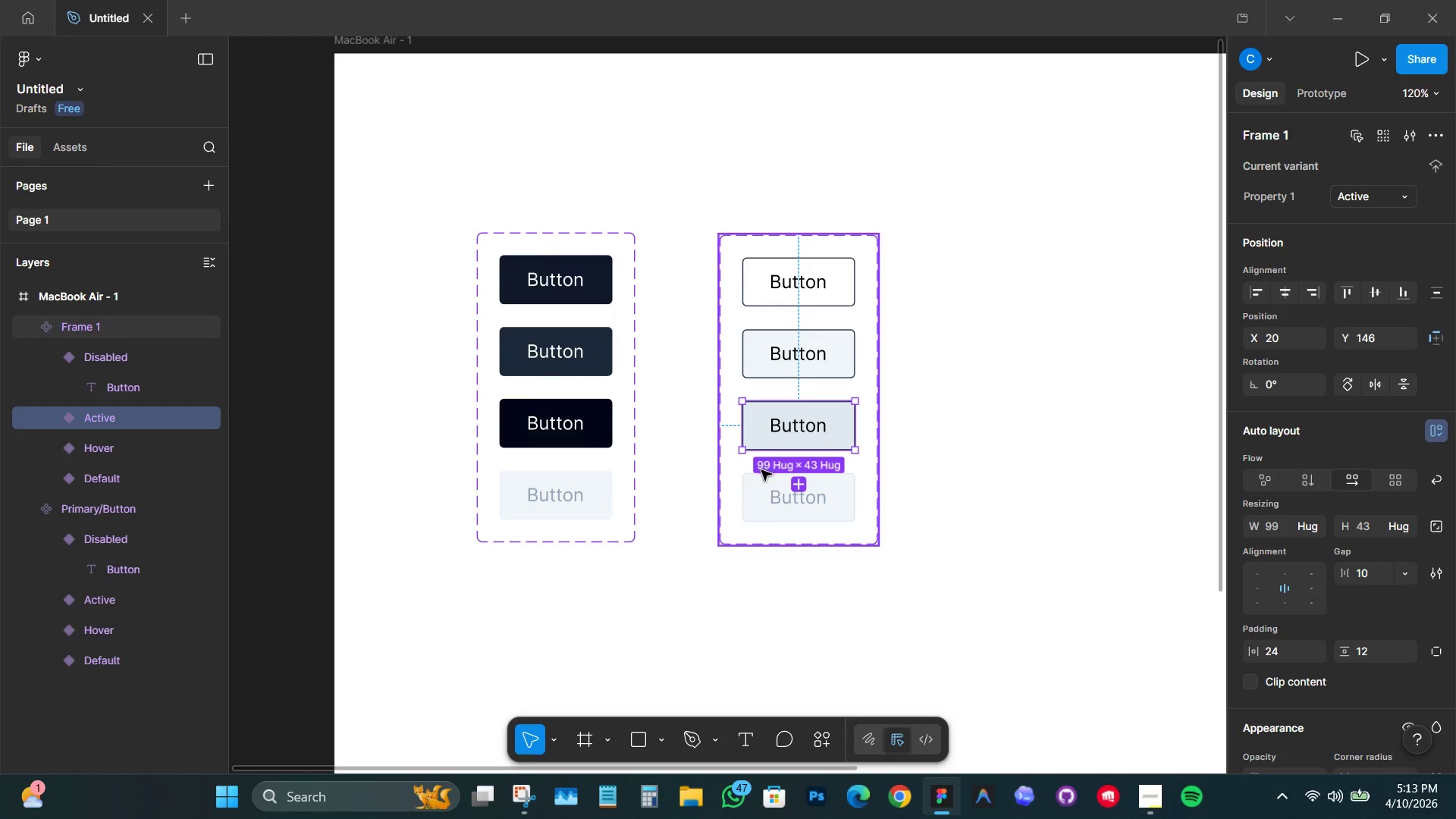 
left_click([753, 494])
 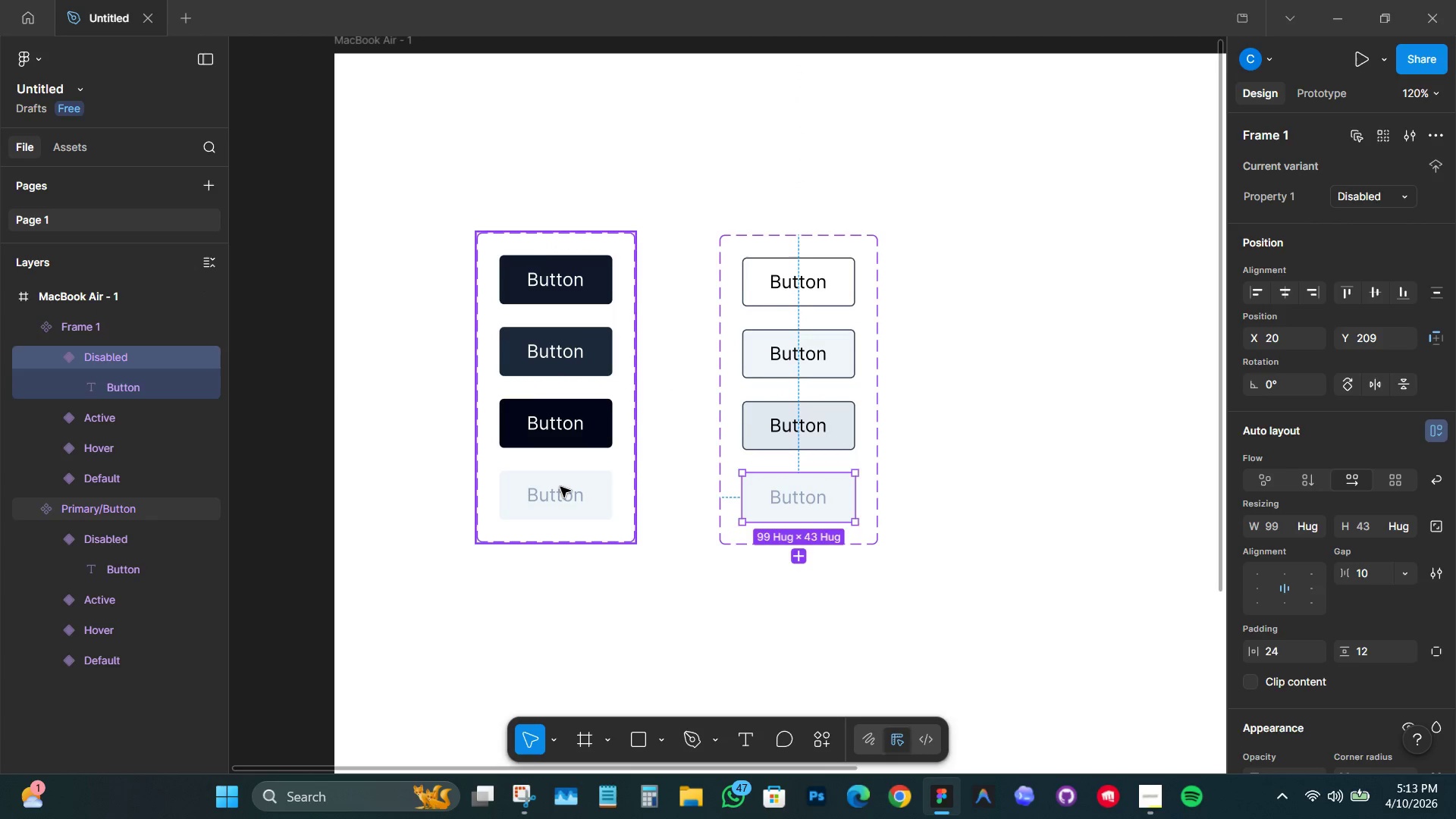 
double_click([560, 487])
 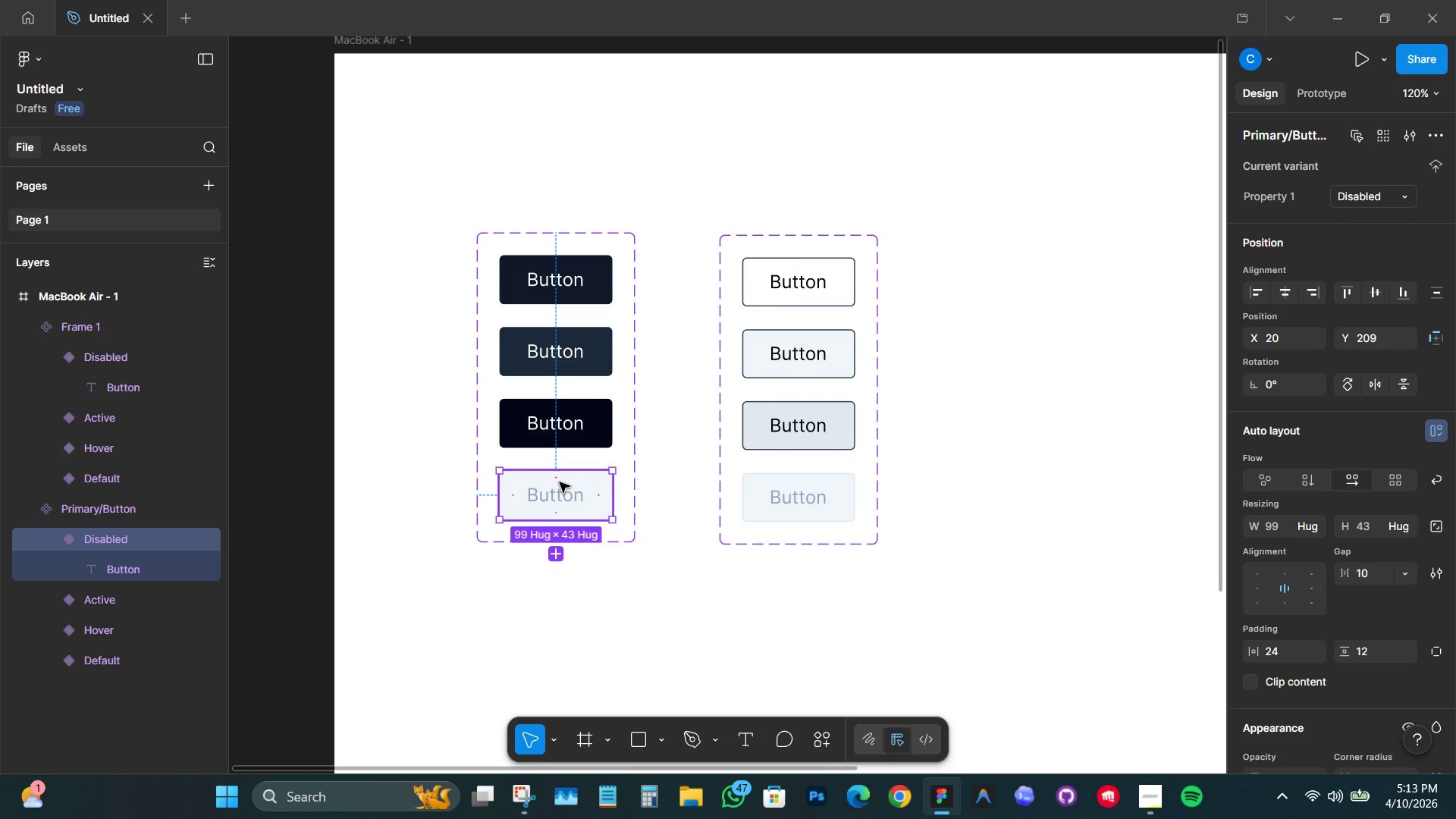 
left_click([555, 433])
 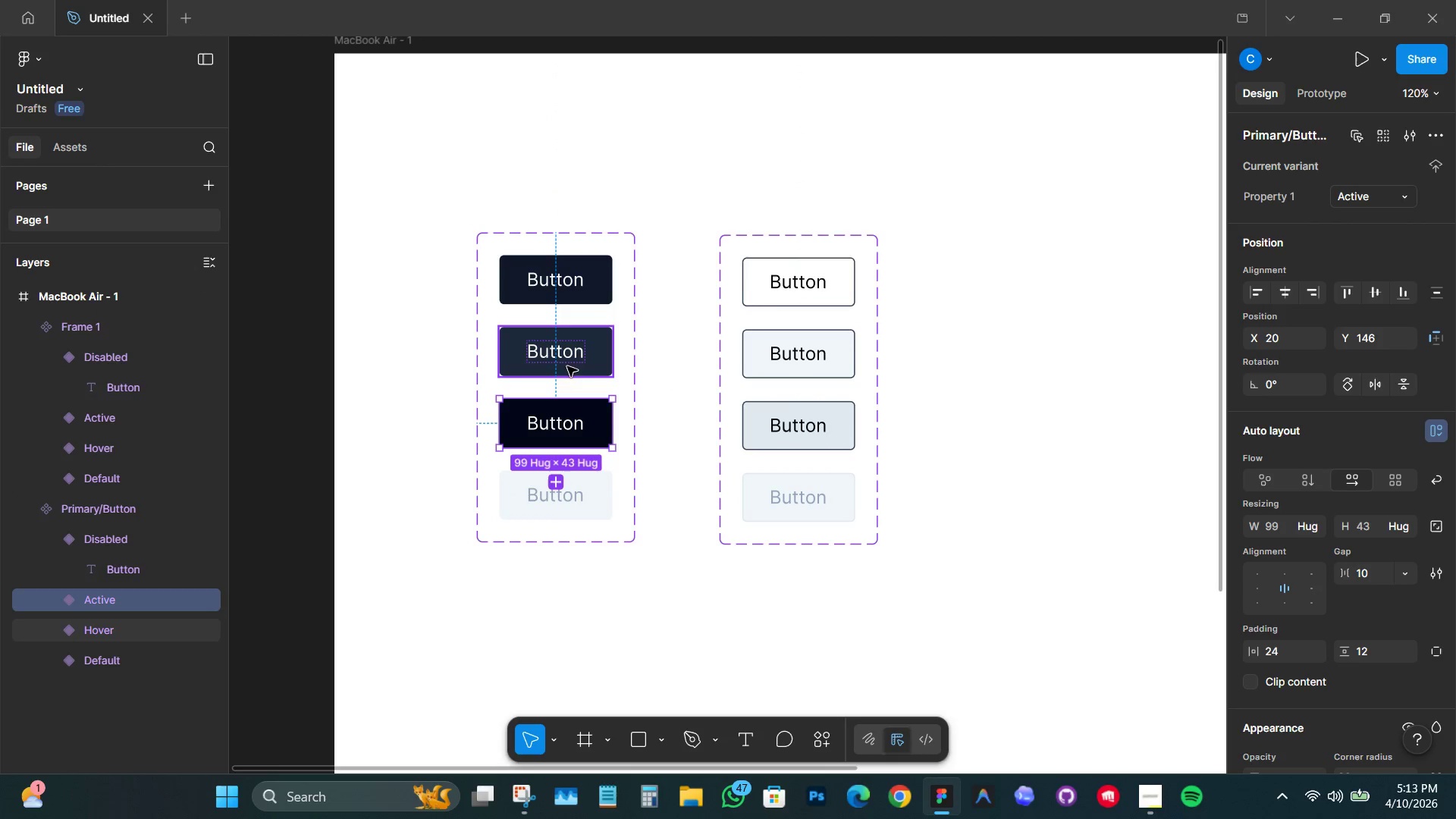 
left_click([572, 352])
 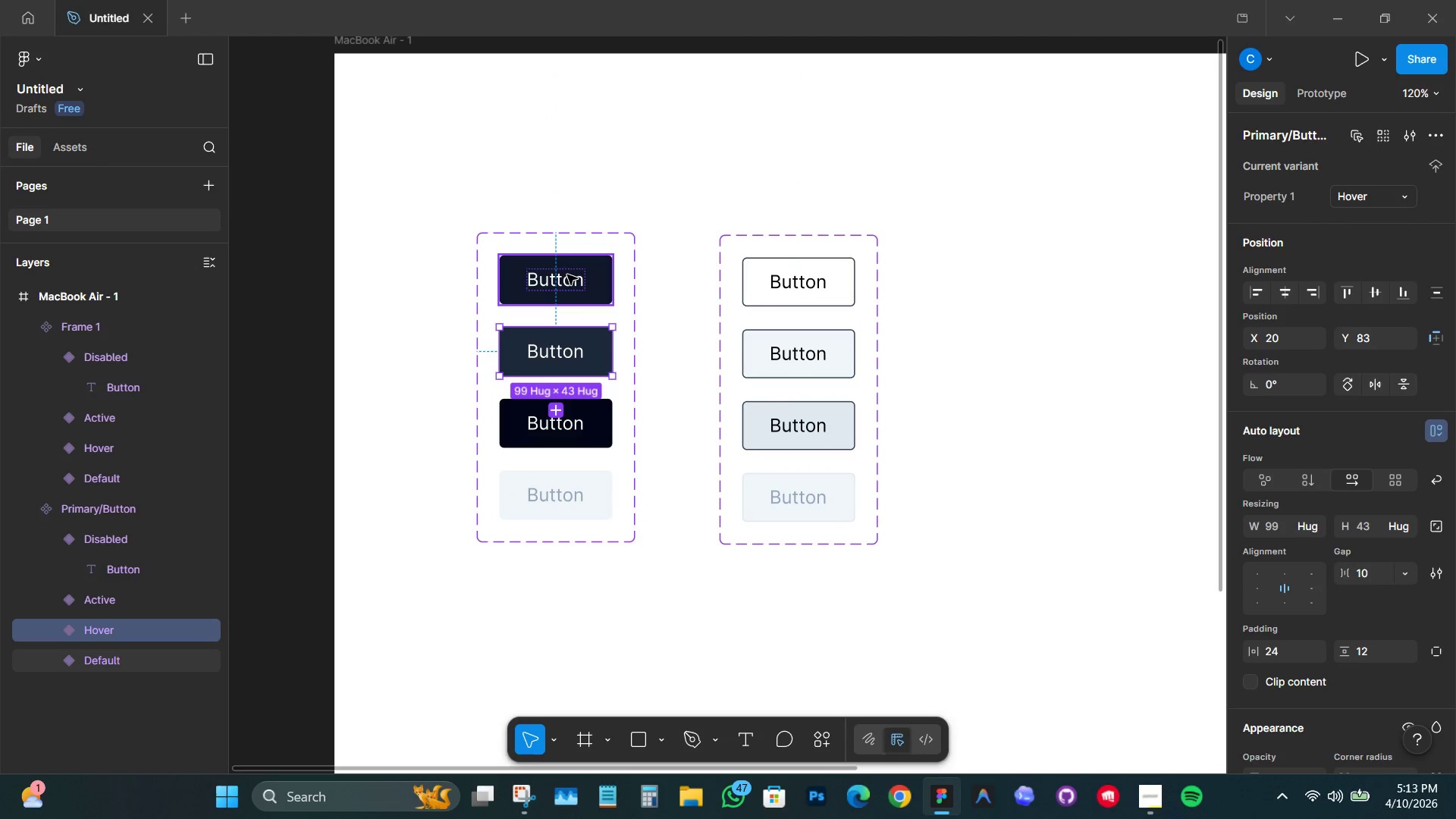 
left_click([567, 275])
 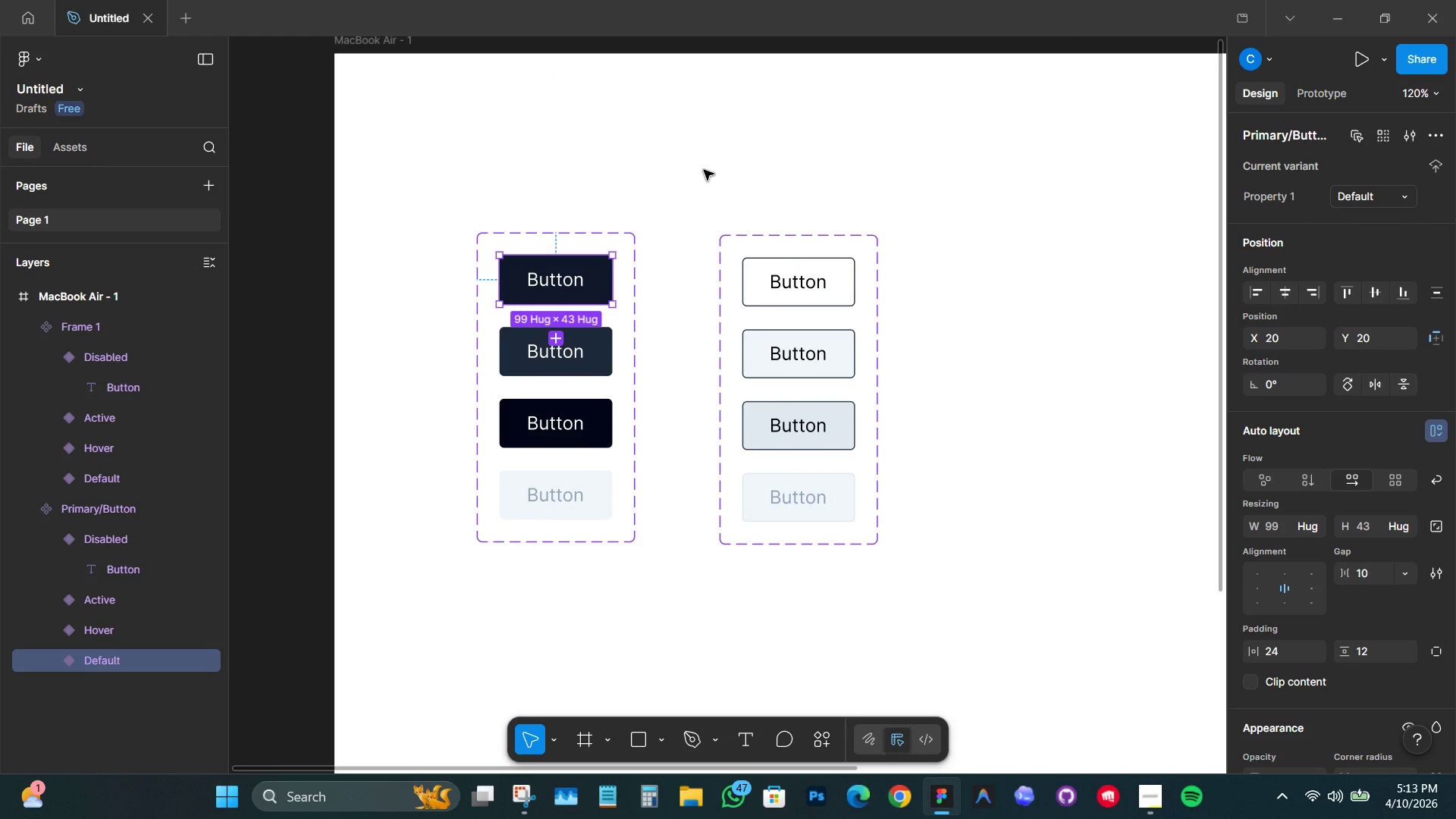 
left_click([716, 160])
 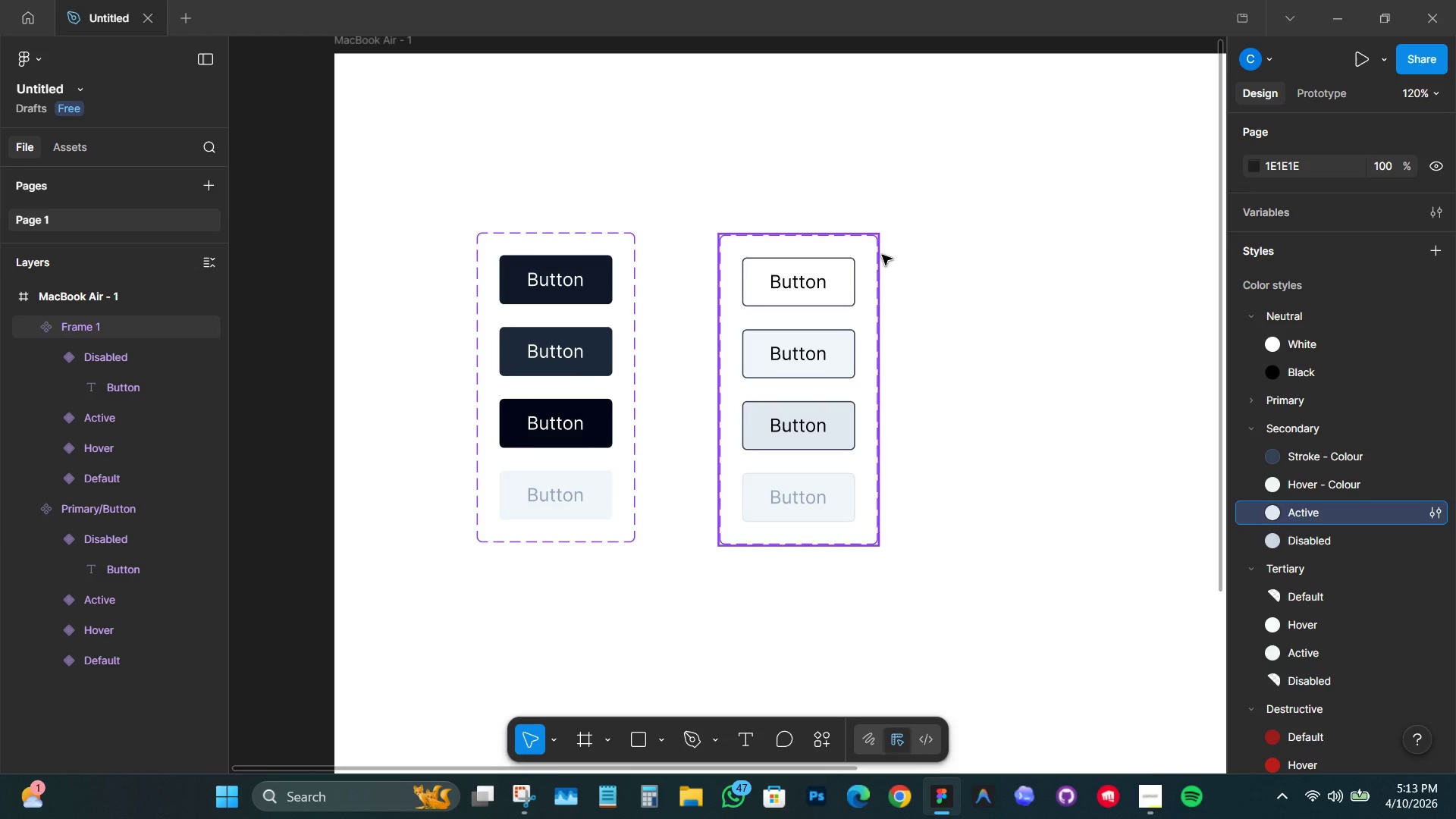 
hold_key(key=Space, duration=1.5)
 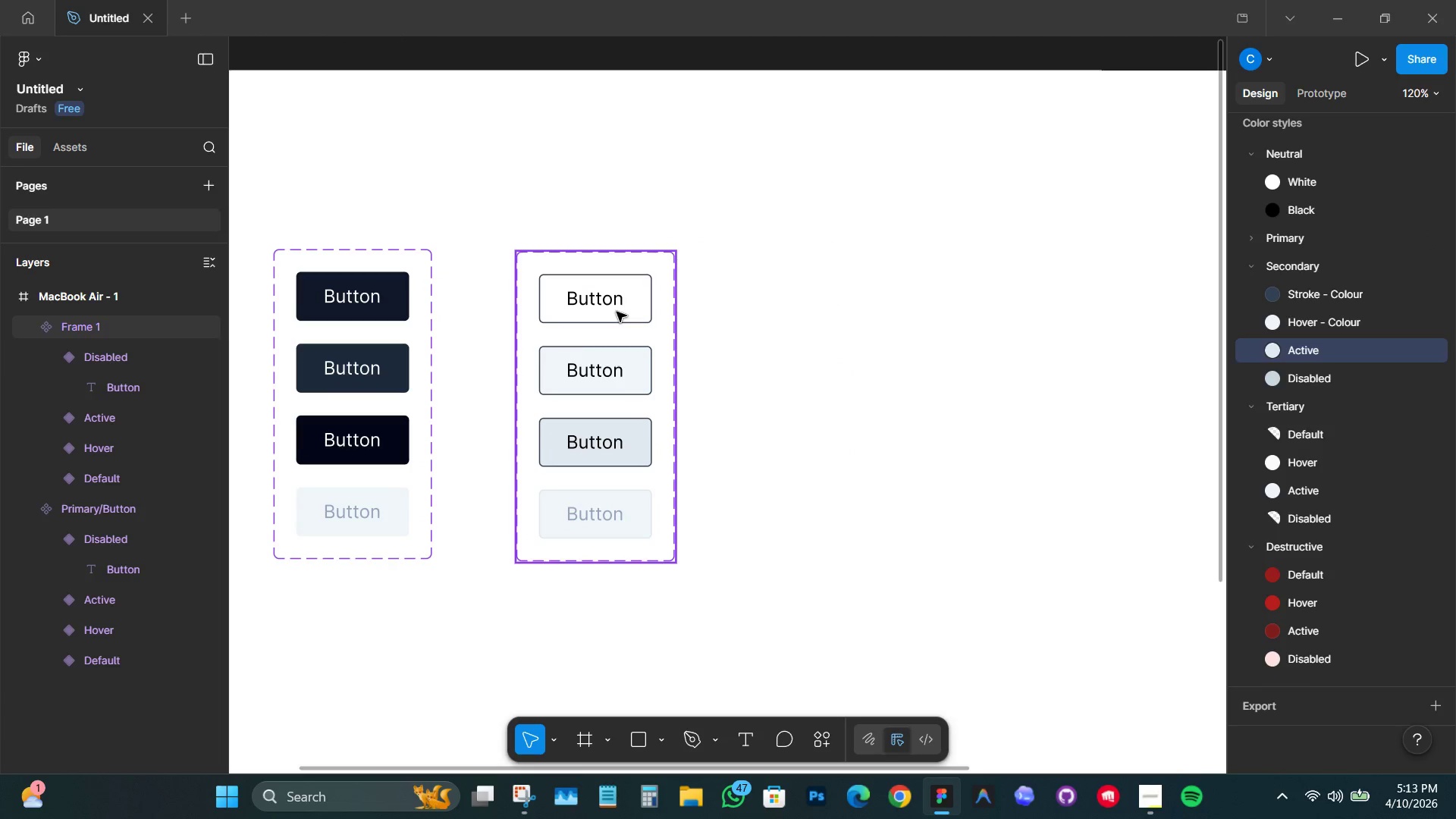 
left_click_drag(start_coordinate=[931, 225], to_coordinate=[769, 215])
 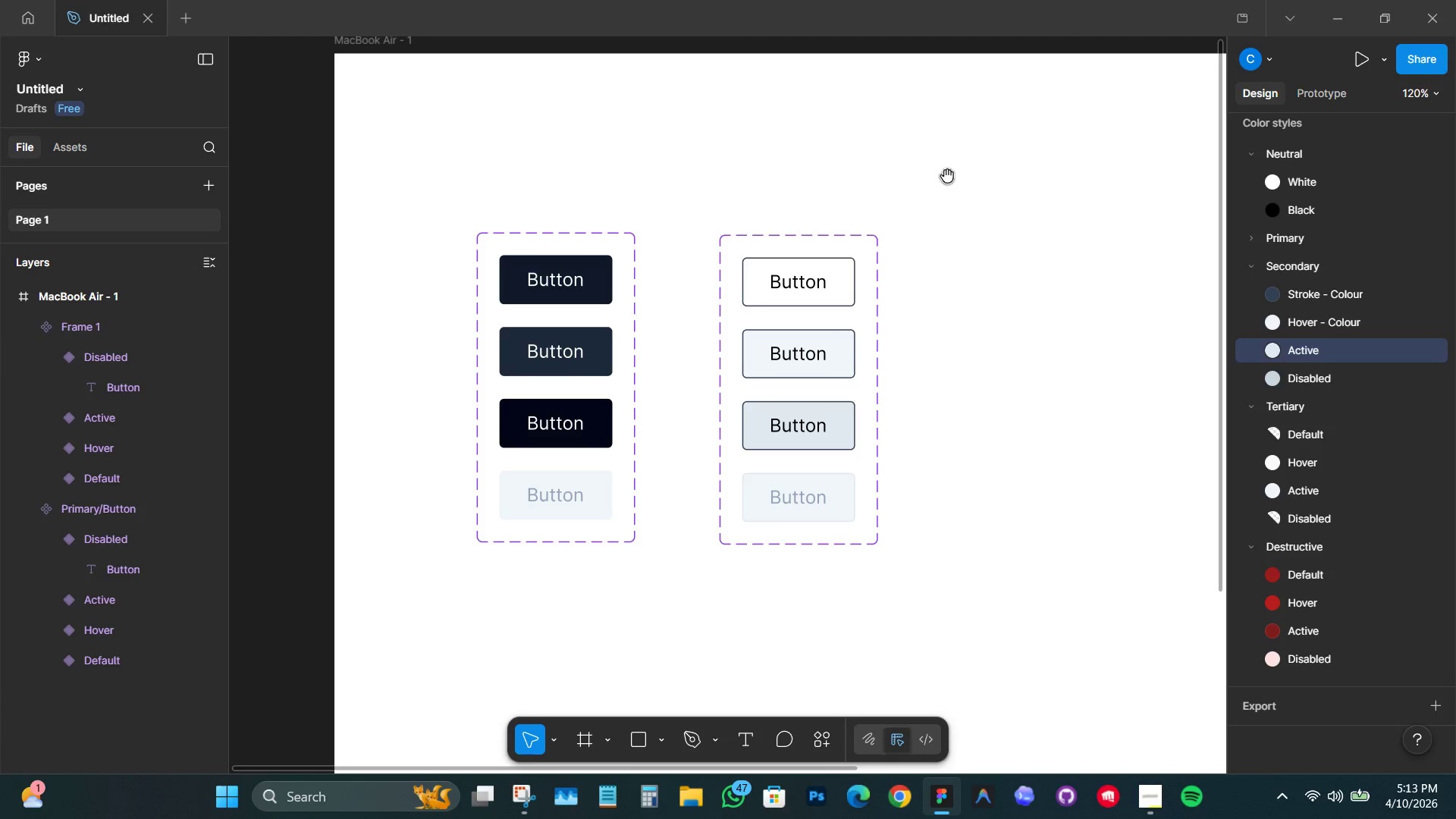 
left_click_drag(start_coordinate=[947, 176], to_coordinate=[744, 193])
 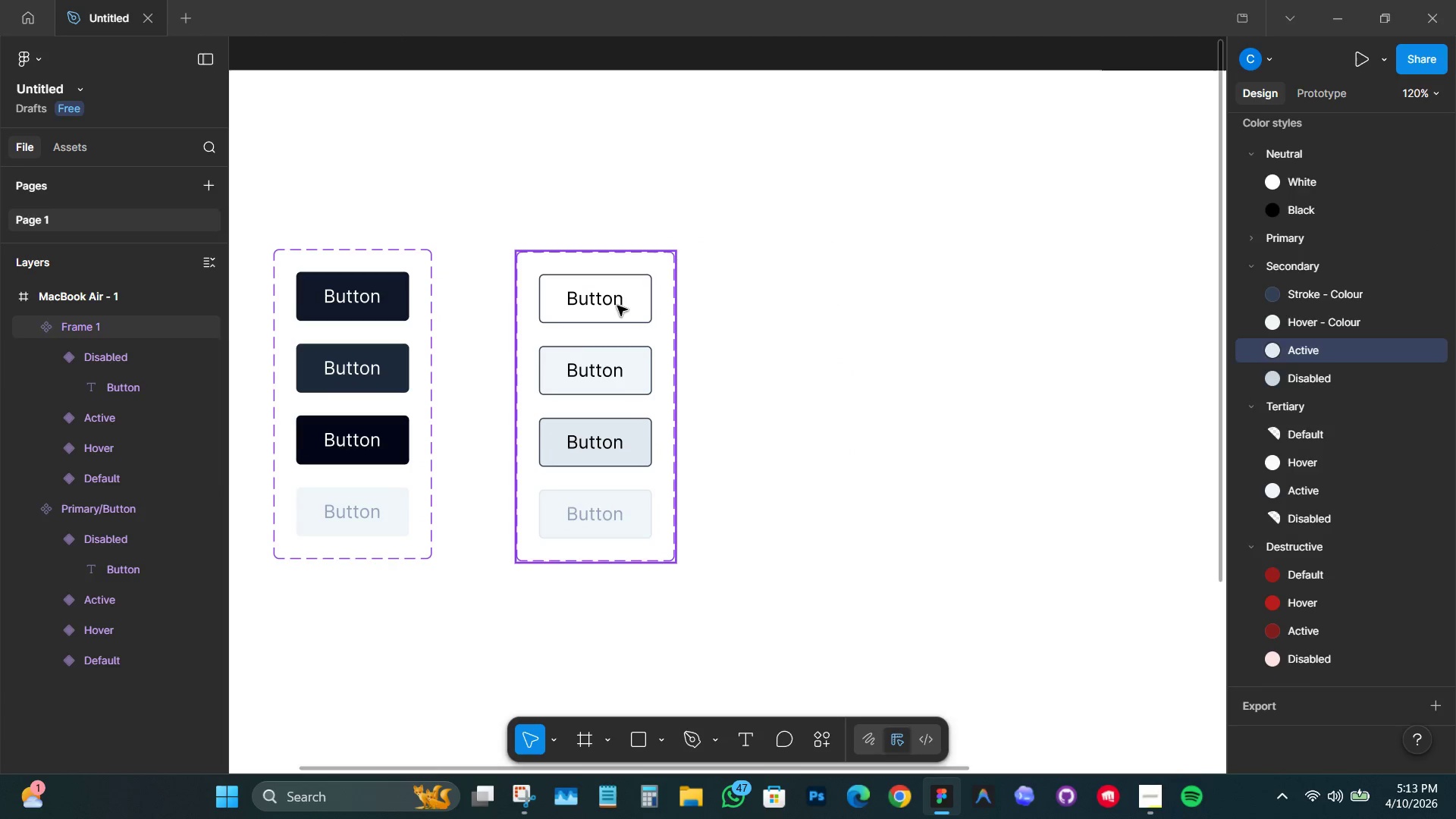 
key(Space)
 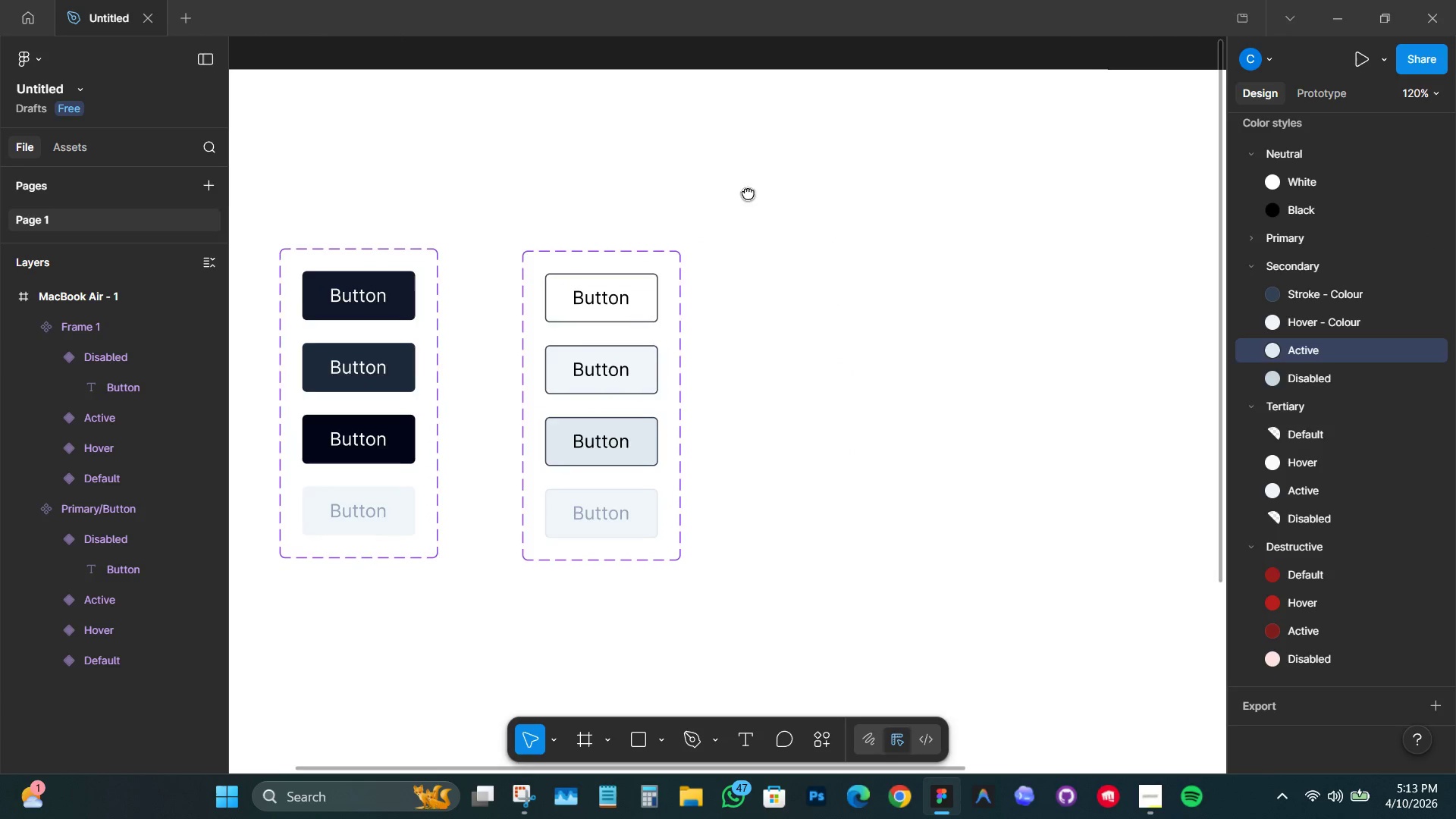 
key(Space)
 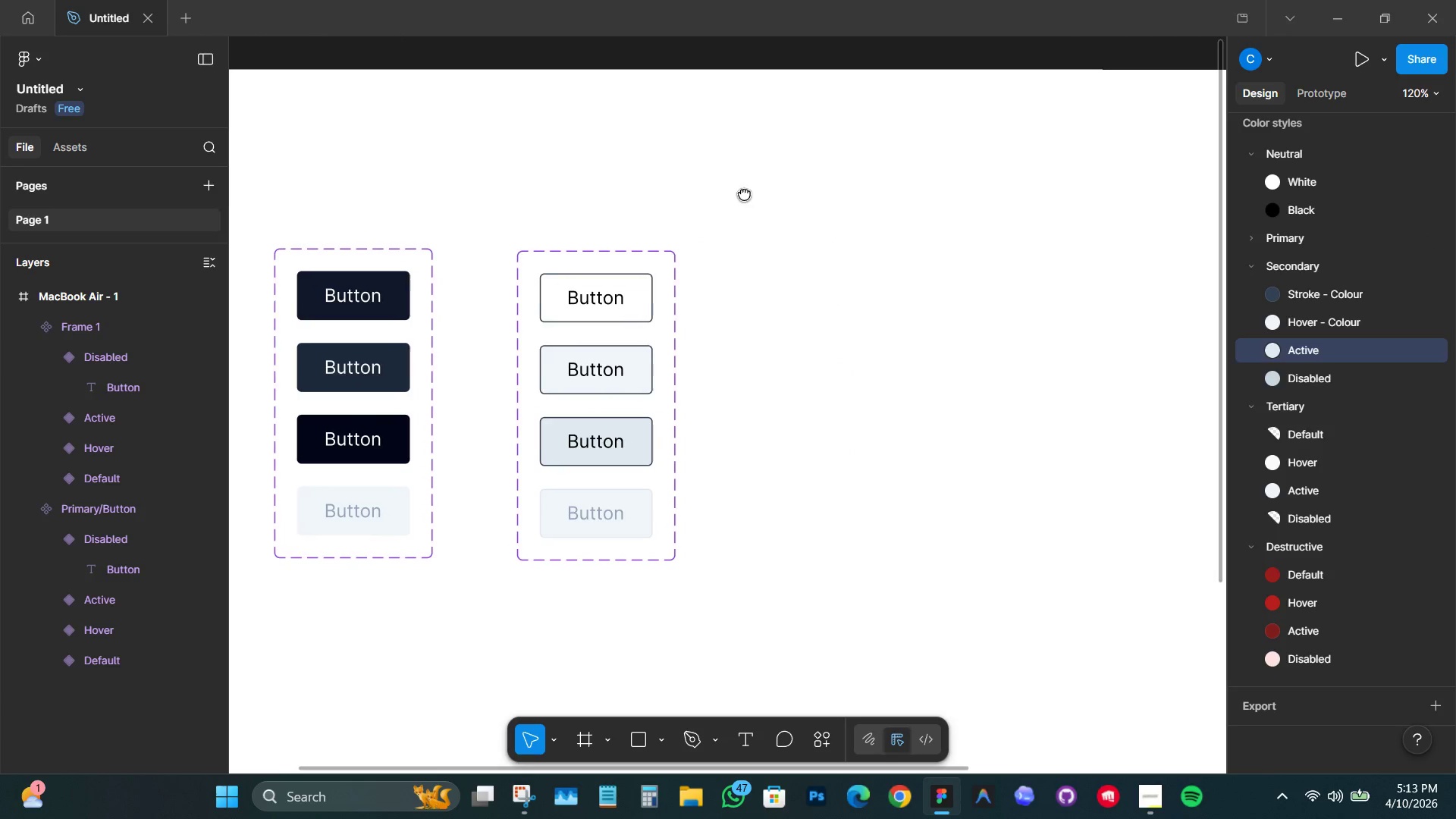 
key(Space)
 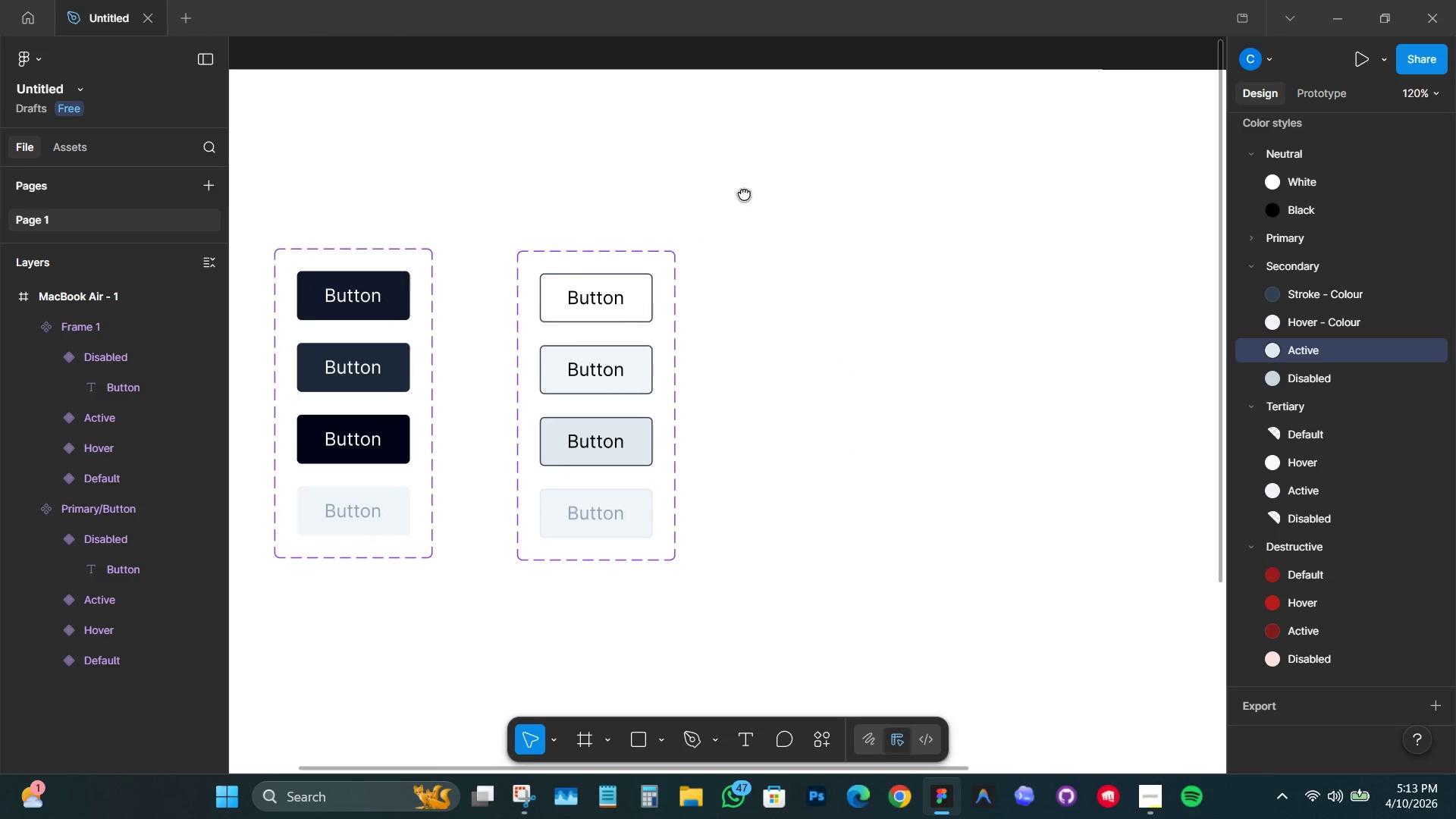 
key(Space)
 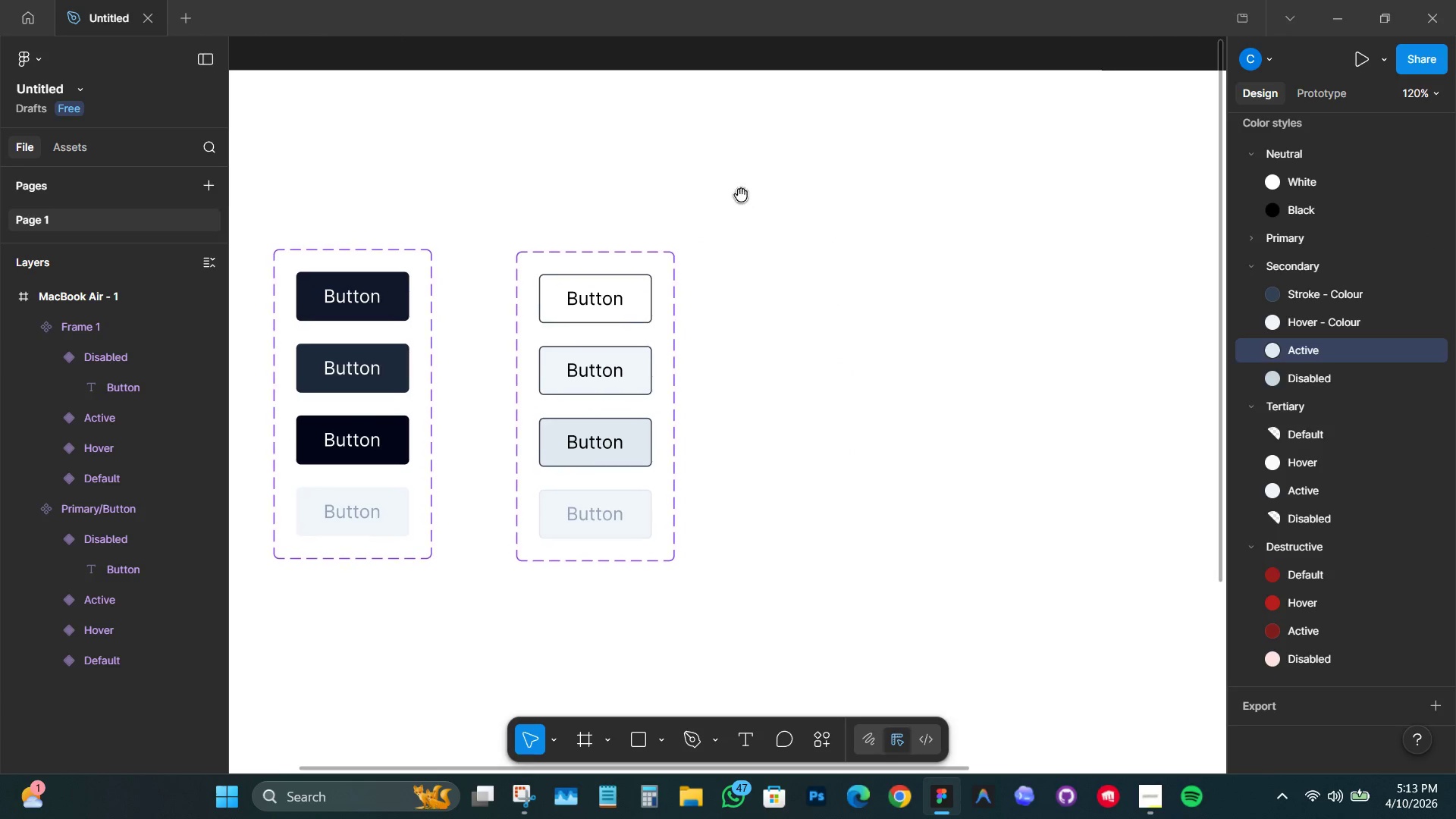 
key(Space)
 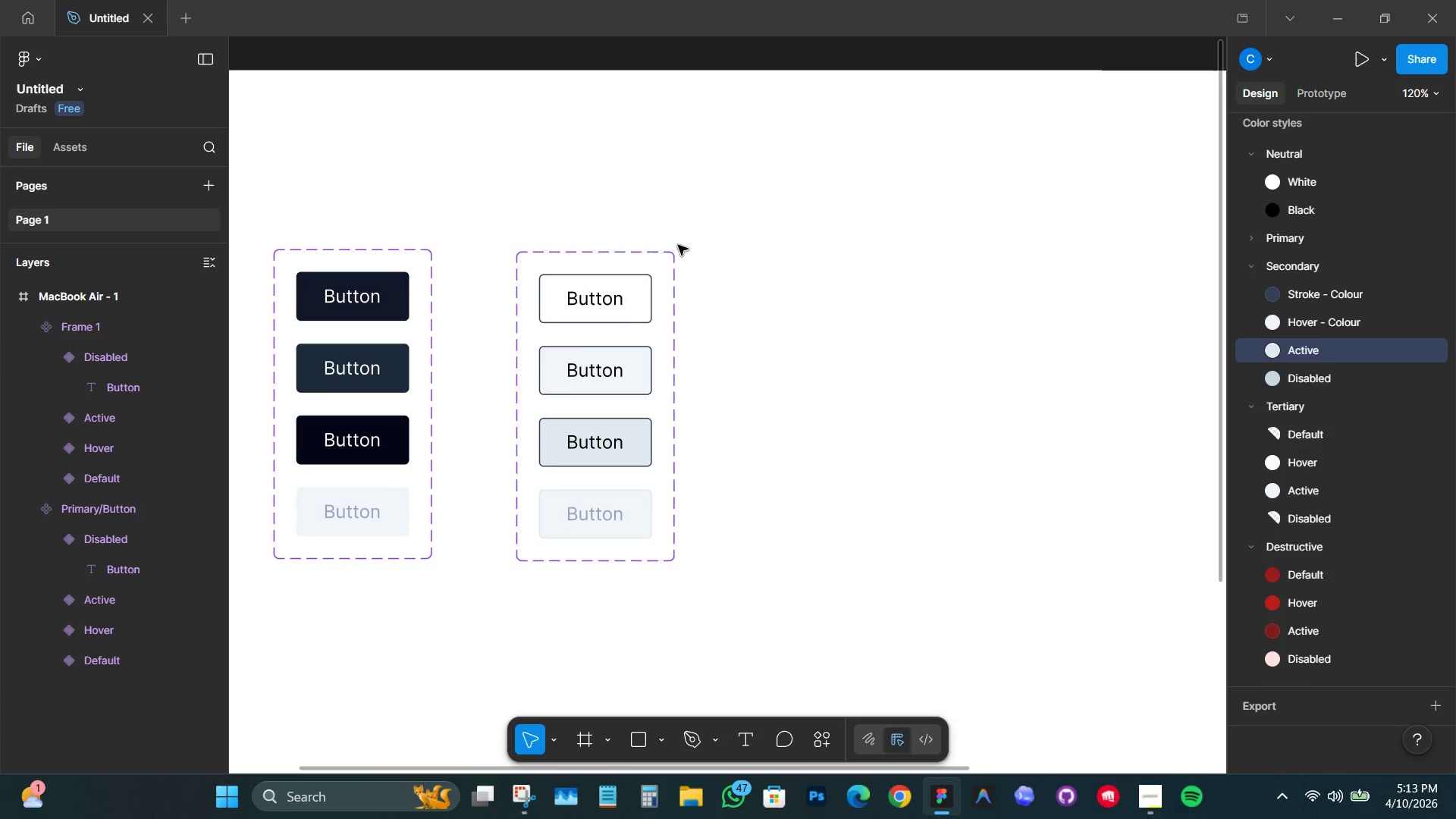 
double_click([617, 306])
 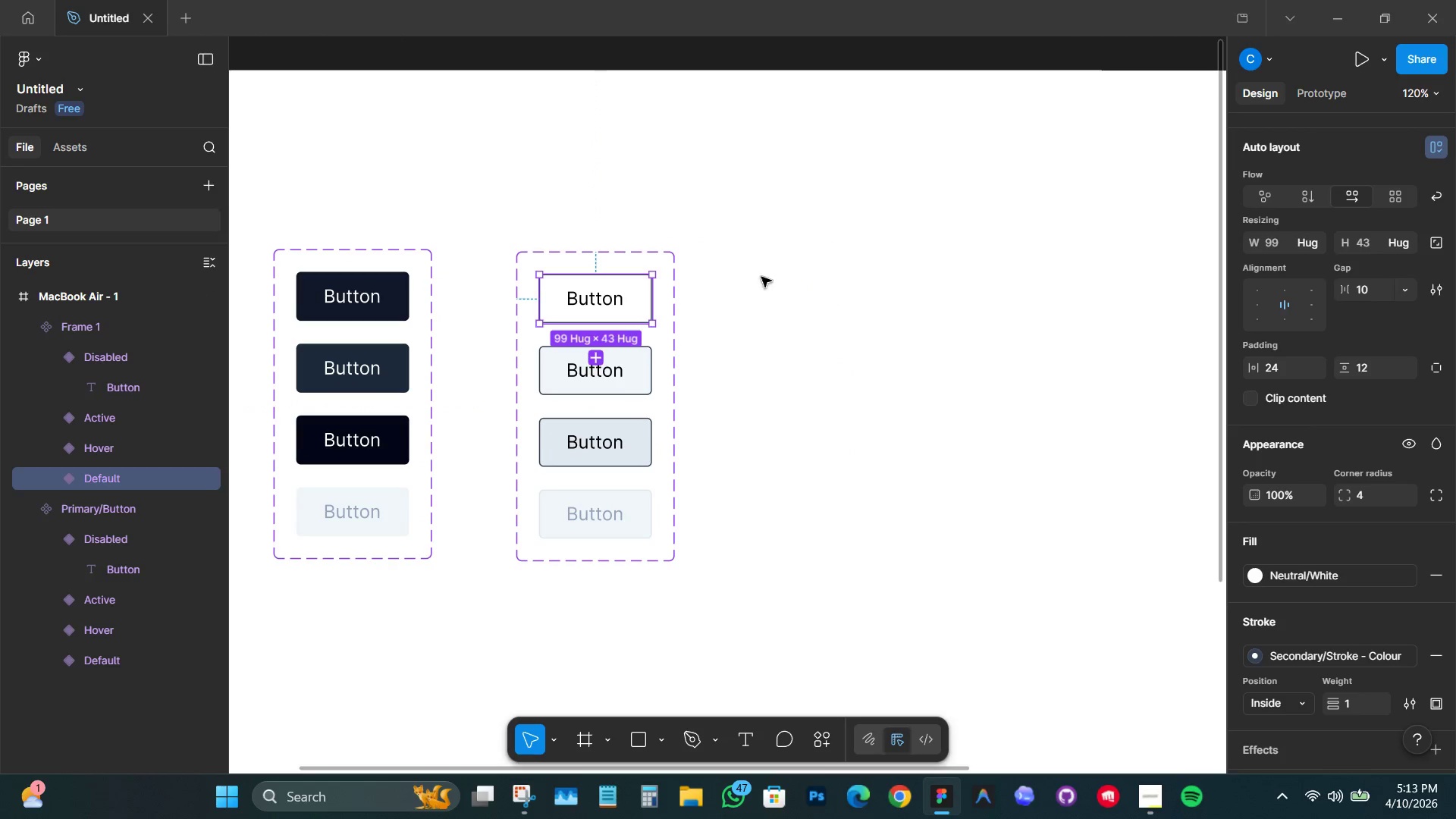 
left_click([768, 273])
 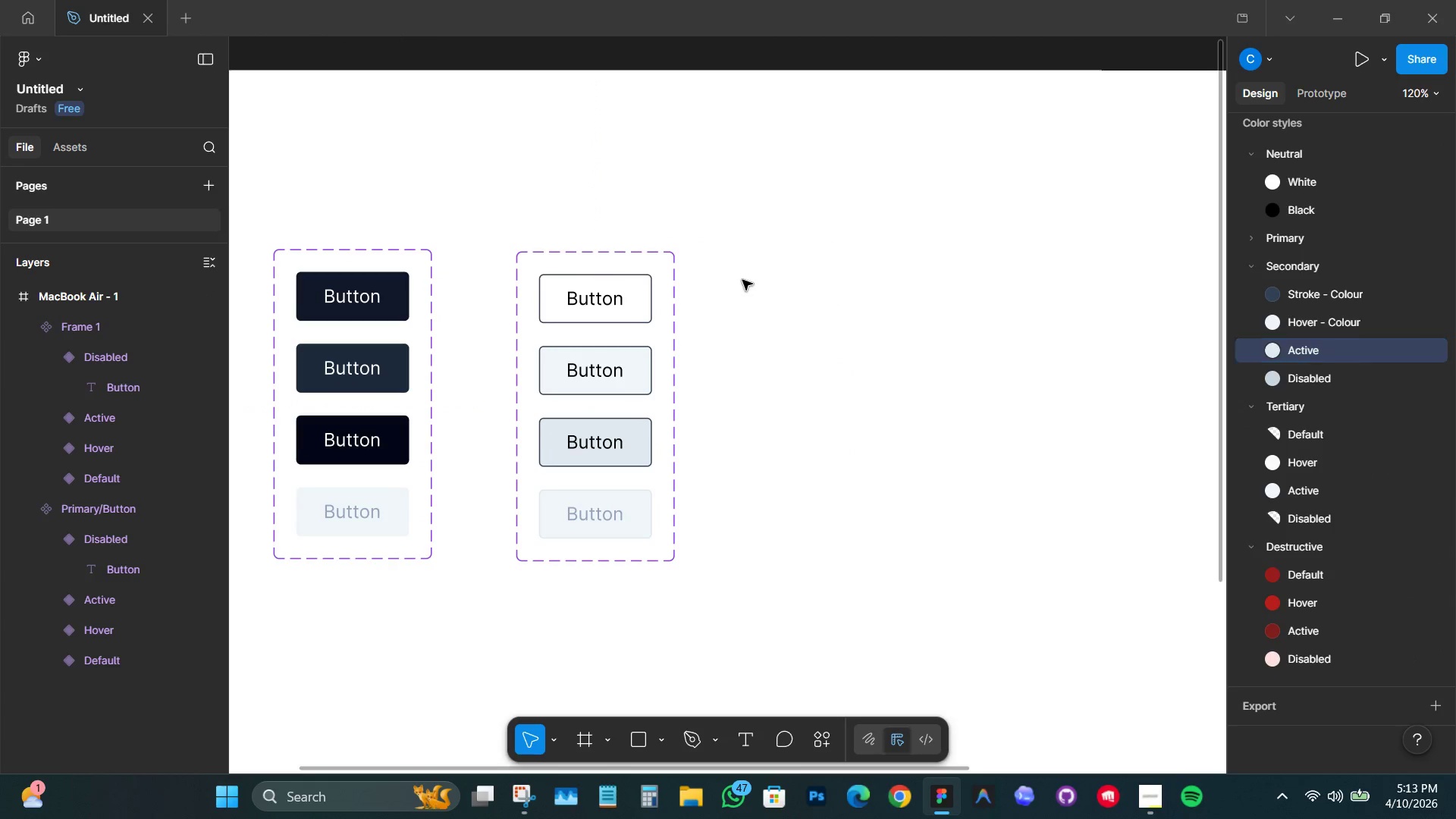 
key(T)
 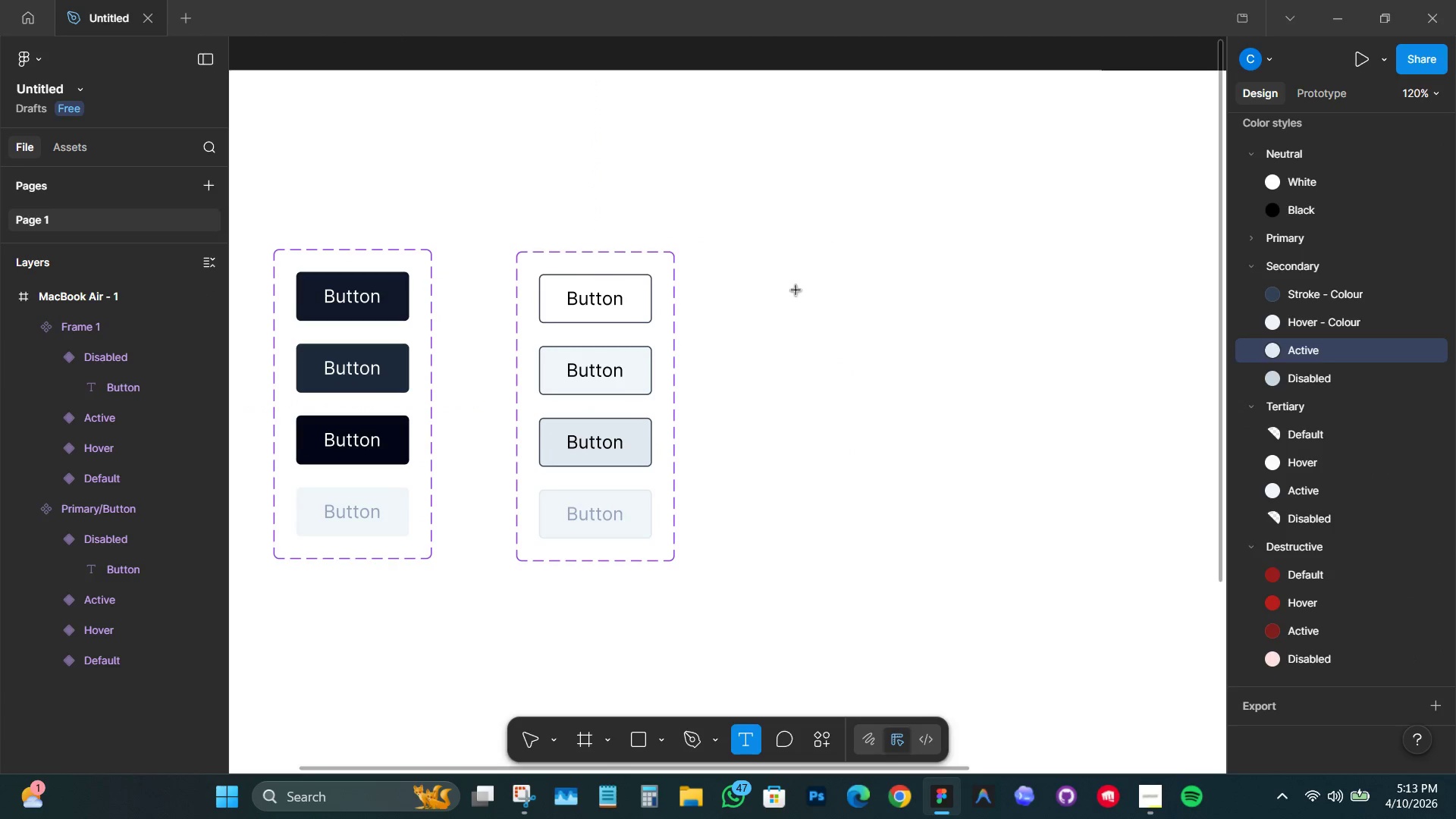 
left_click([796, 290])
 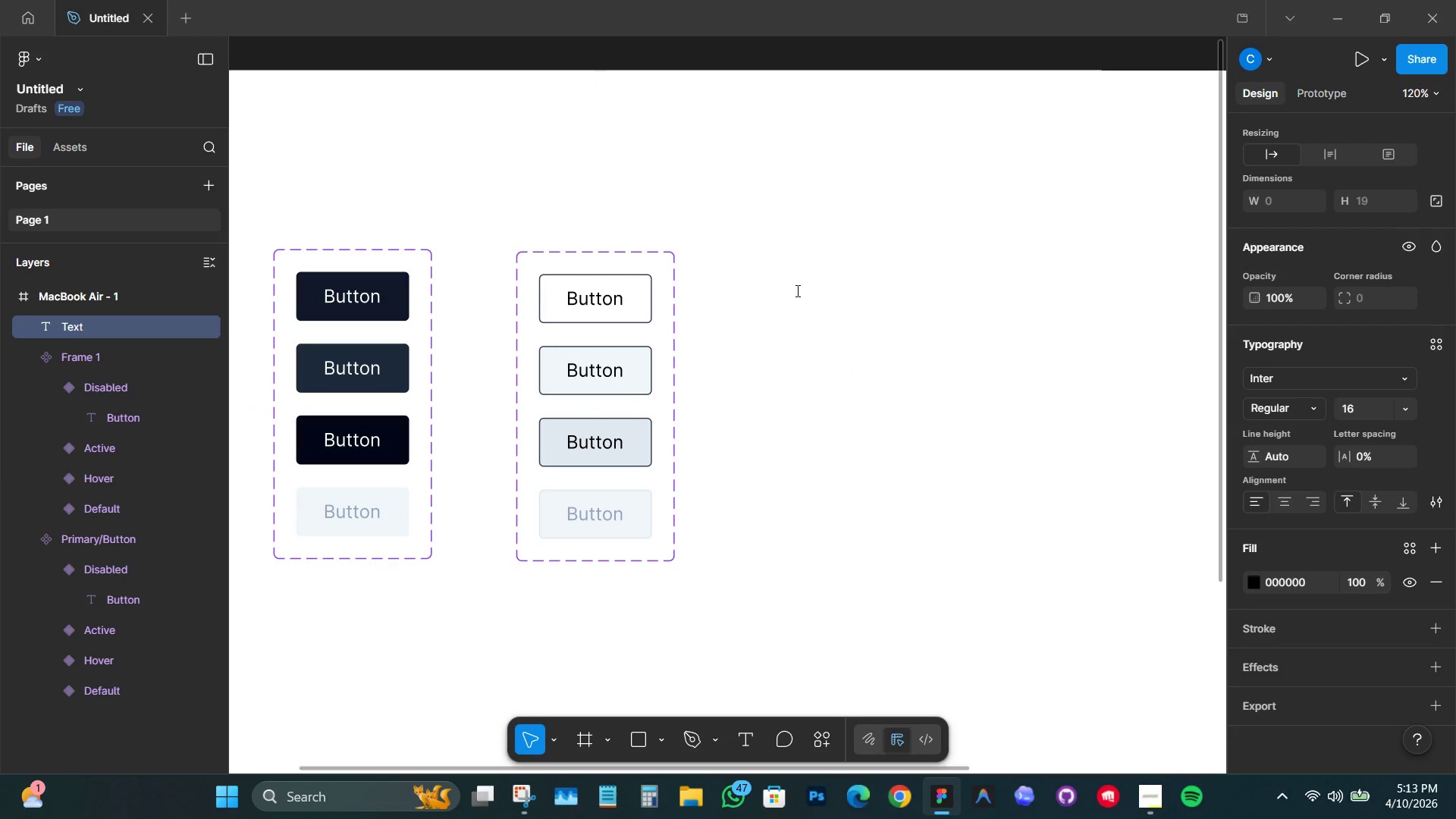 
type(ButtonA)
key(Backspace)
 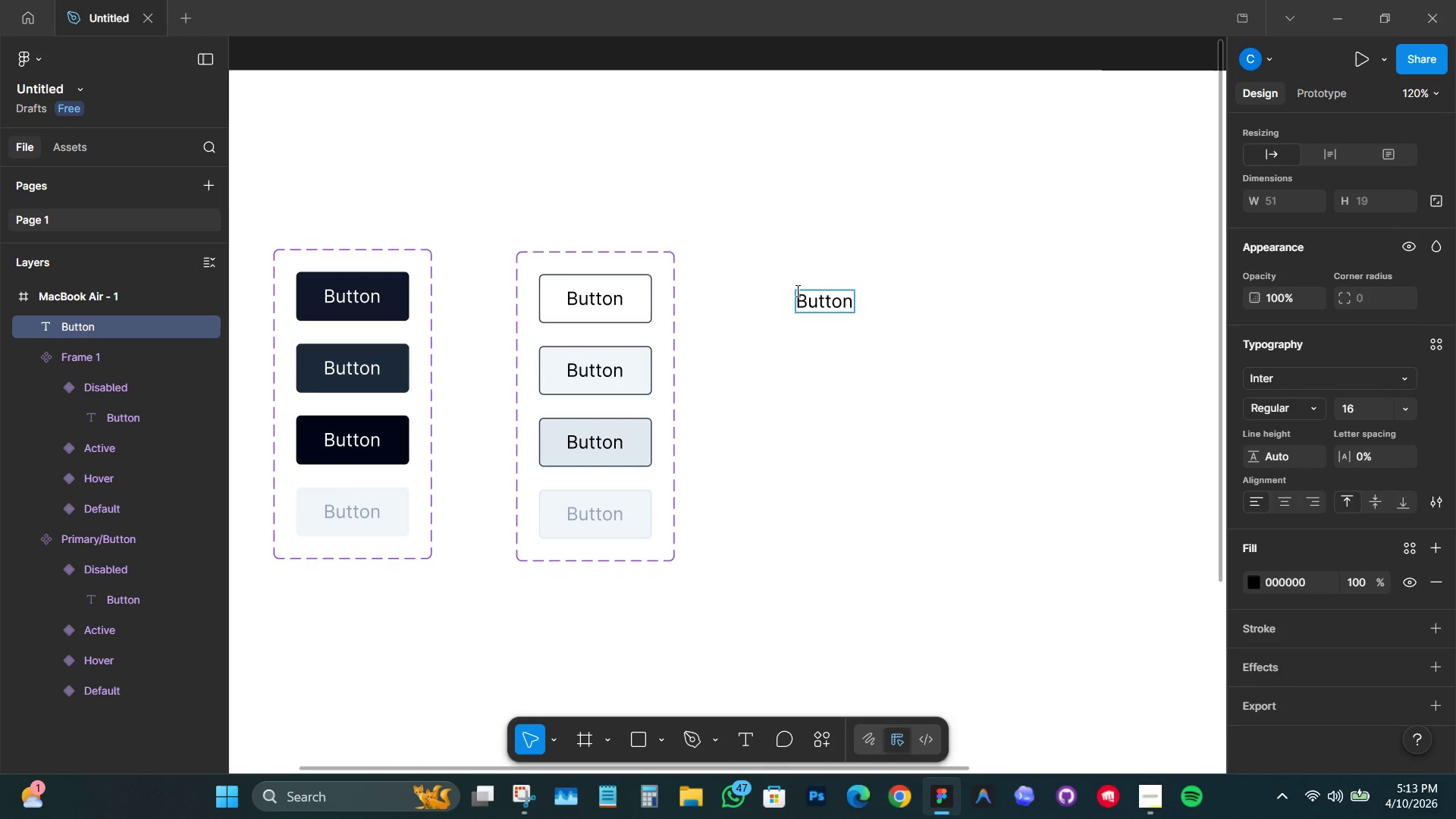 
key(Shift+A)
 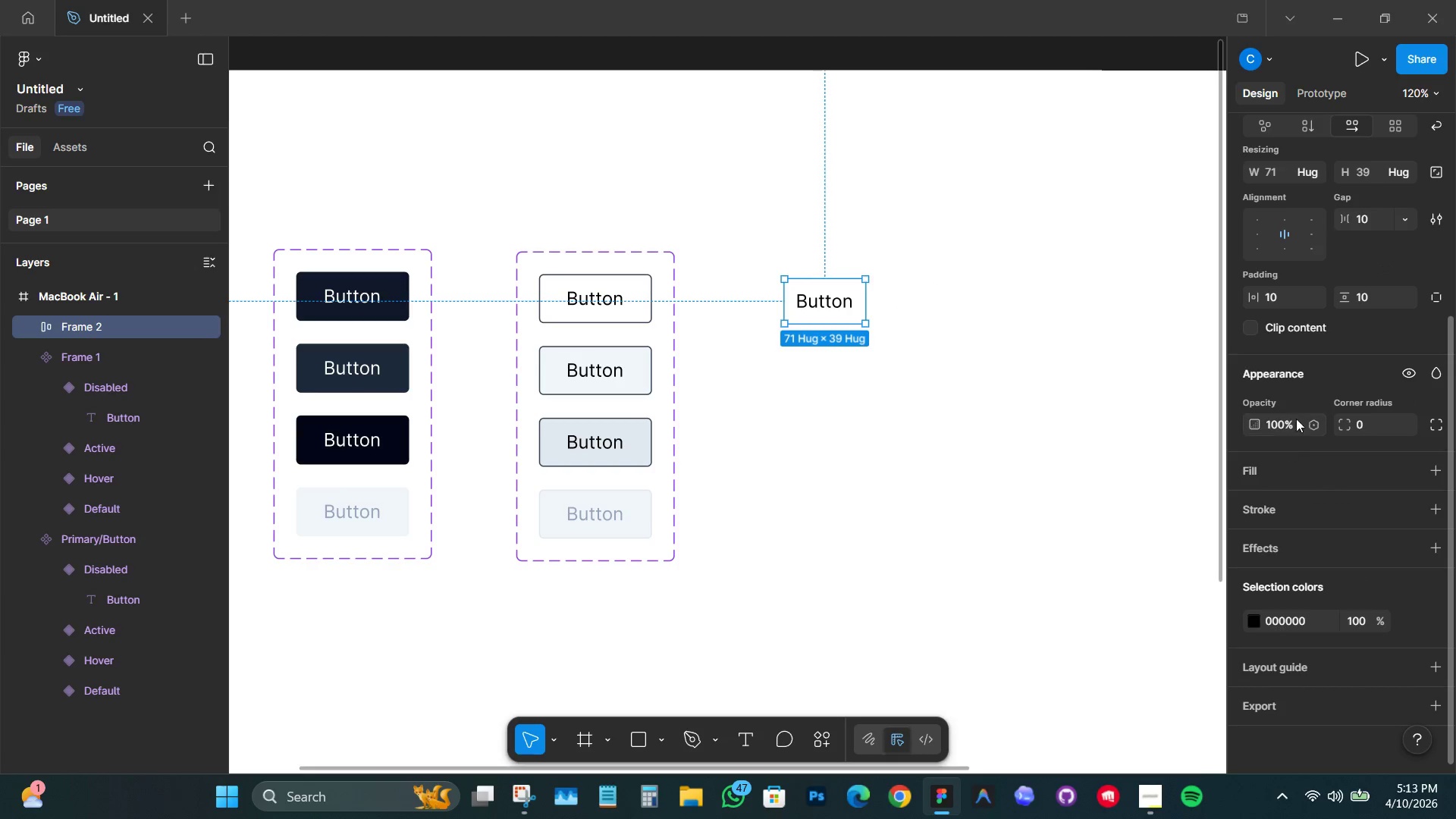 
scroll: coordinate [1313, 377], scroll_direction: up, amount: 3.0
 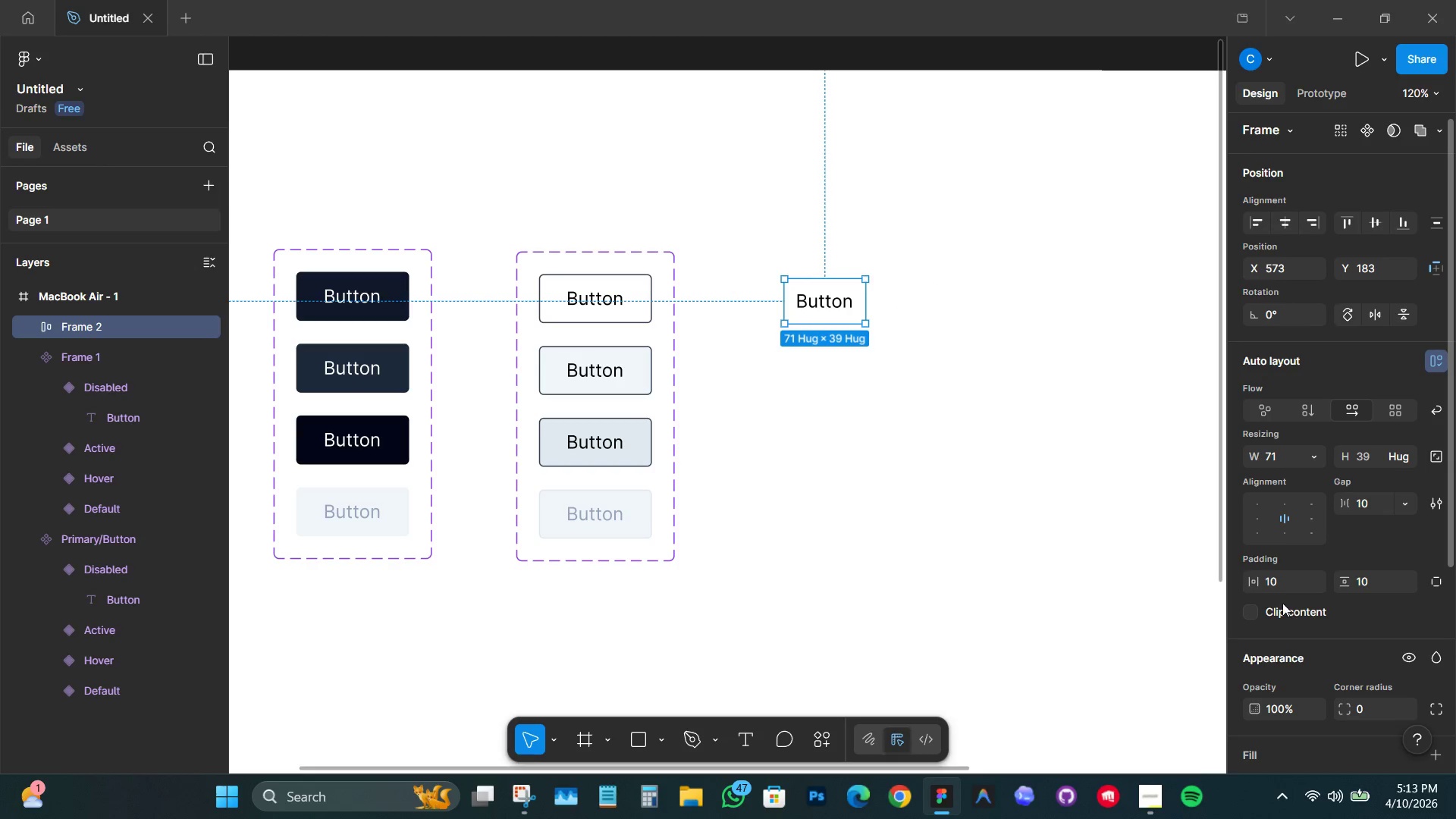 
left_click([1282, 582])
 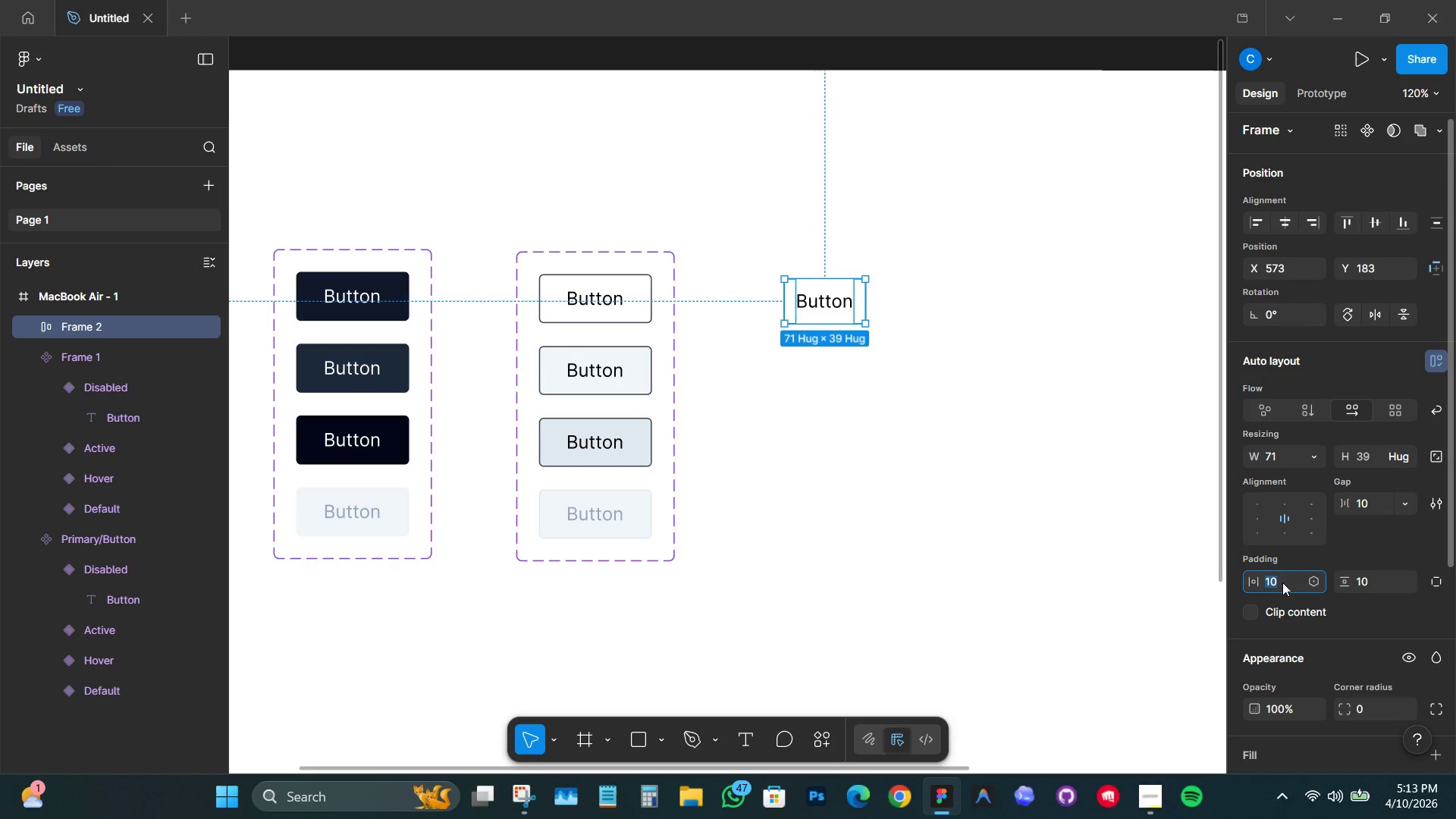 
type(24)
key(Tab)
type(12)
 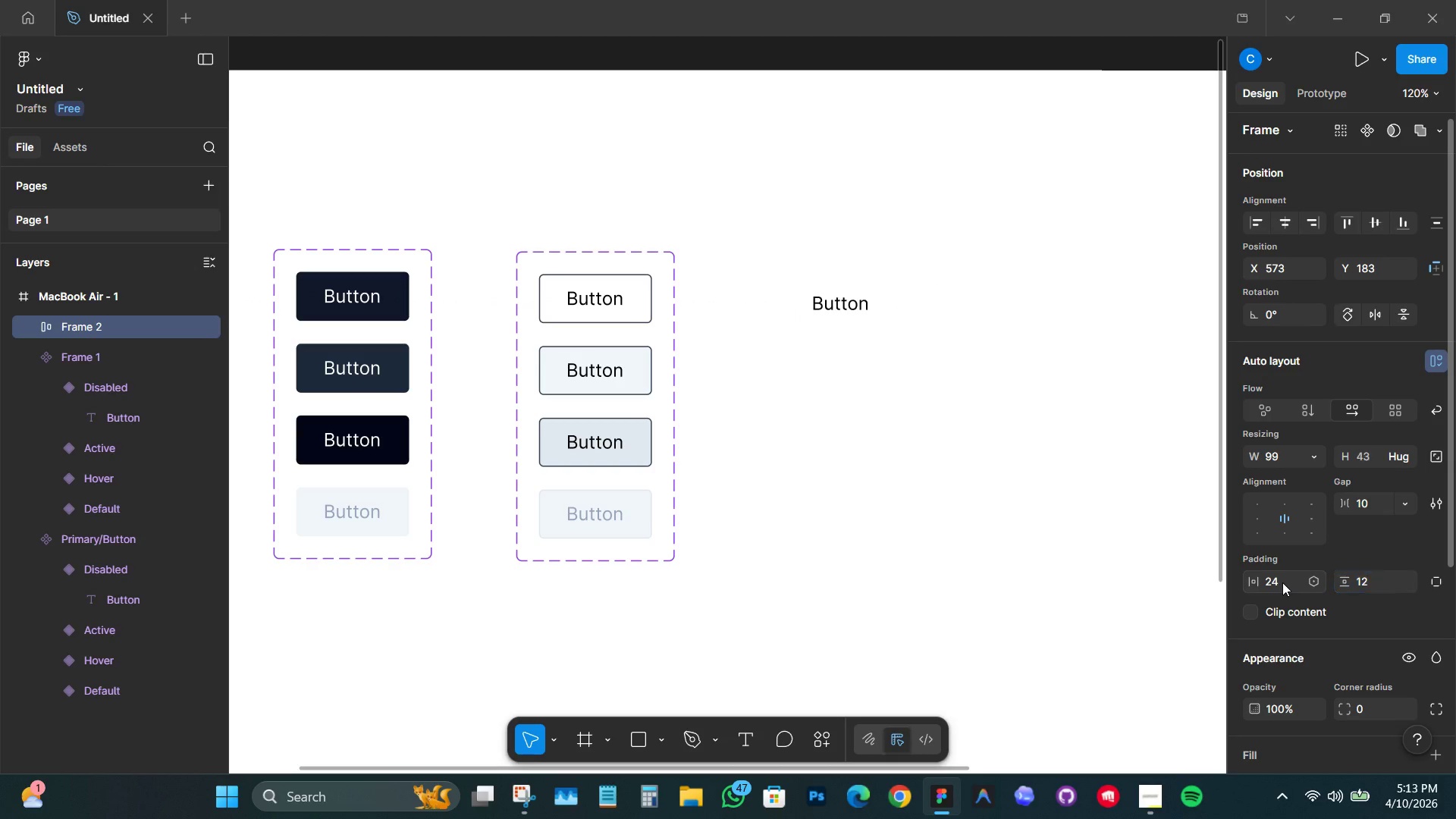 
key(Enter)
 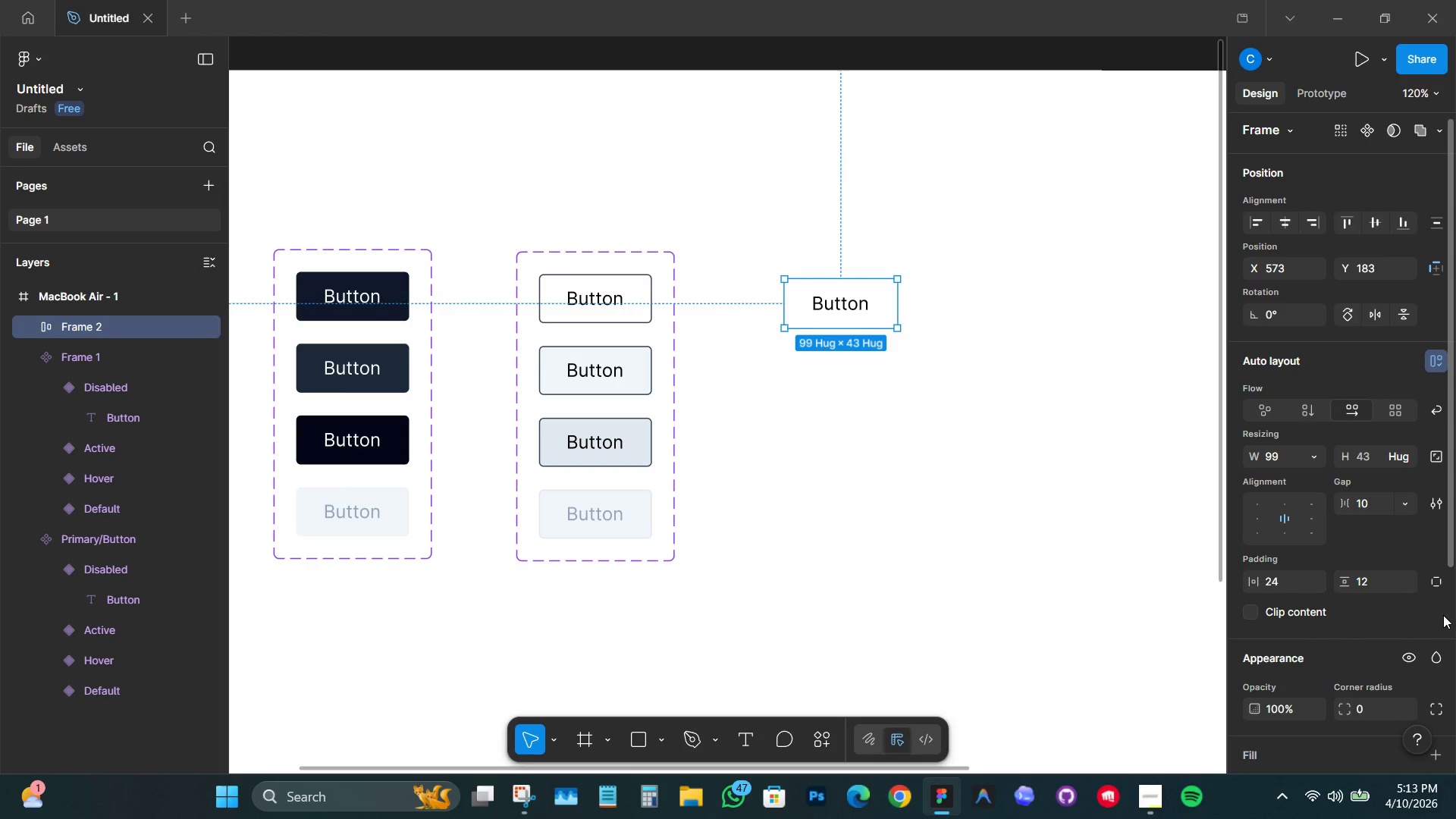 
scroll: coordinate [1102, 544], scroll_direction: down, amount: 6.0
 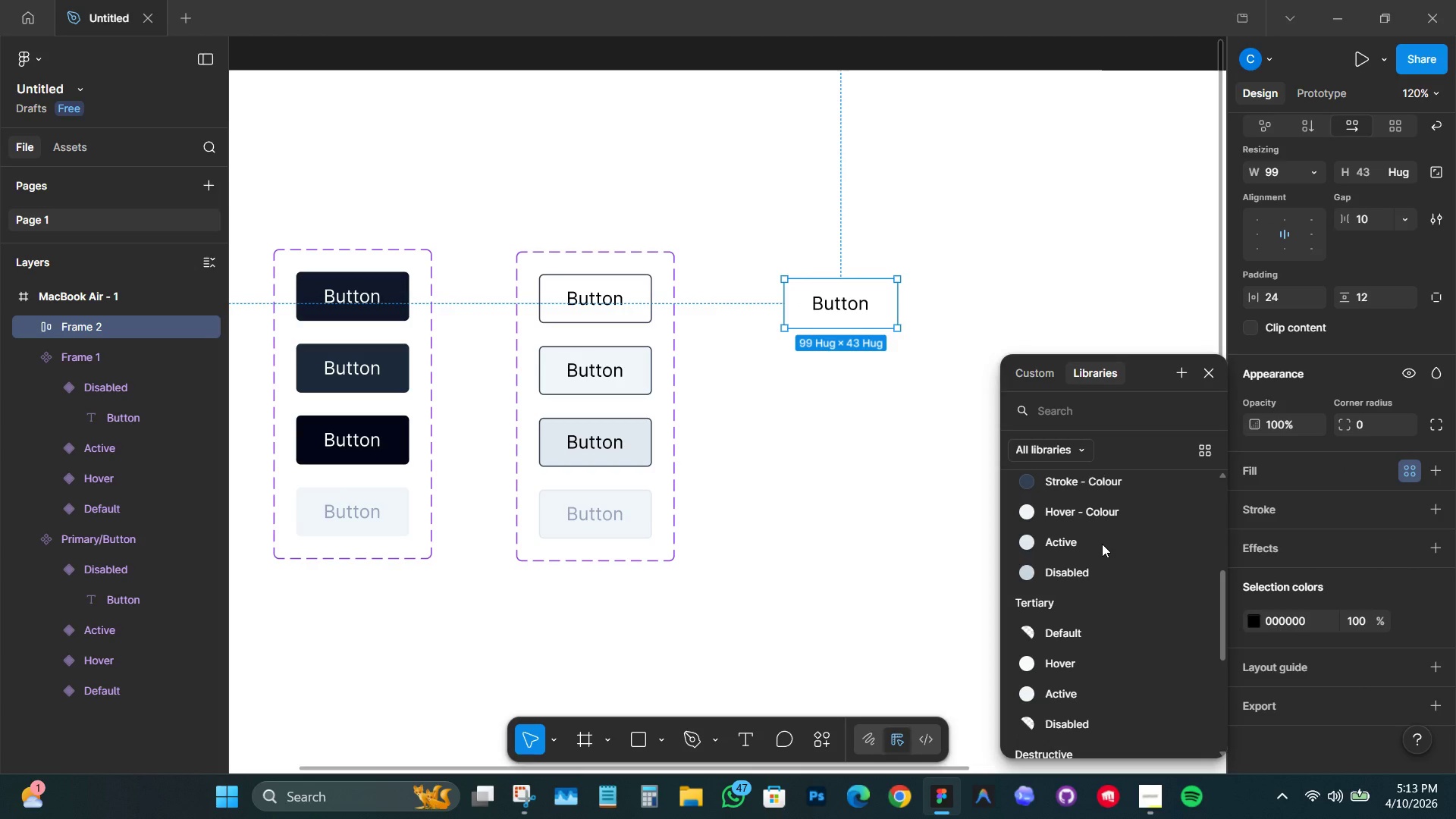 
scroll: coordinate [1106, 545], scroll_direction: up, amount: 3.0
 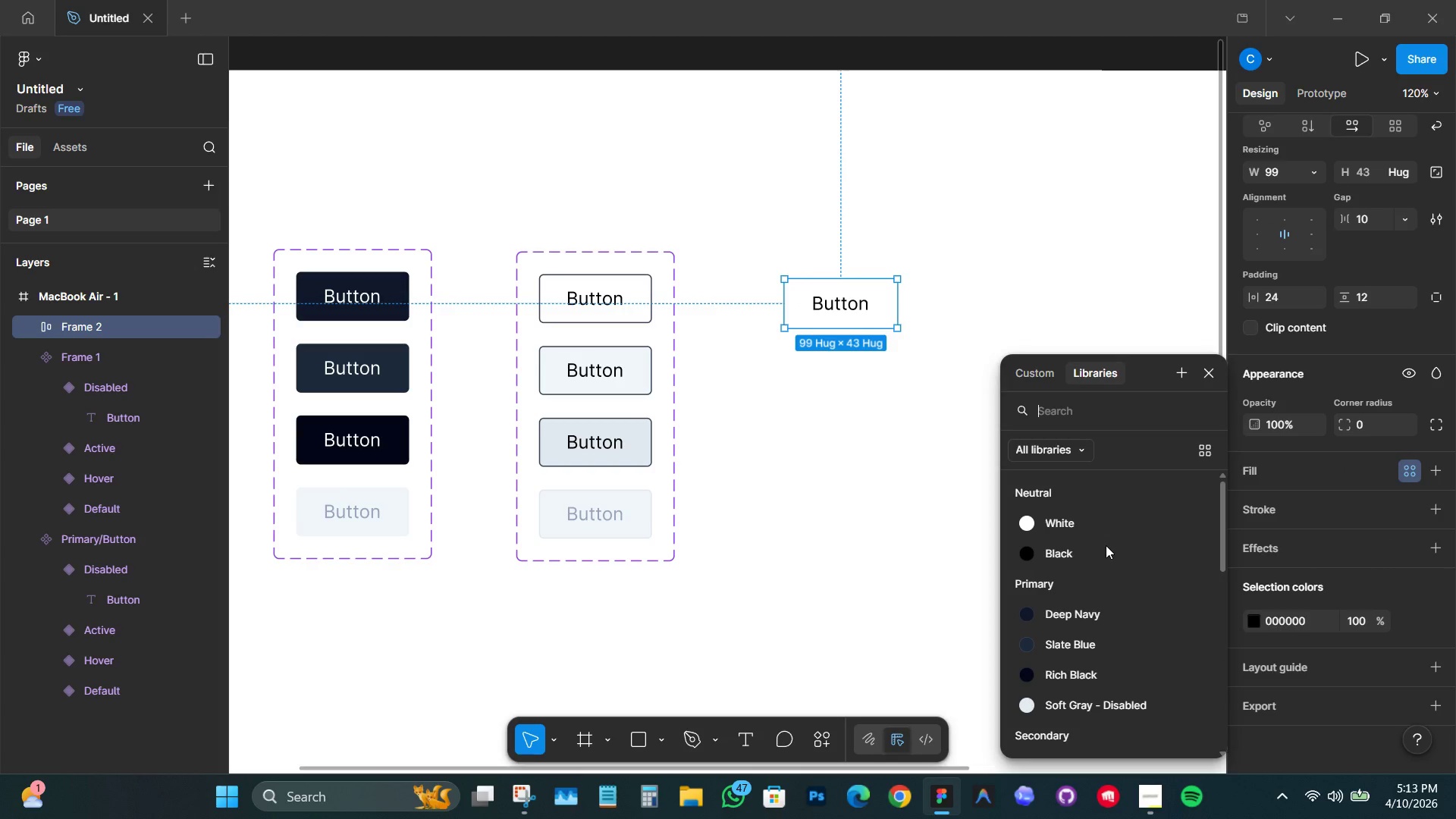 
scroll: coordinate [1106, 545], scroll_direction: down, amount: 4.0
 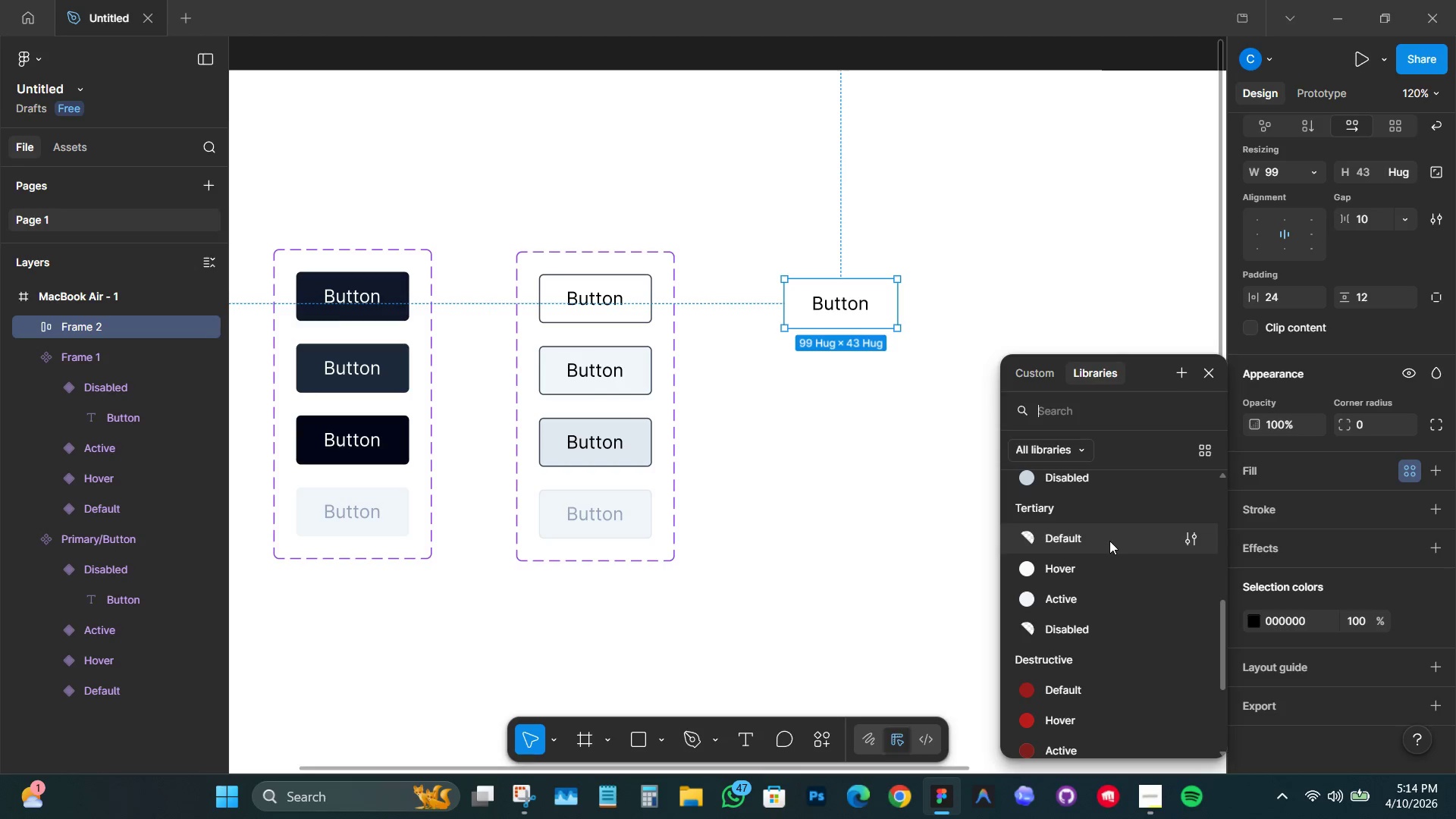 
left_click([1111, 537])
 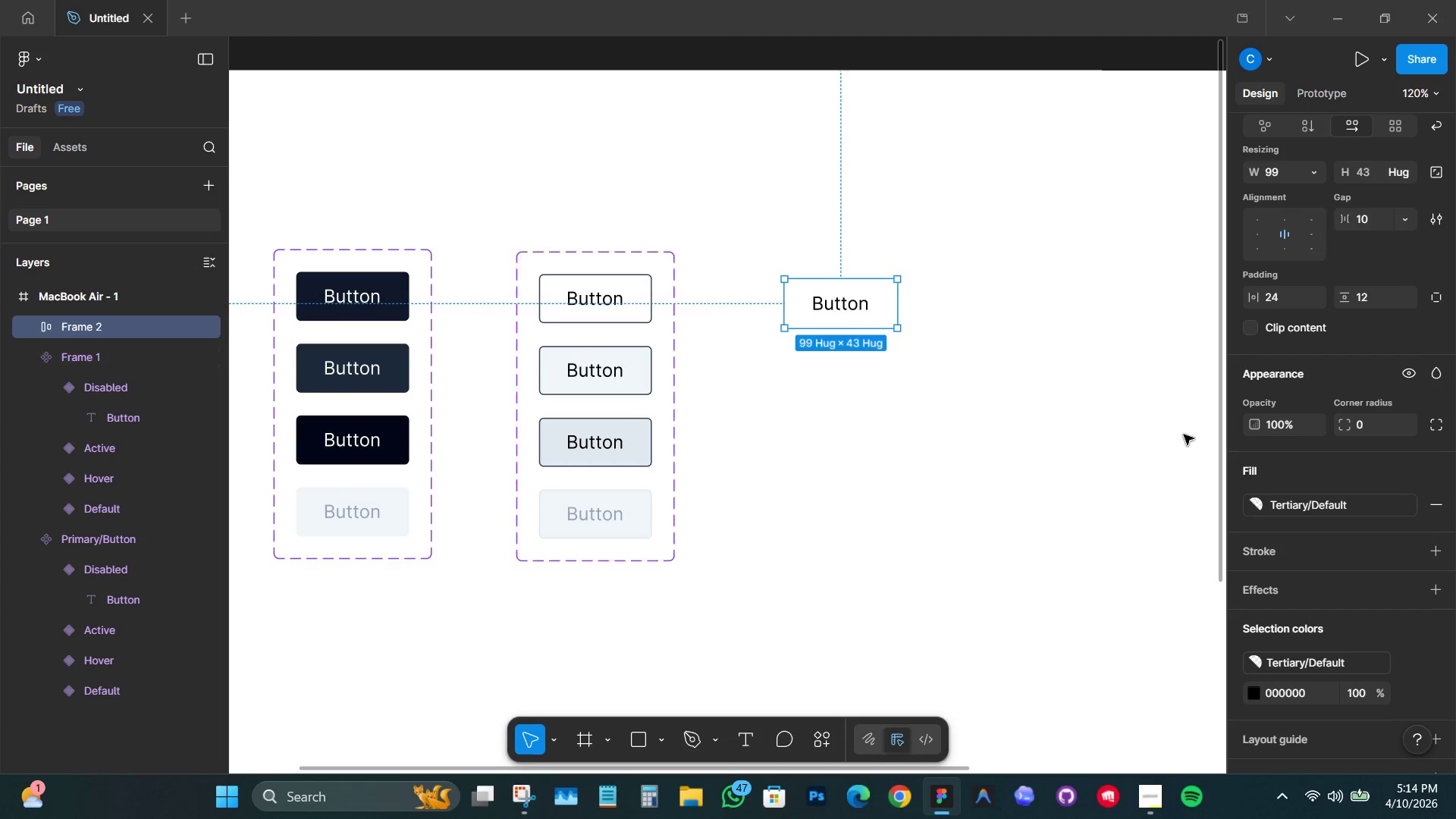 
wait(23.52)
 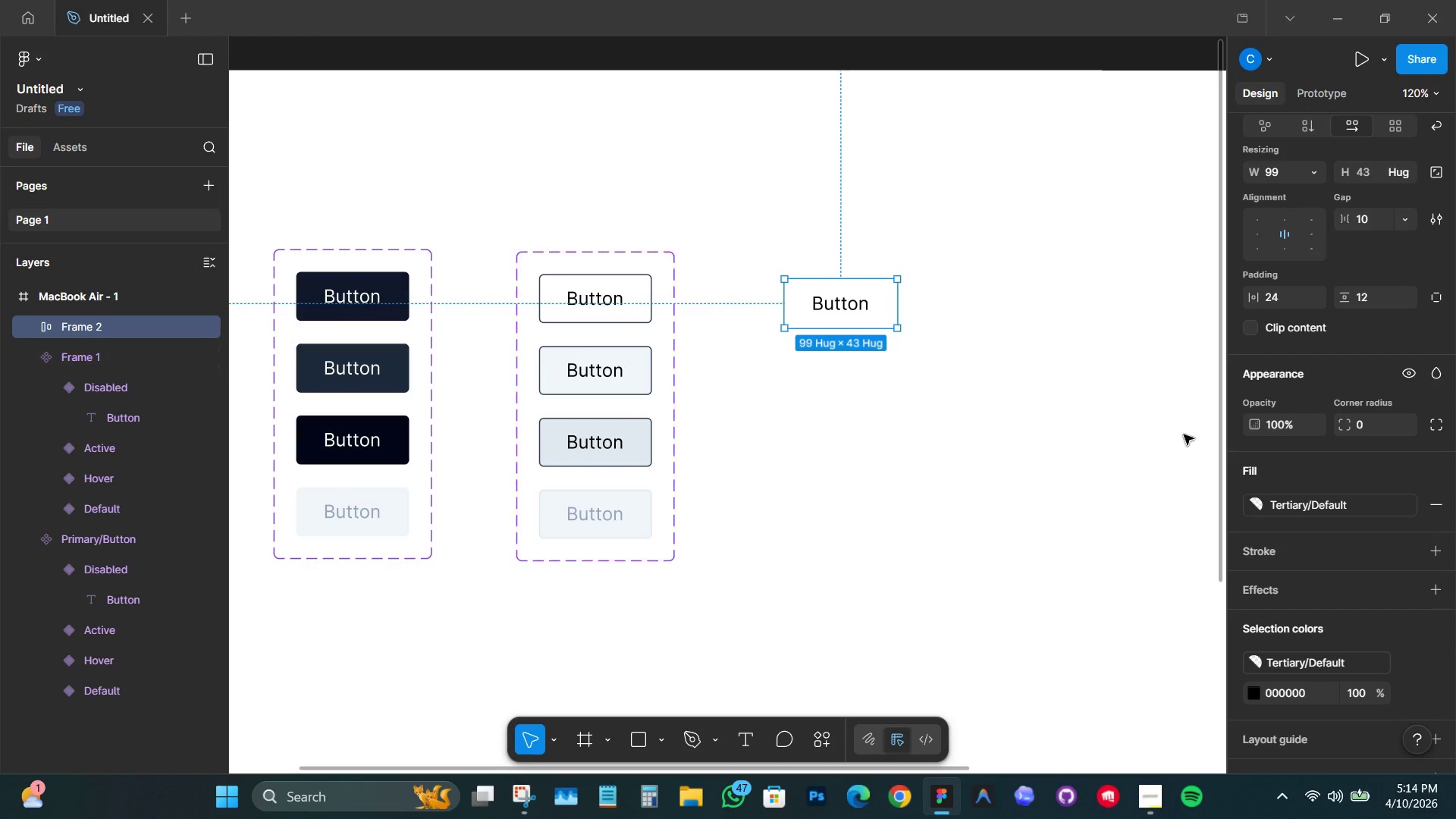 
left_click([1374, 428])
 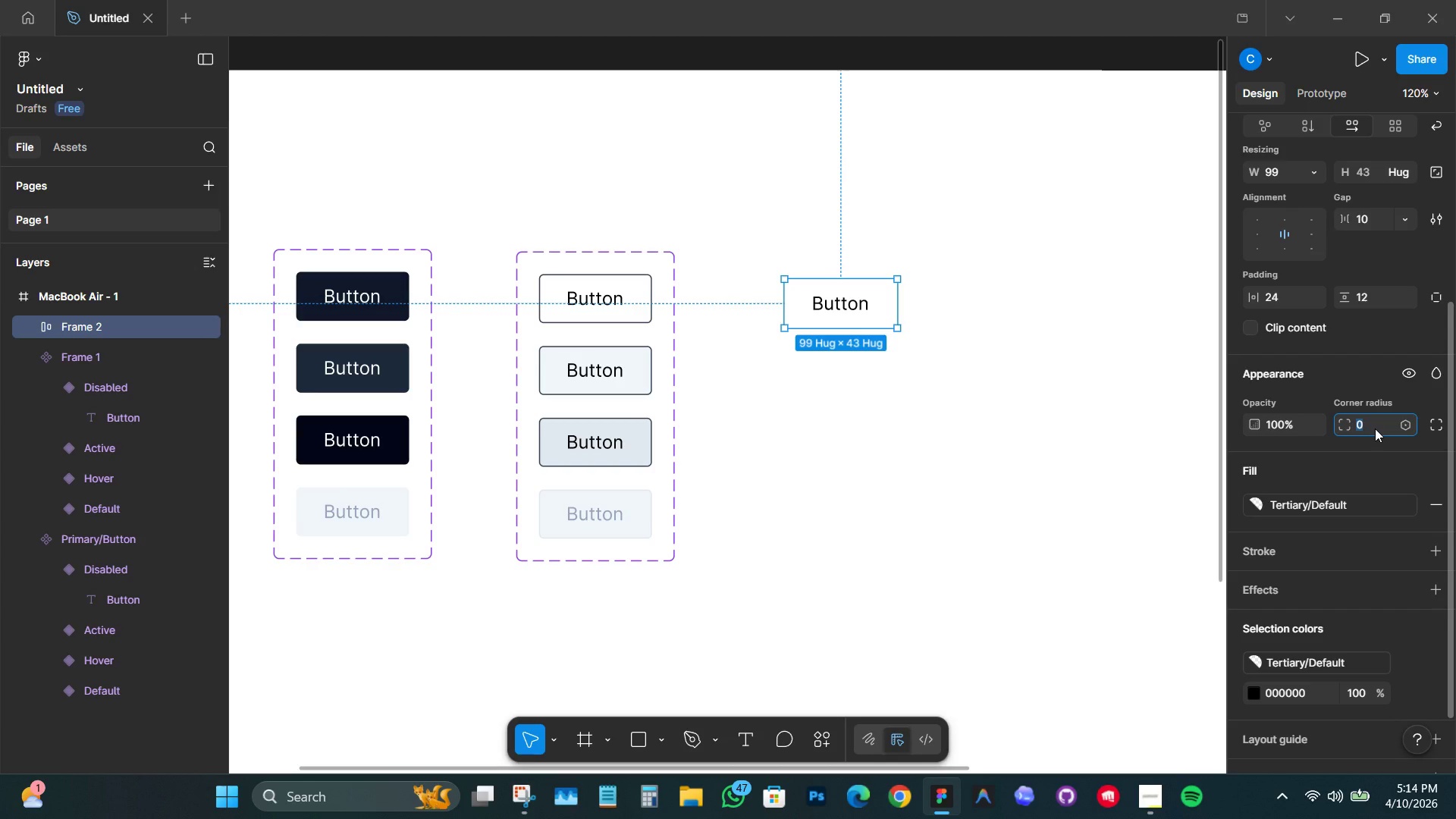 
key(4)
 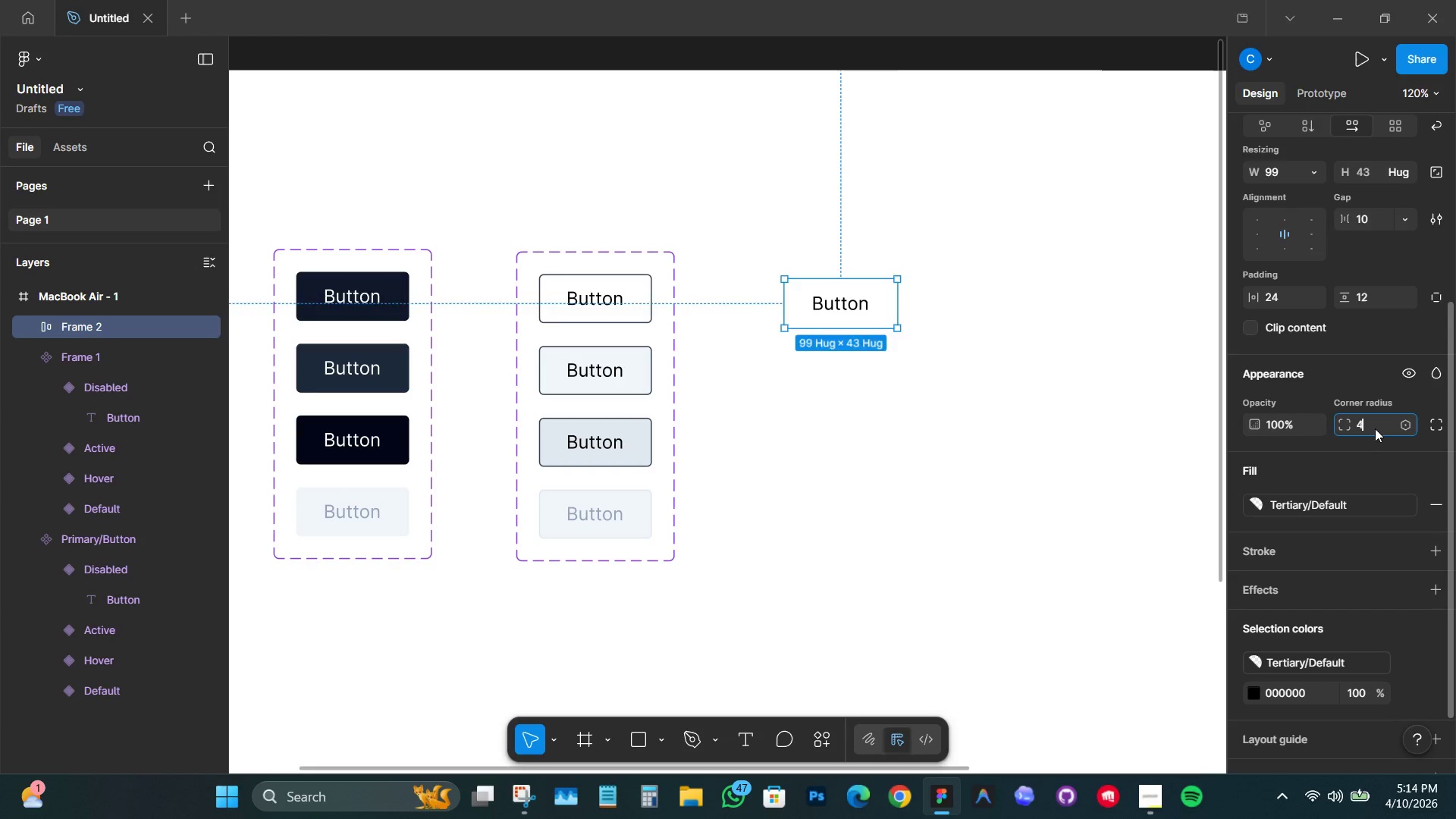 
key(Enter)
 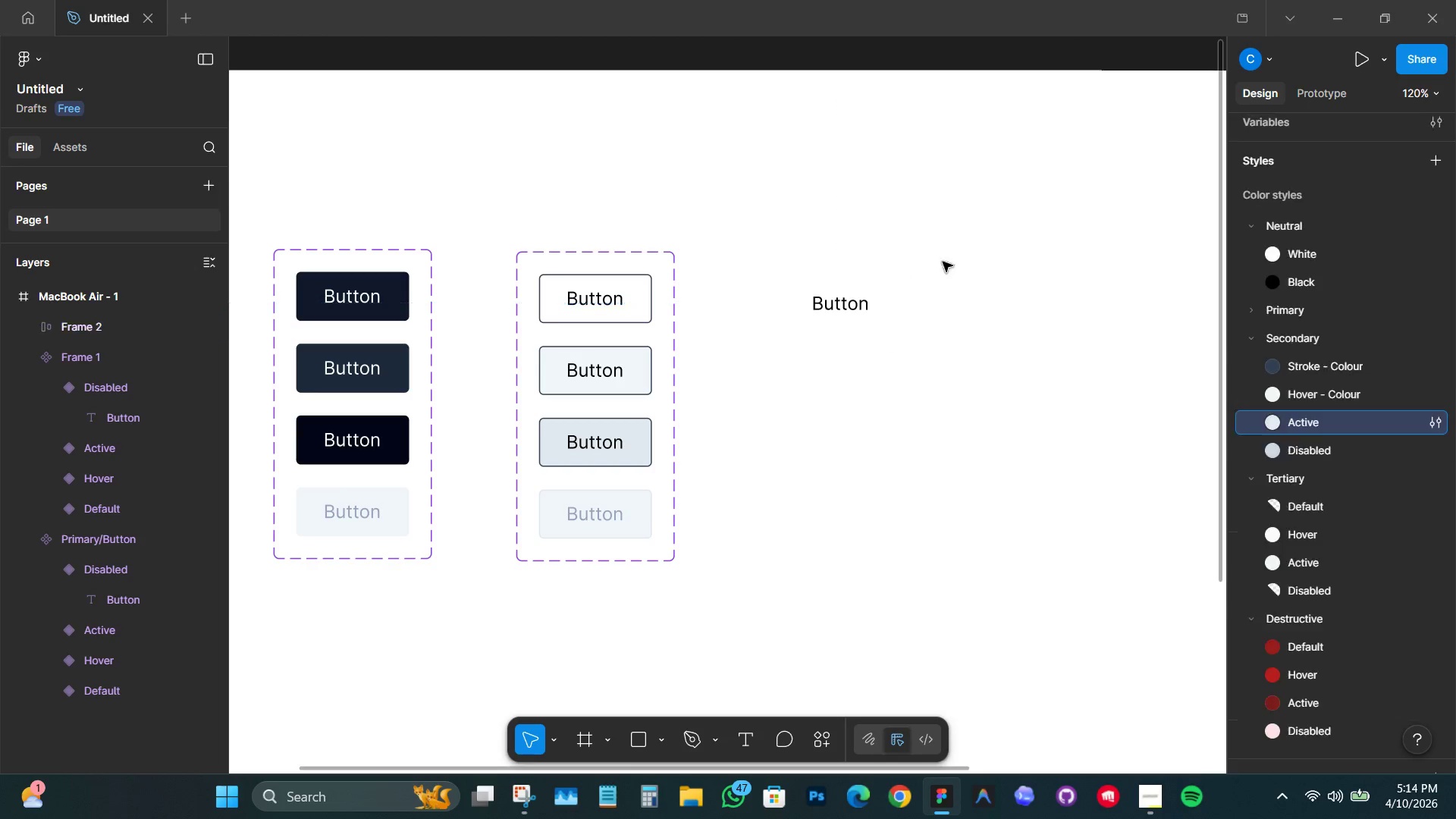 
hold_key(key=ControlLeft, duration=0.62)
left_click([832, 305])
 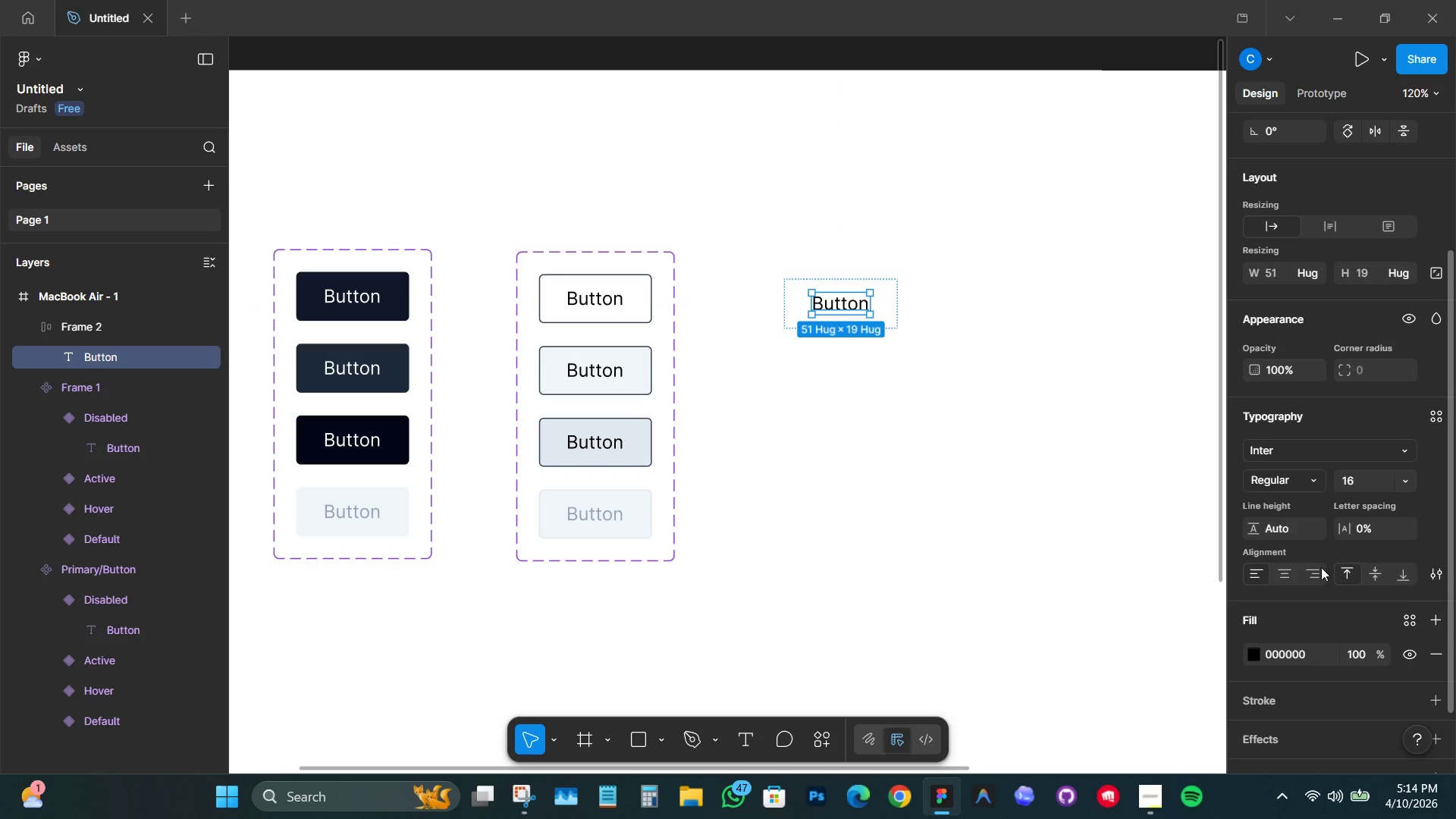 
left_click([1303, 661])
 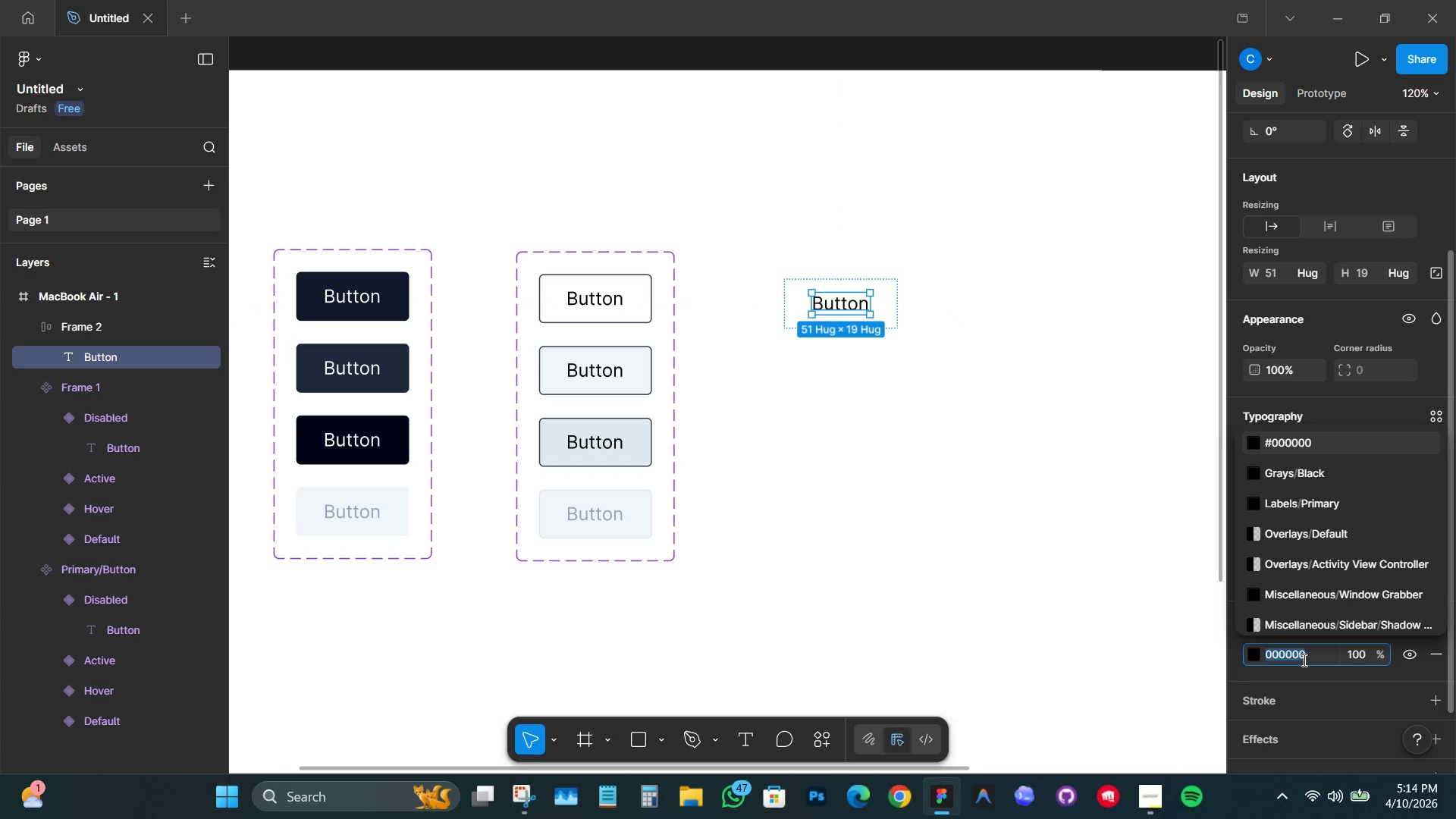 
type(475569)
 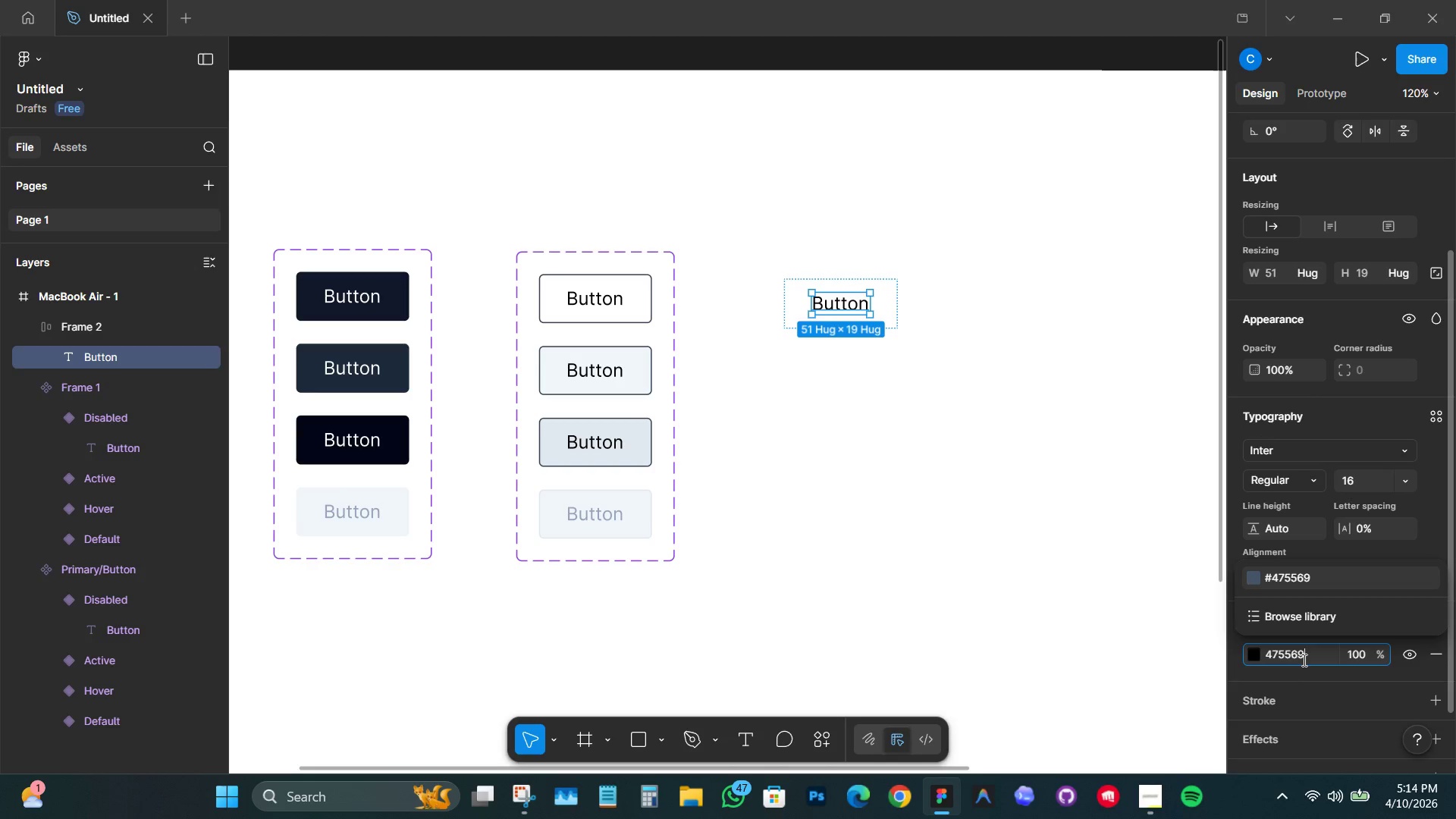 
key(Enter)
 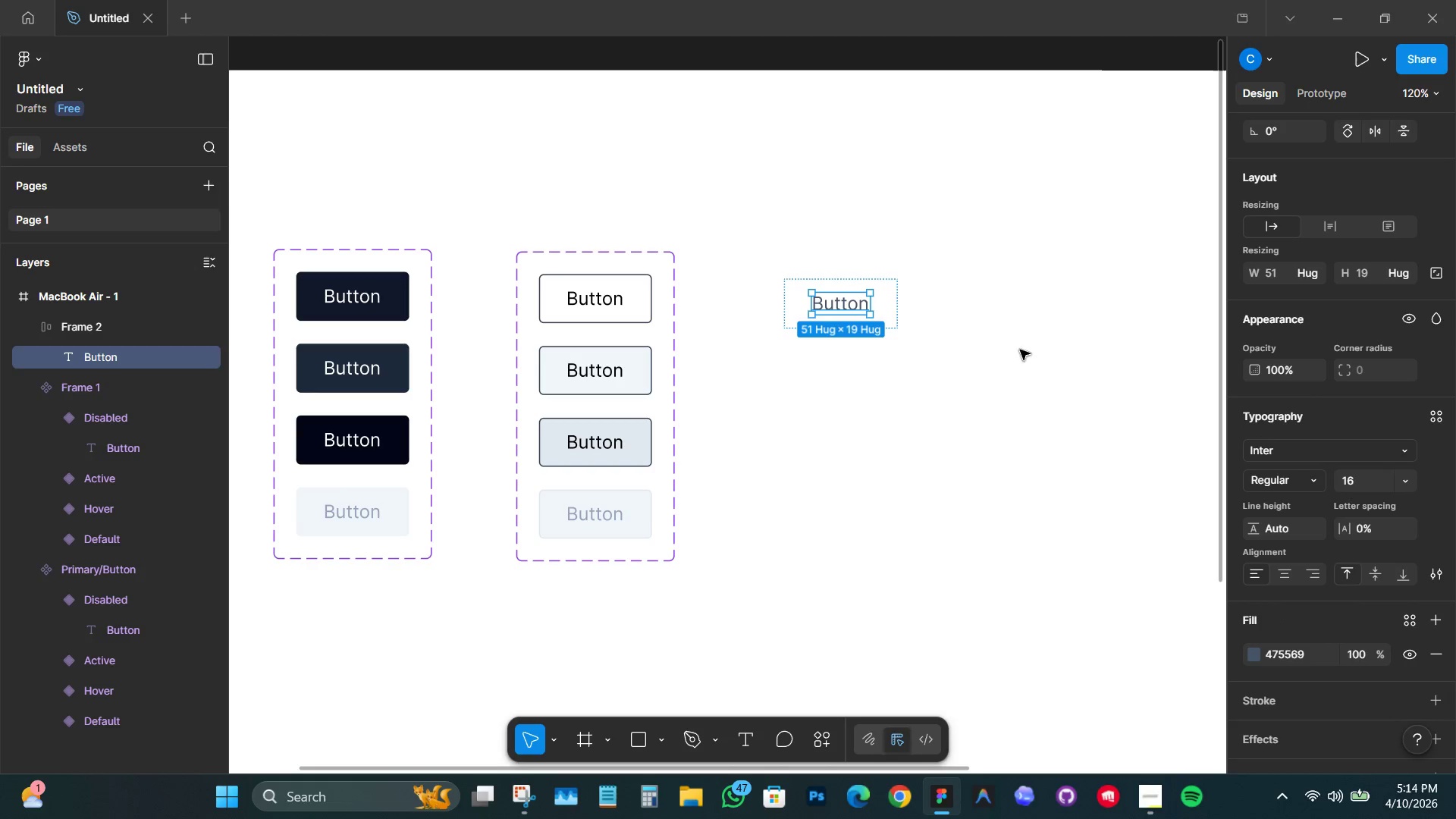 
left_click([976, 258])
 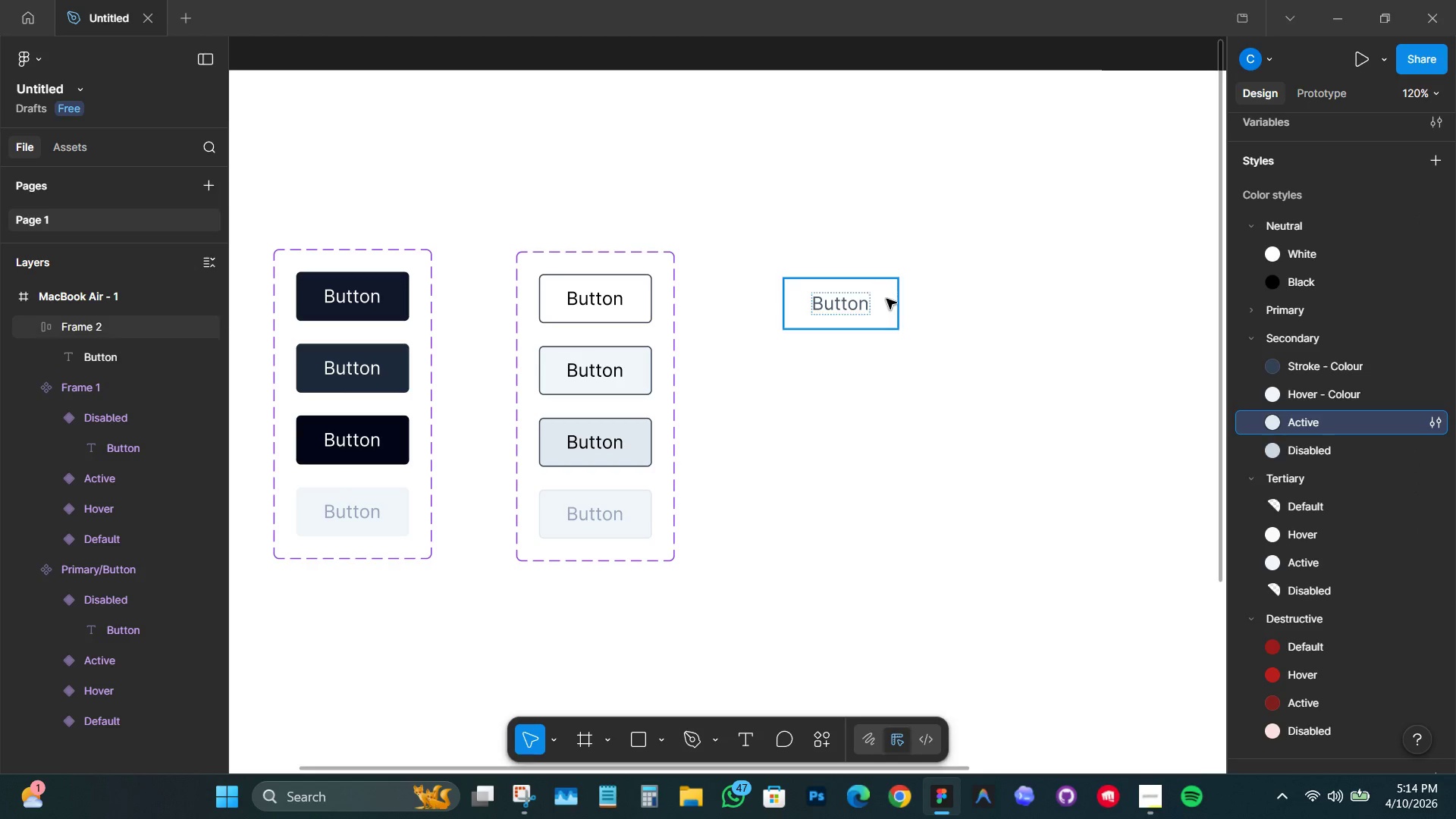 
left_click([883, 300])
 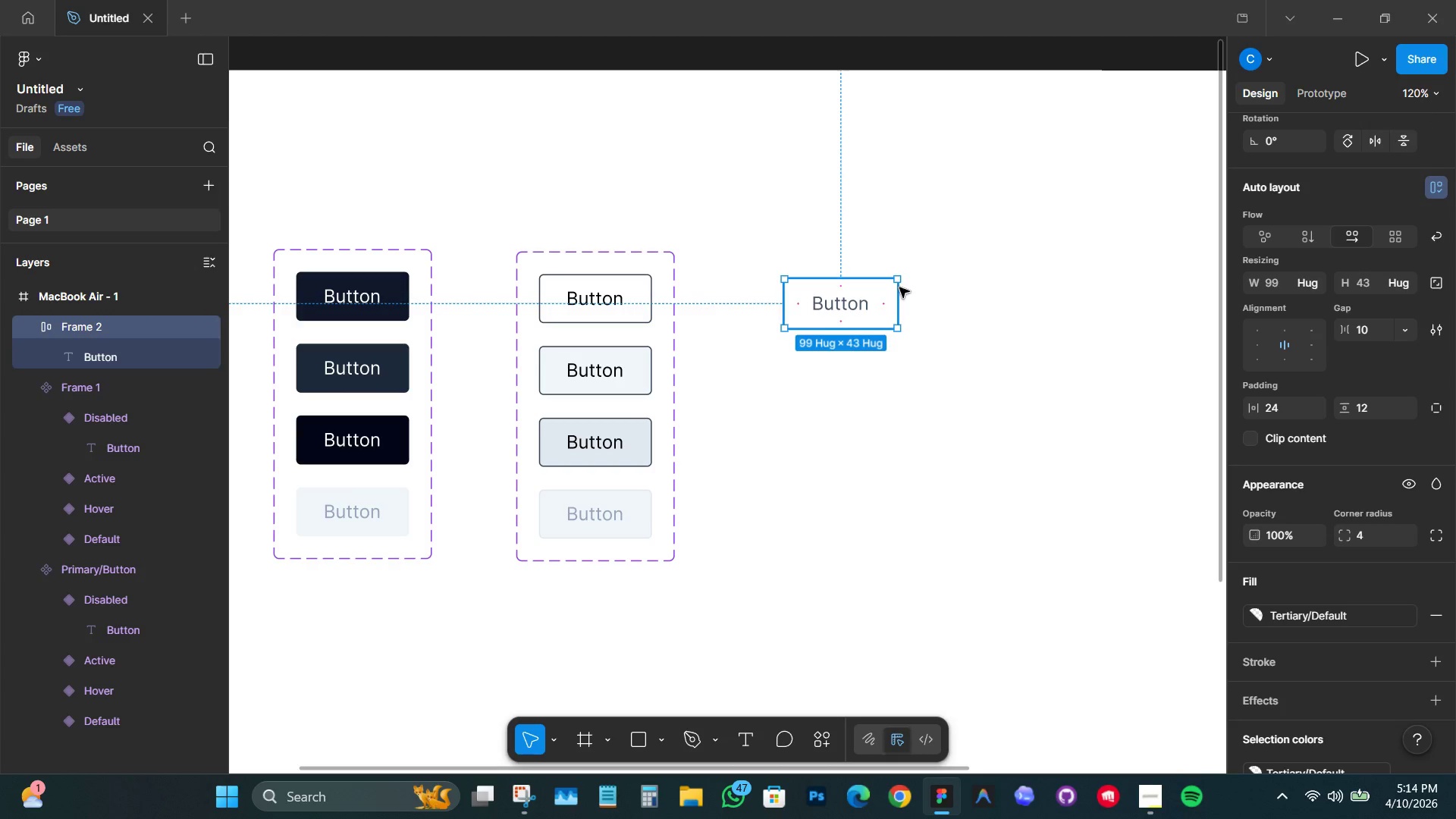 
scroll: coordinate [1426, 208], scroll_direction: up, amount: 7.0
 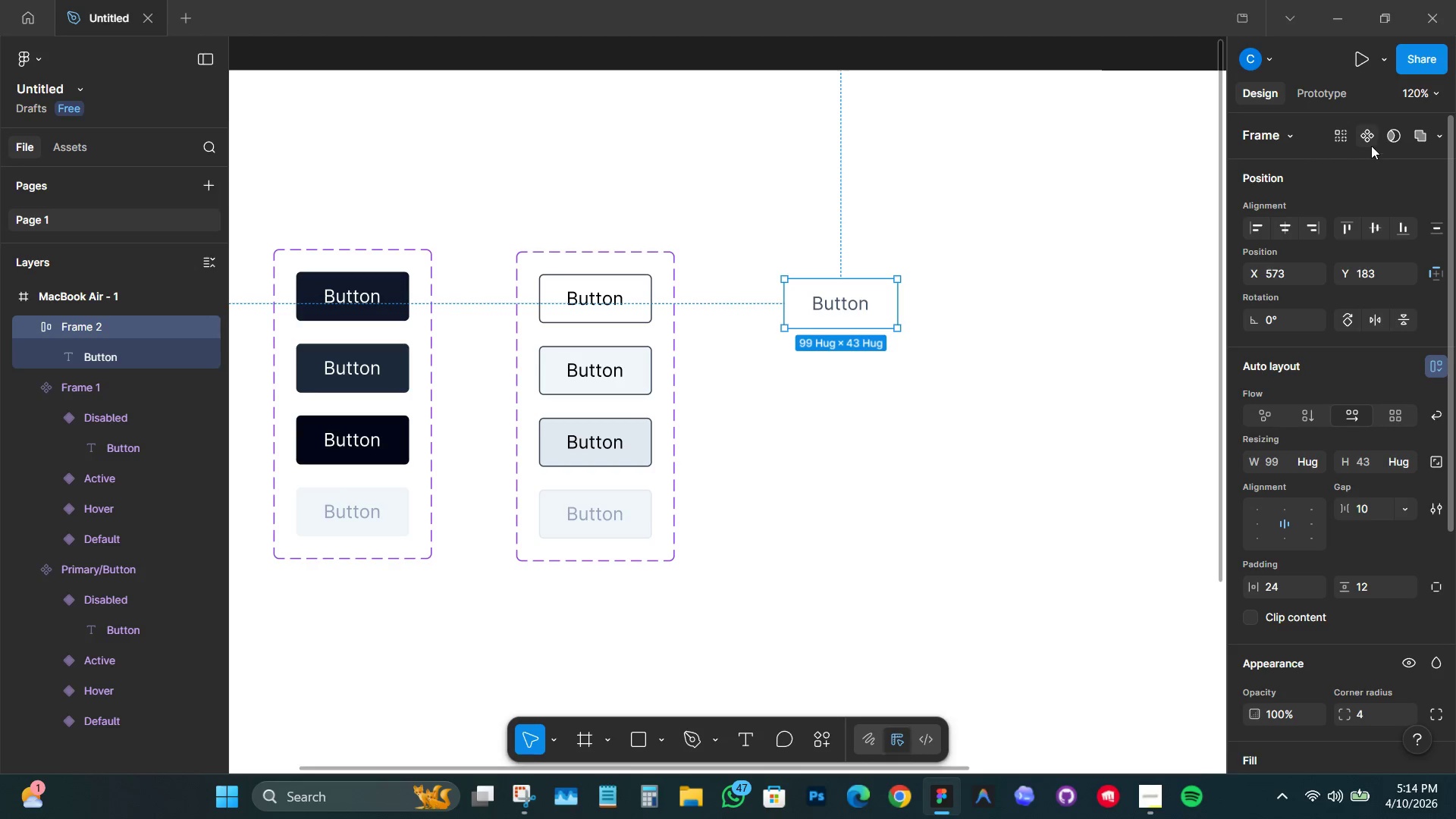 
left_click([1371, 140])
 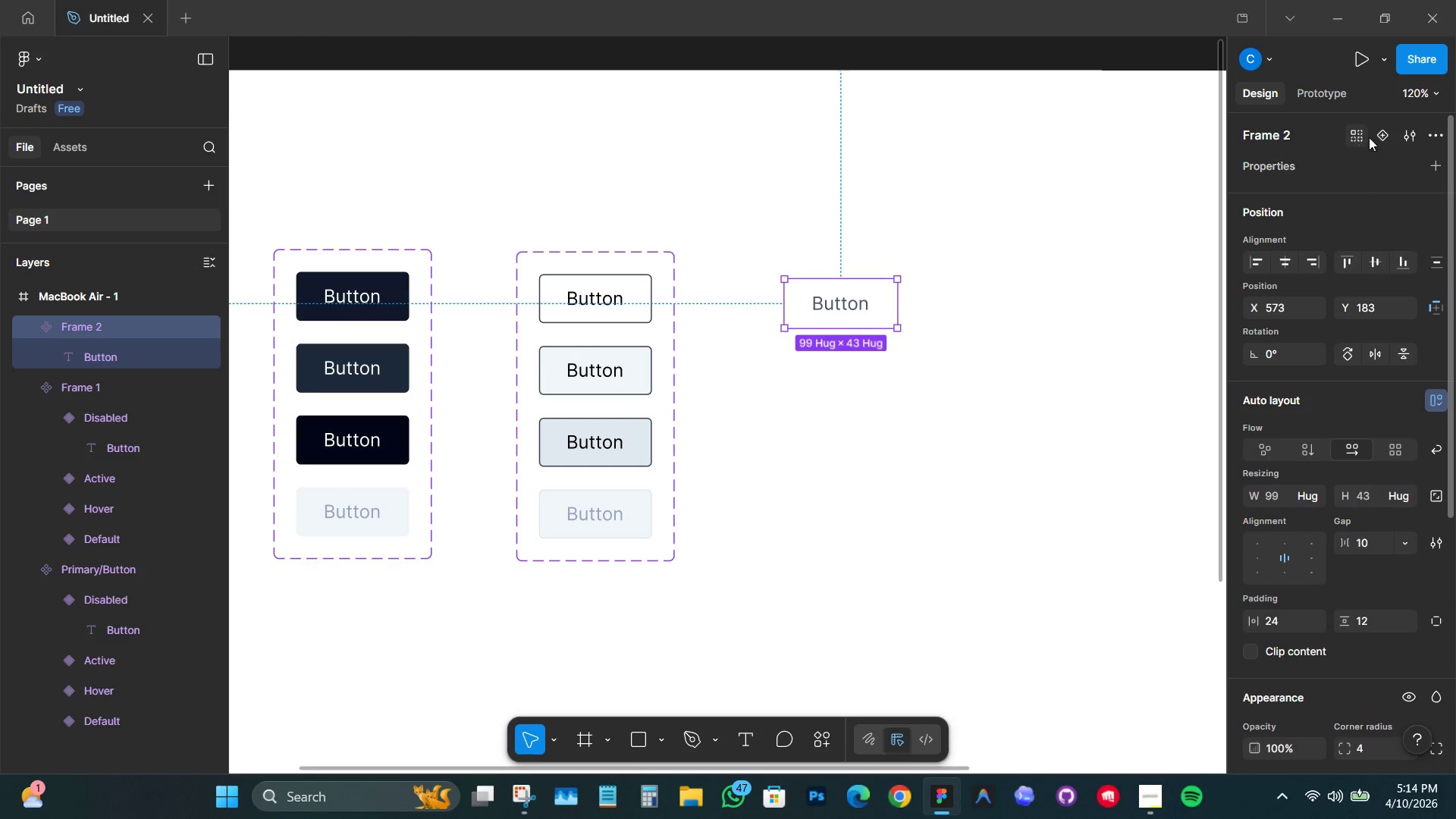 
left_click([1390, 131])
 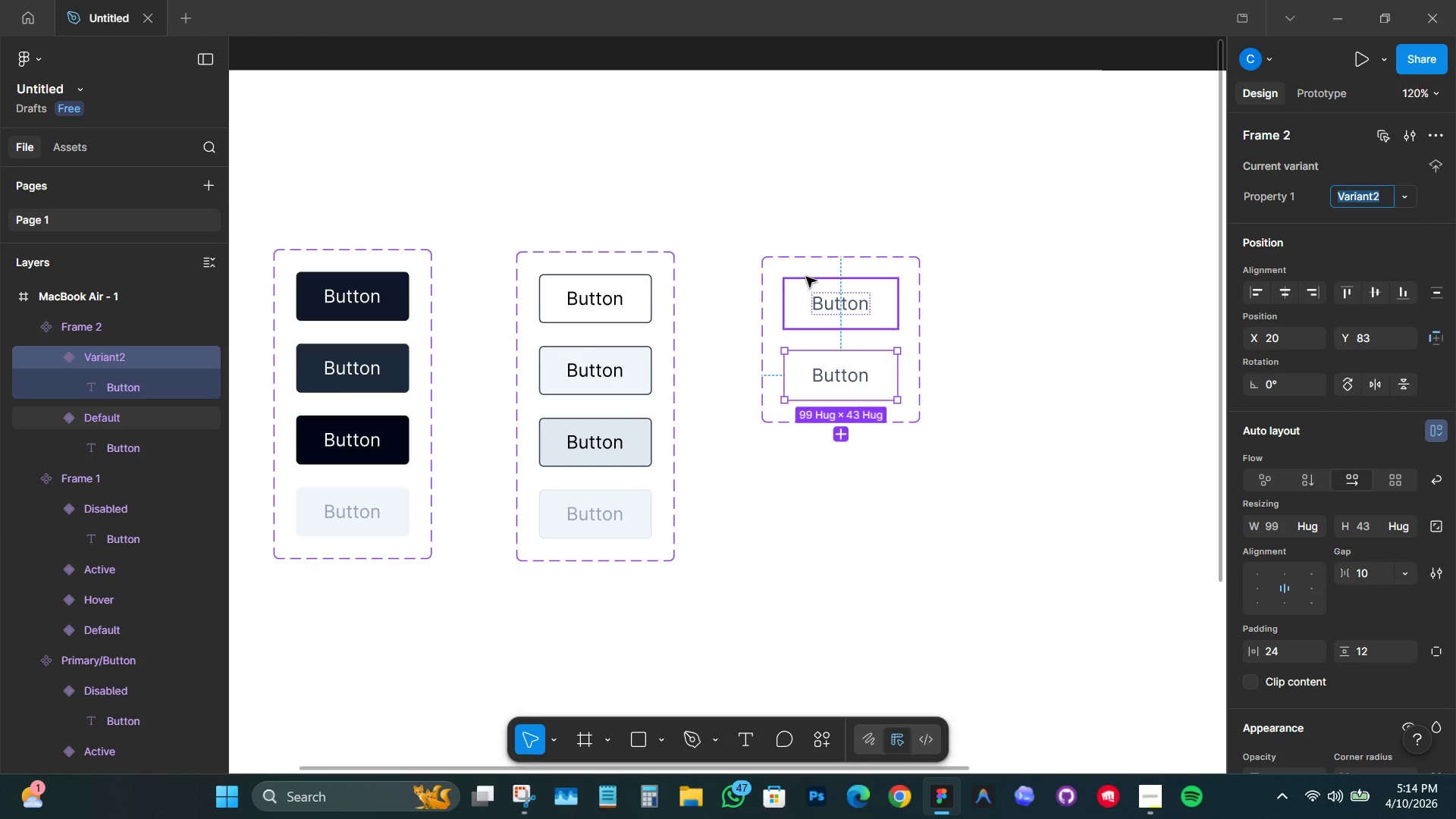 
left_click([793, 266])
 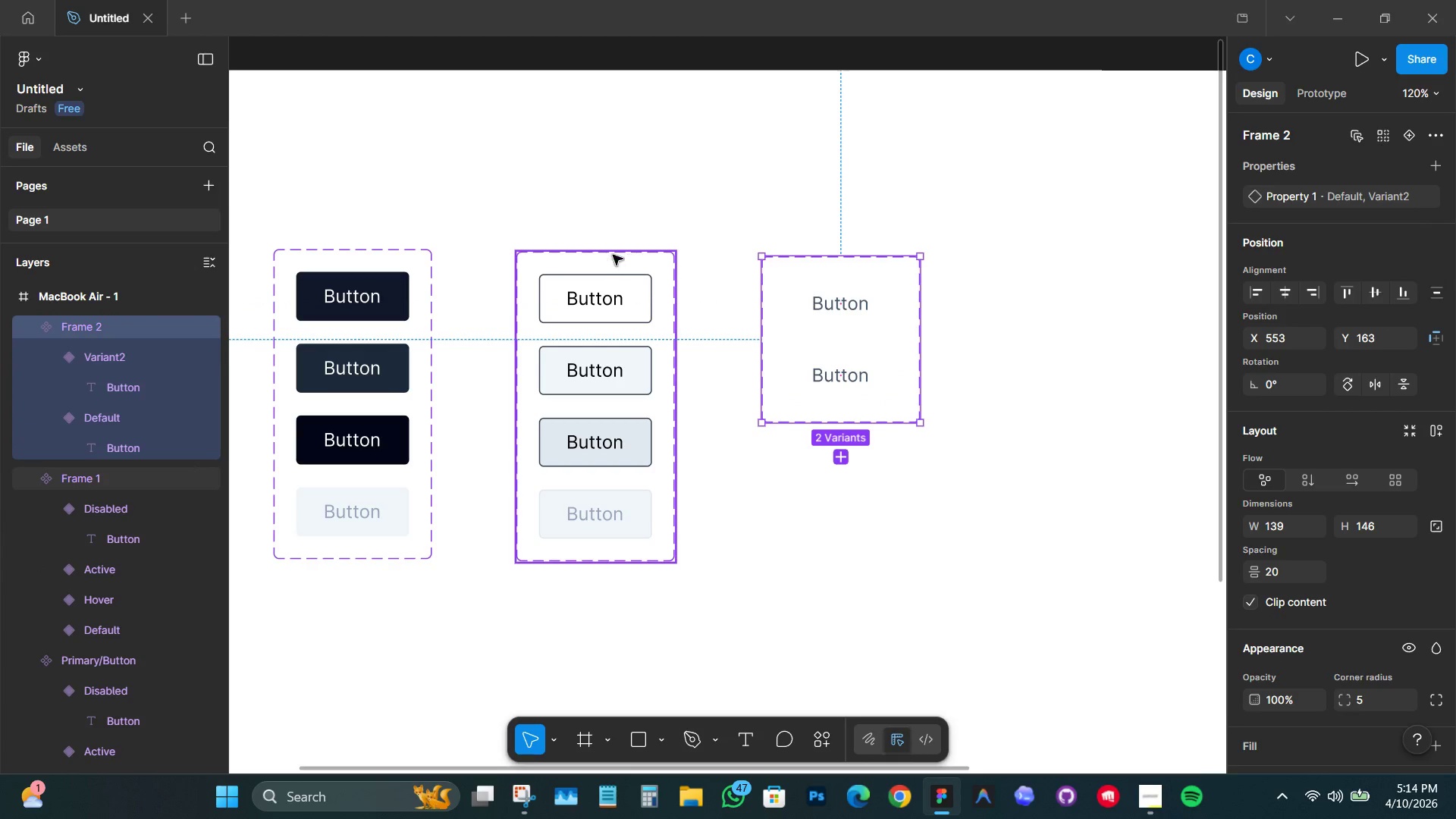 
hold_key(key=ShiftLeft, duration=1.5)
left_click([424, 259])
 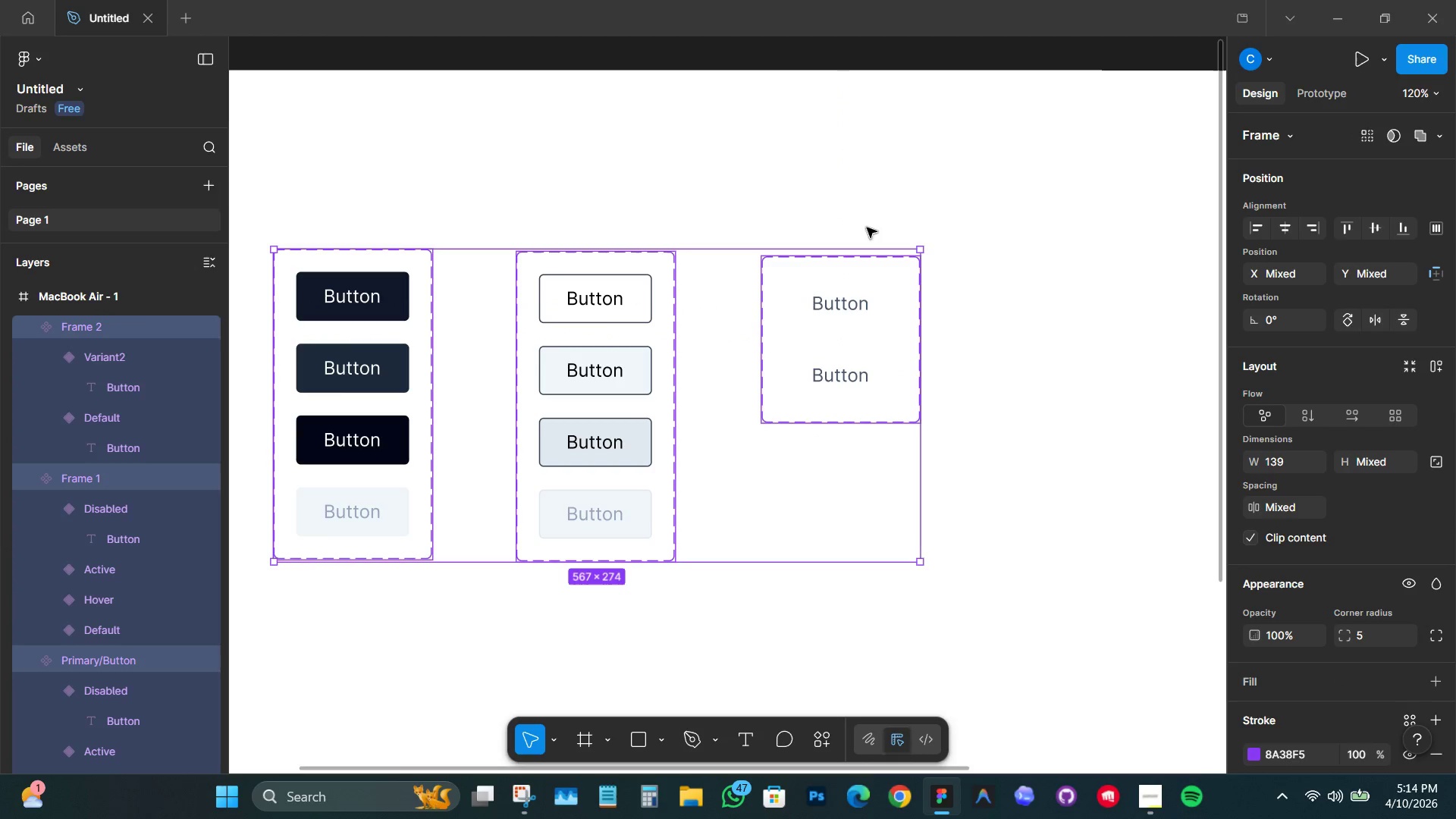 
left_click([1353, 222])
 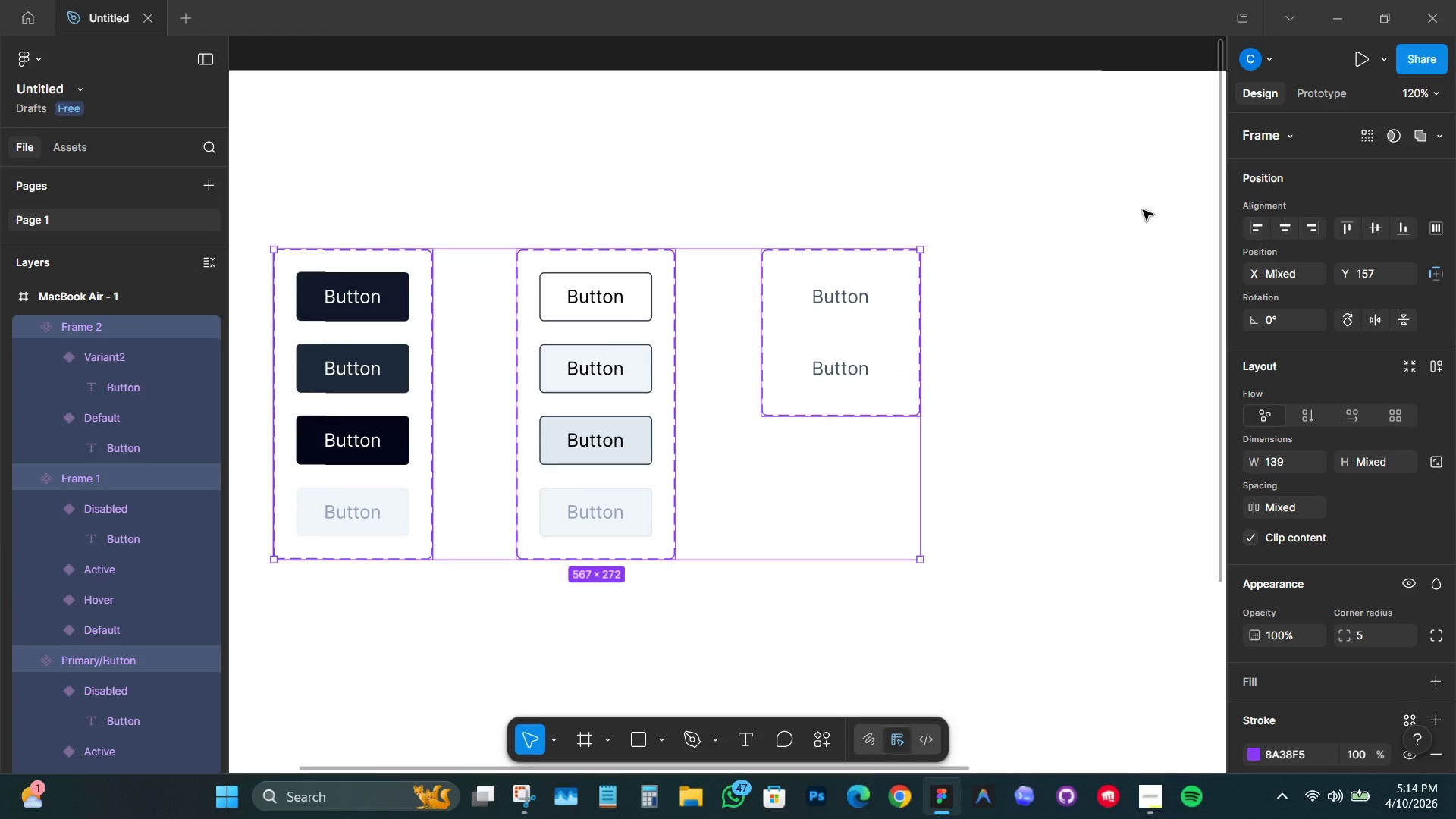 
left_click([1107, 200])
 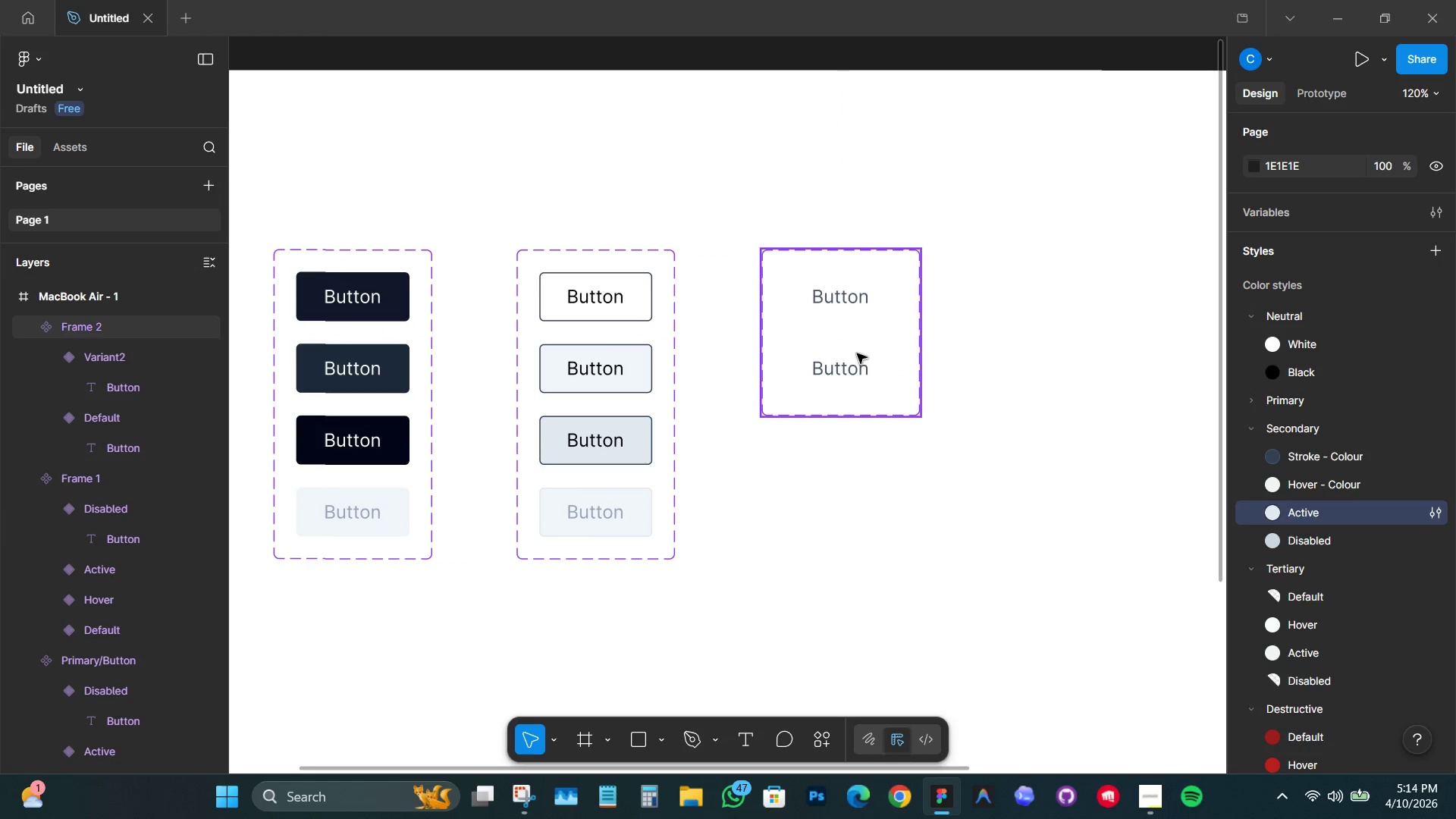 
double_click([859, 364])
 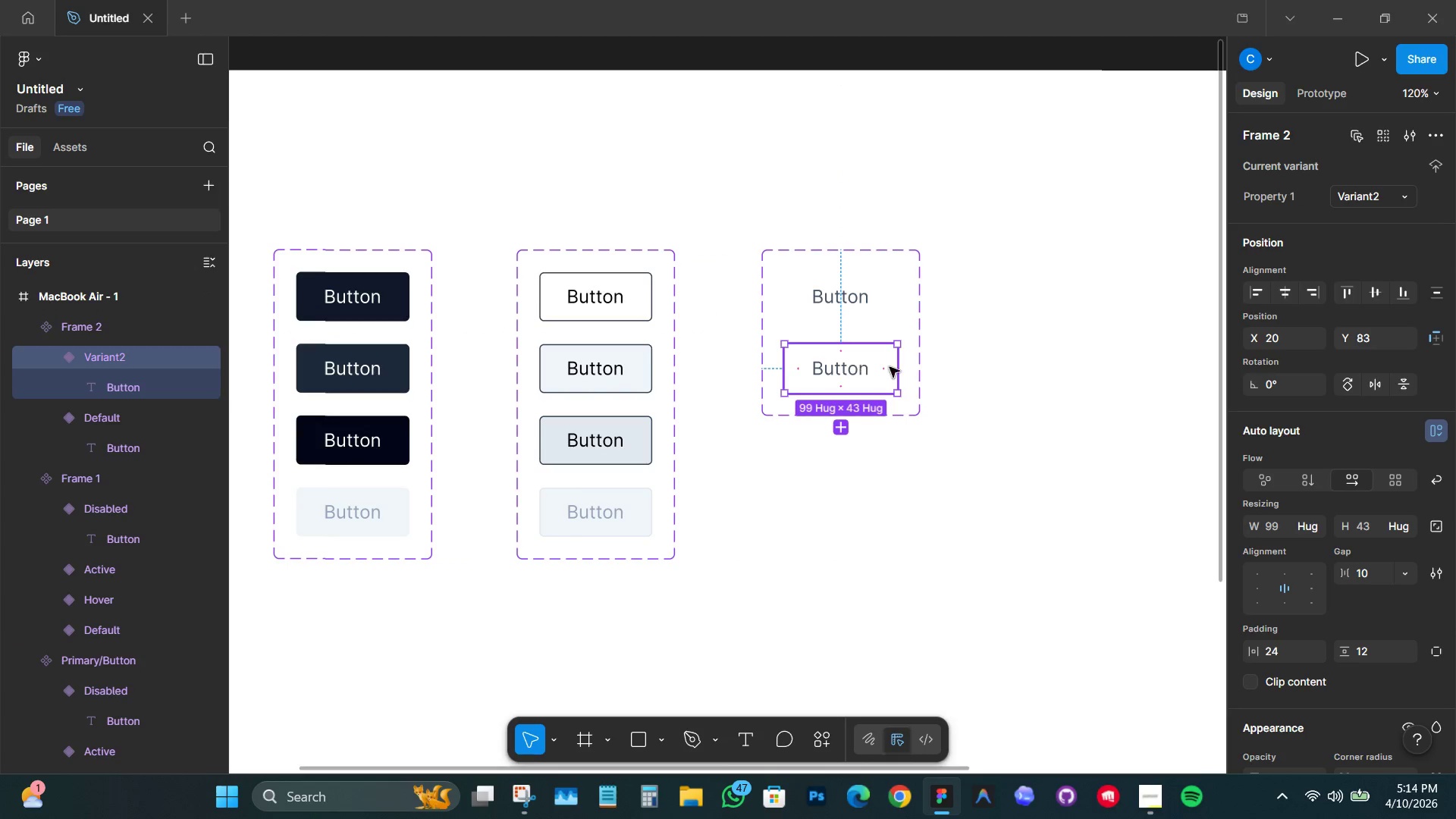 
scroll: coordinate [1368, 564], scroll_direction: down, amount: 4.0
 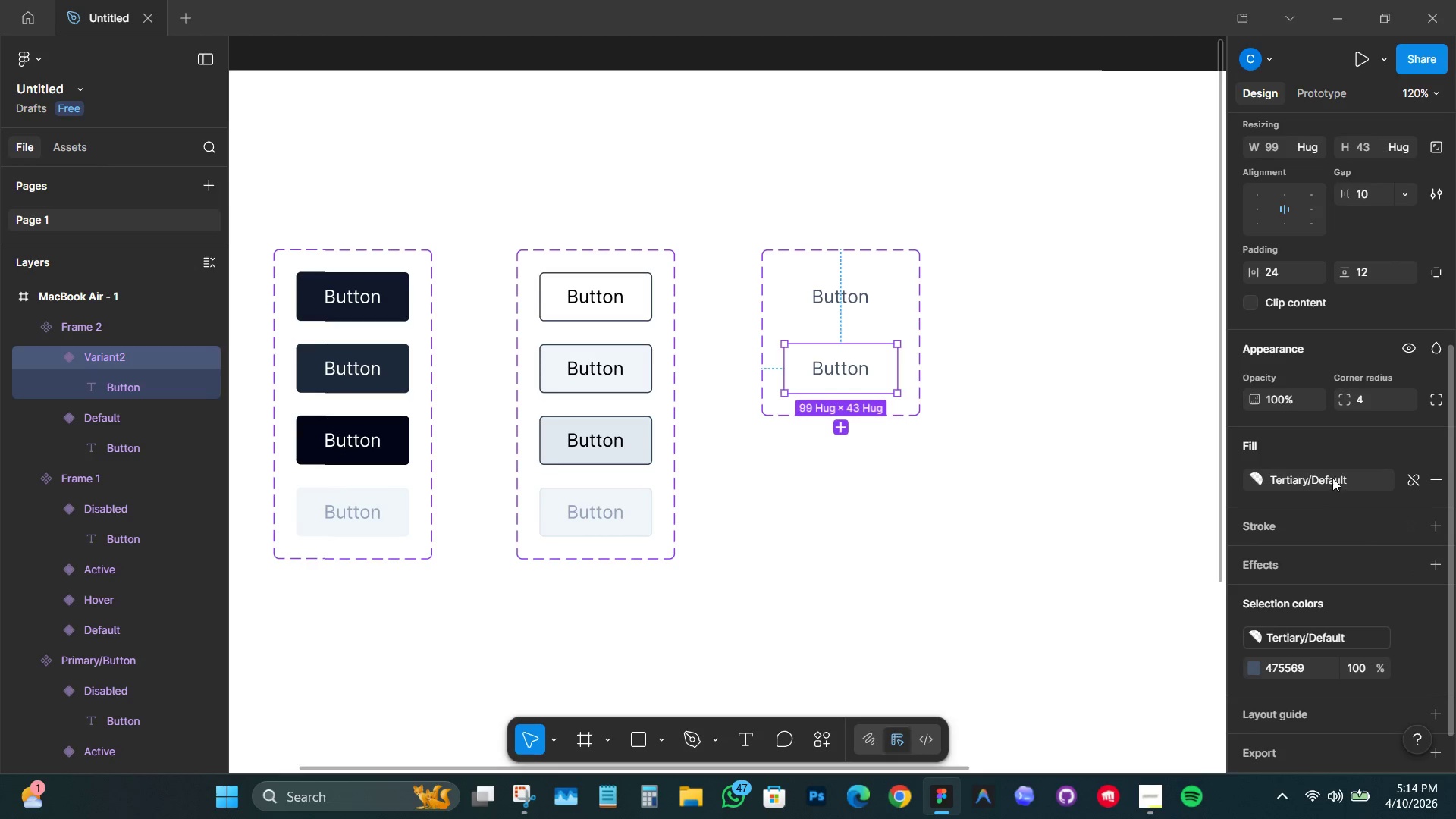 
left_click([1328, 477])
 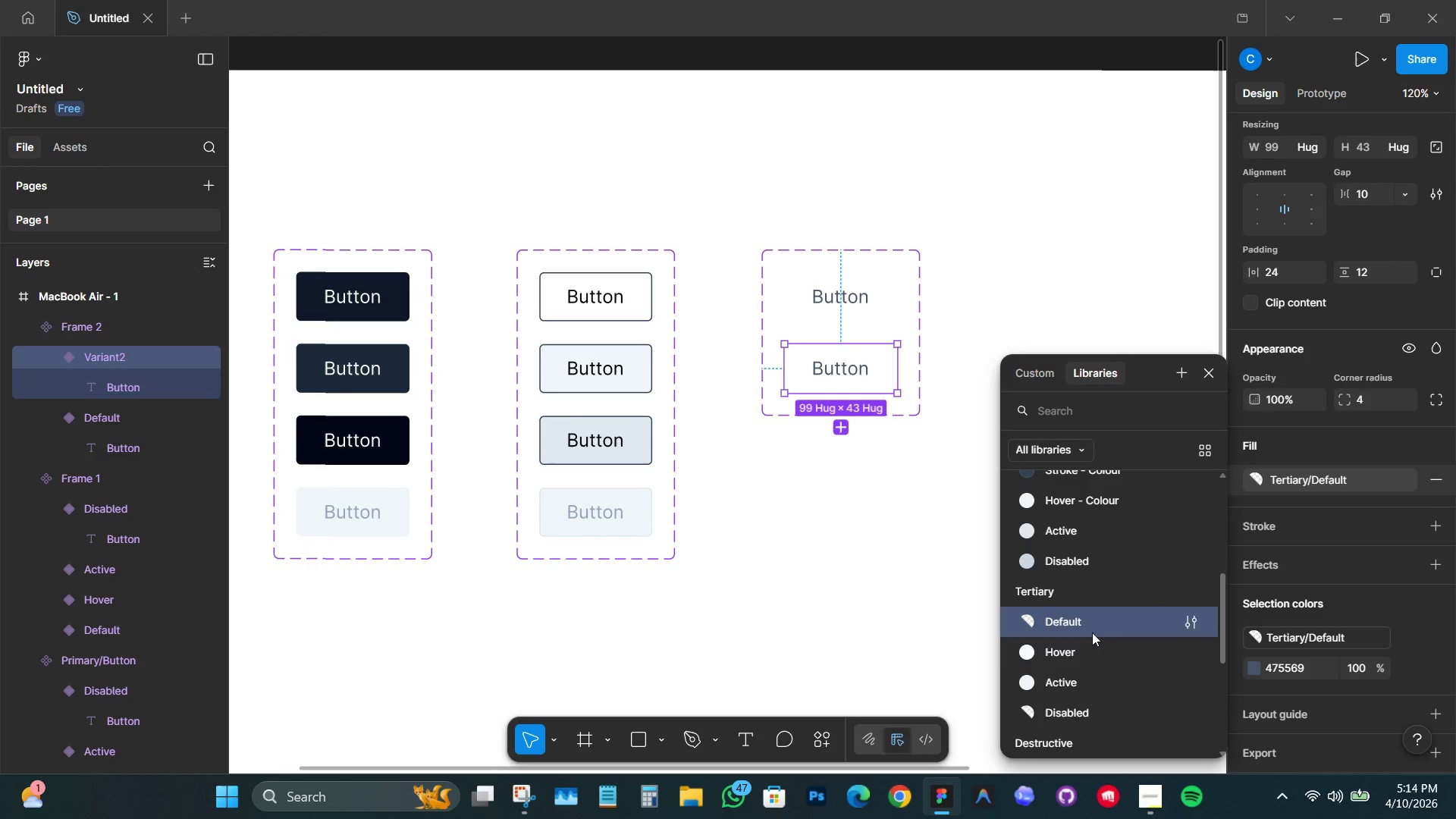 
left_click([1082, 657])
 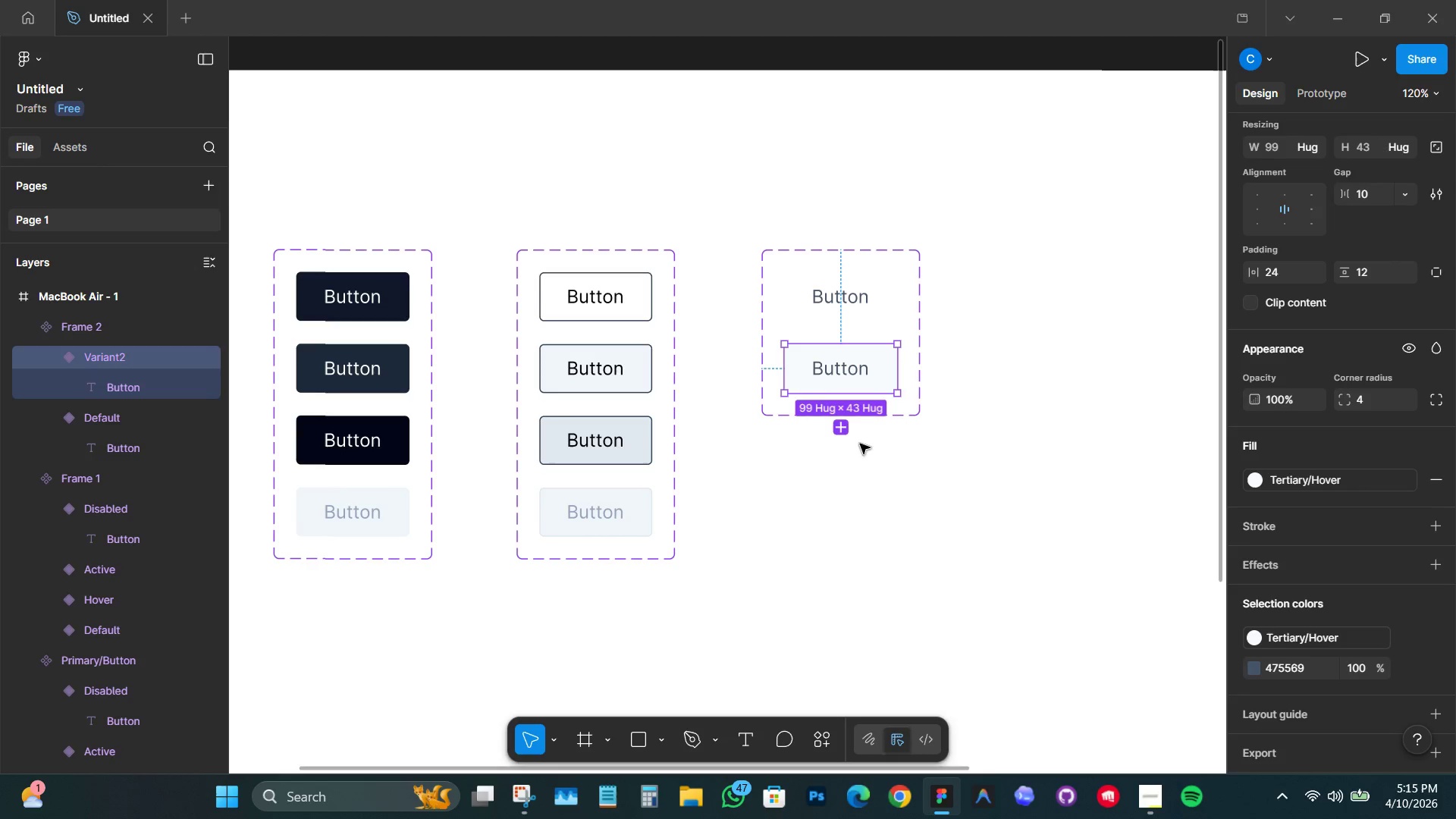 
left_click([838, 435])
 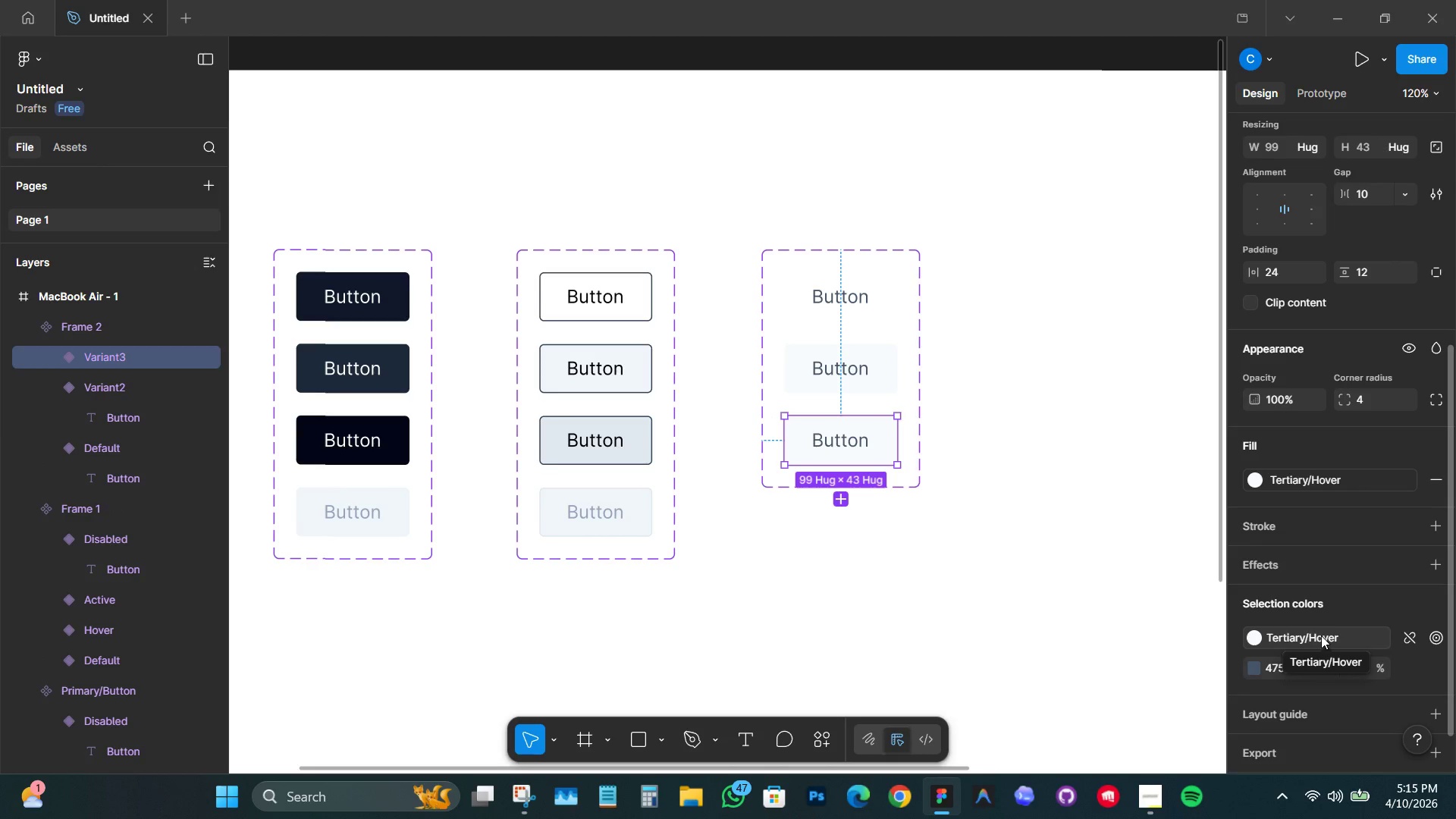 
left_click([1336, 483])
 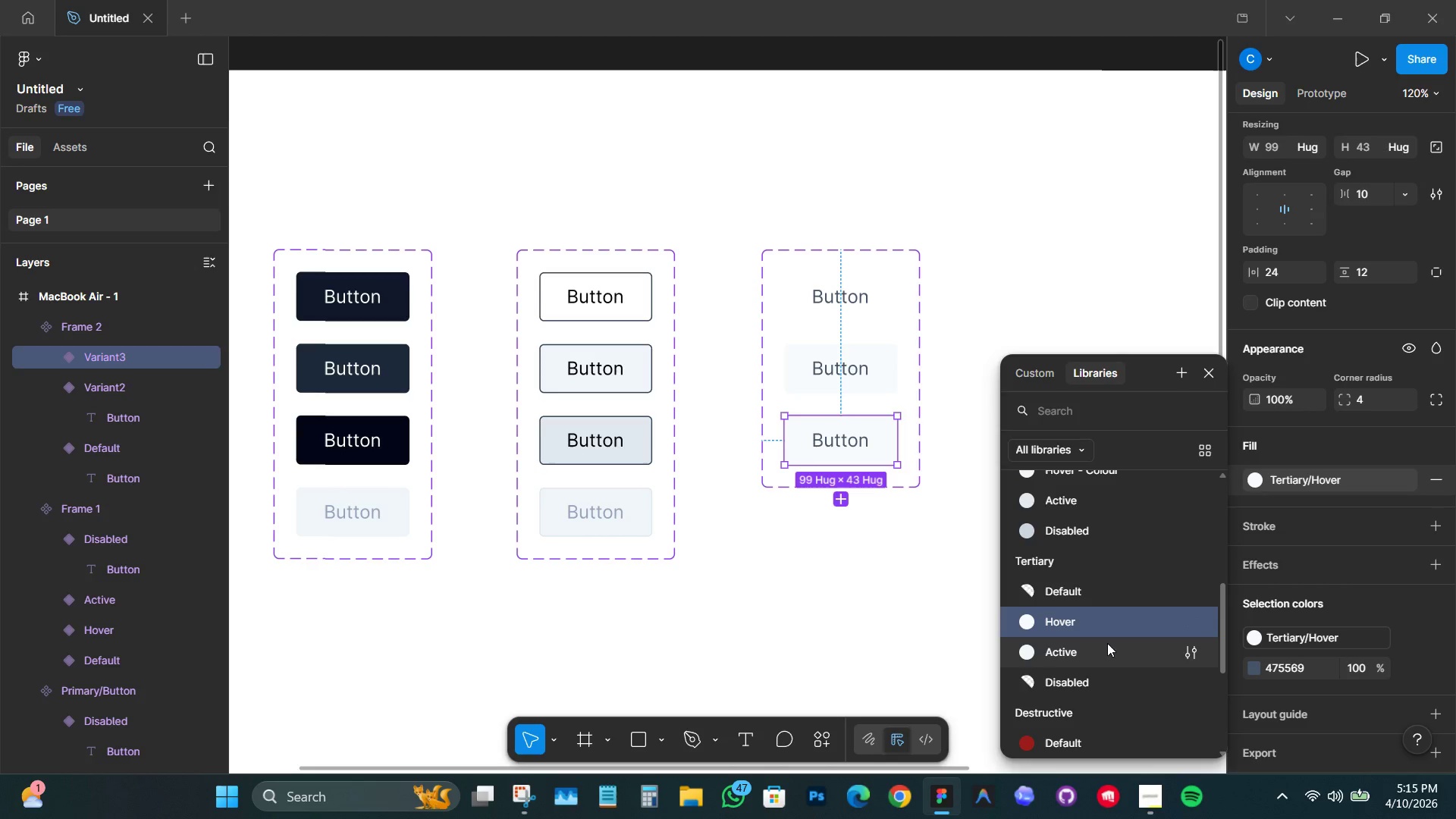 
left_click([1097, 654])
 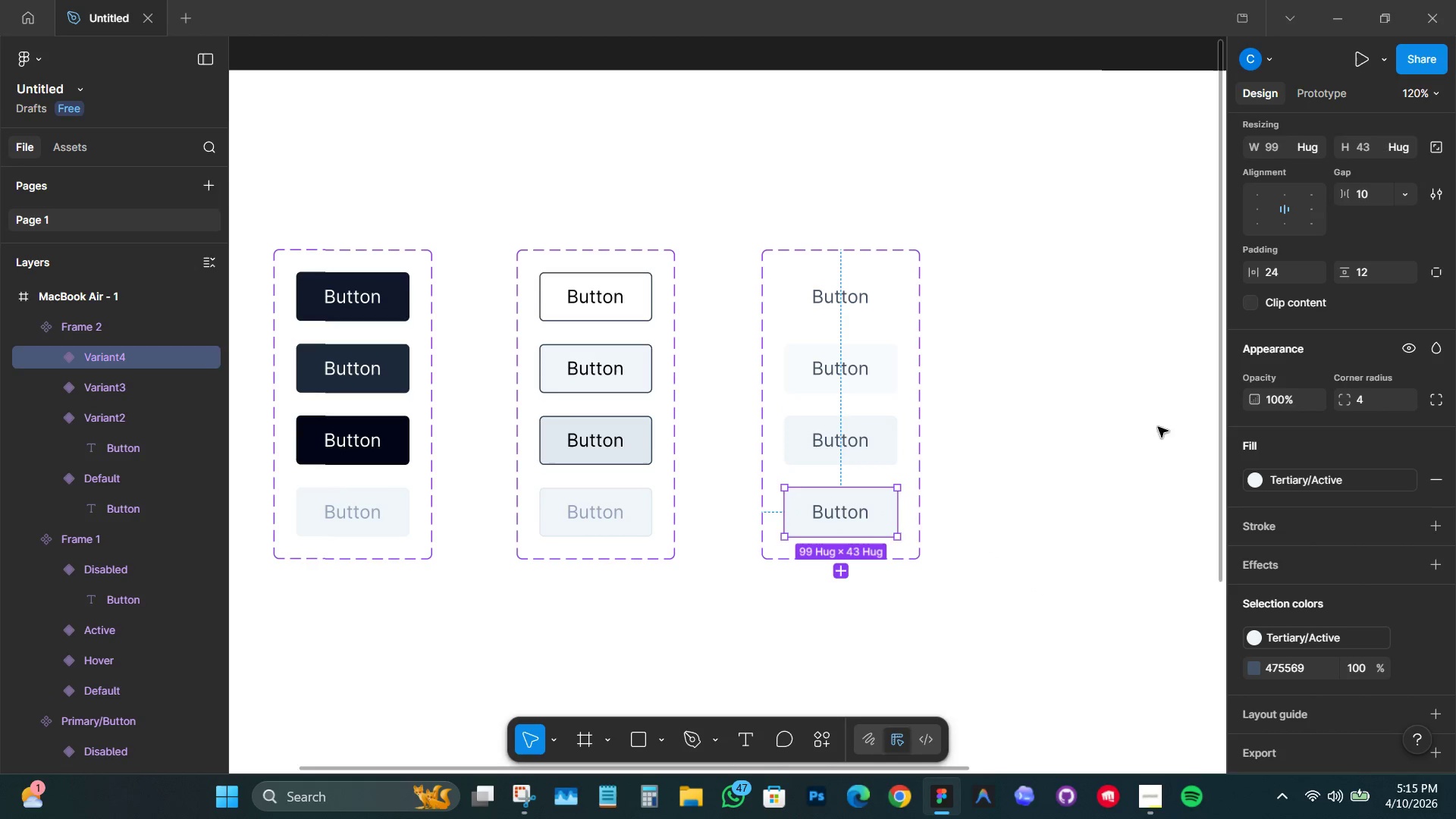 
left_click([1340, 478])
 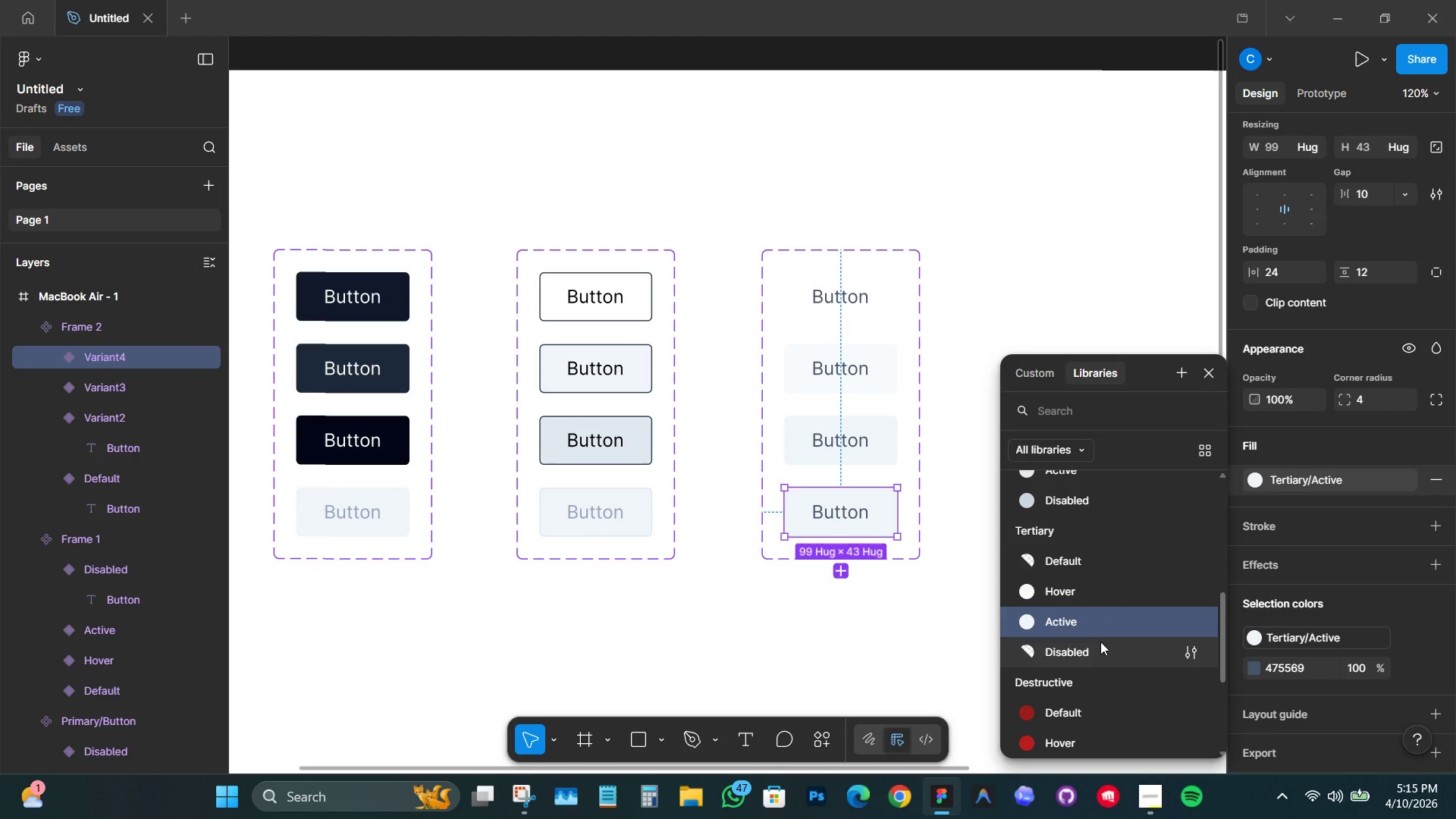 
left_click([1099, 644])
 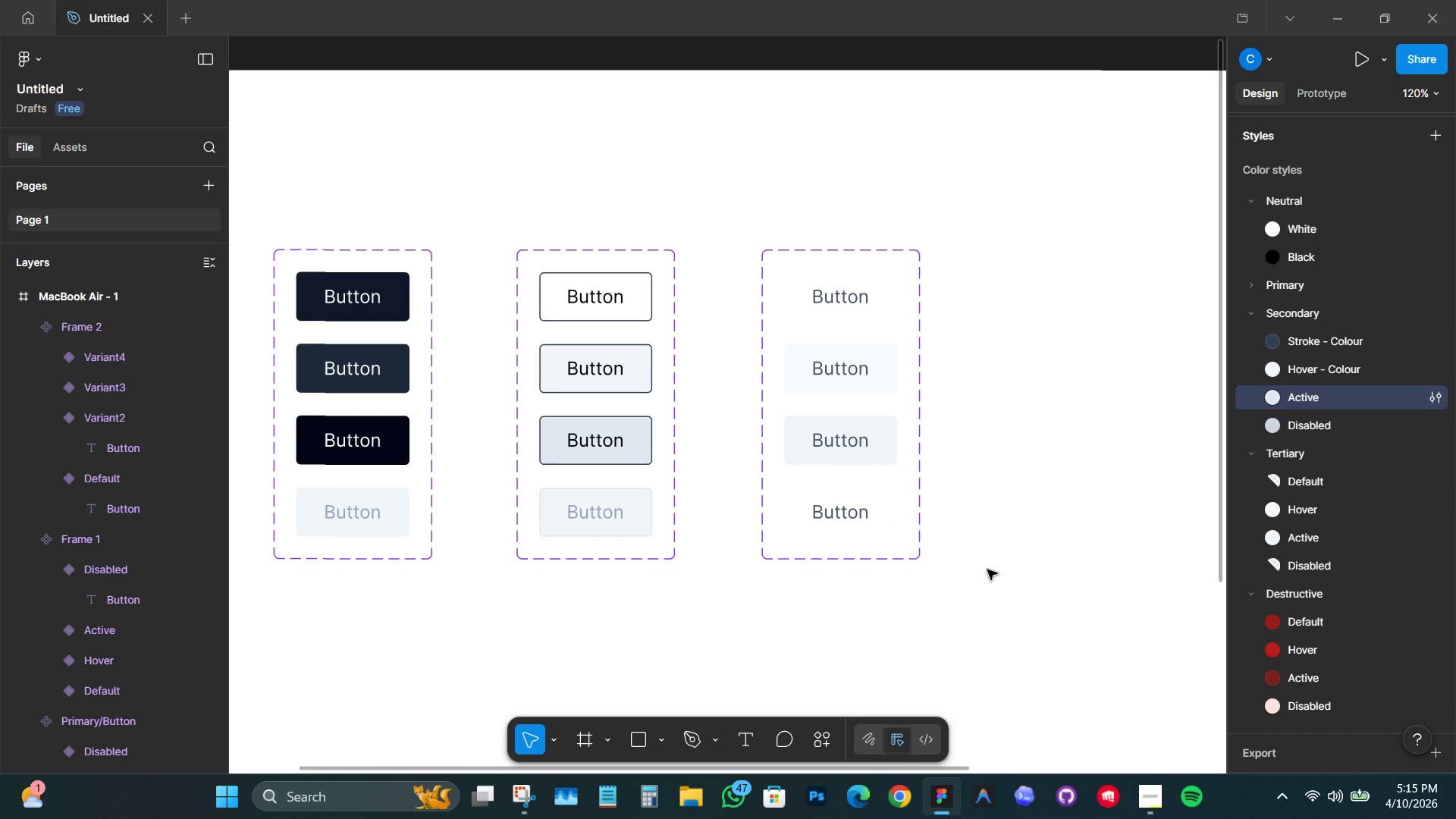 
hold_key(key=ControlLeft, duration=0.91)
left_click([642, 510])
 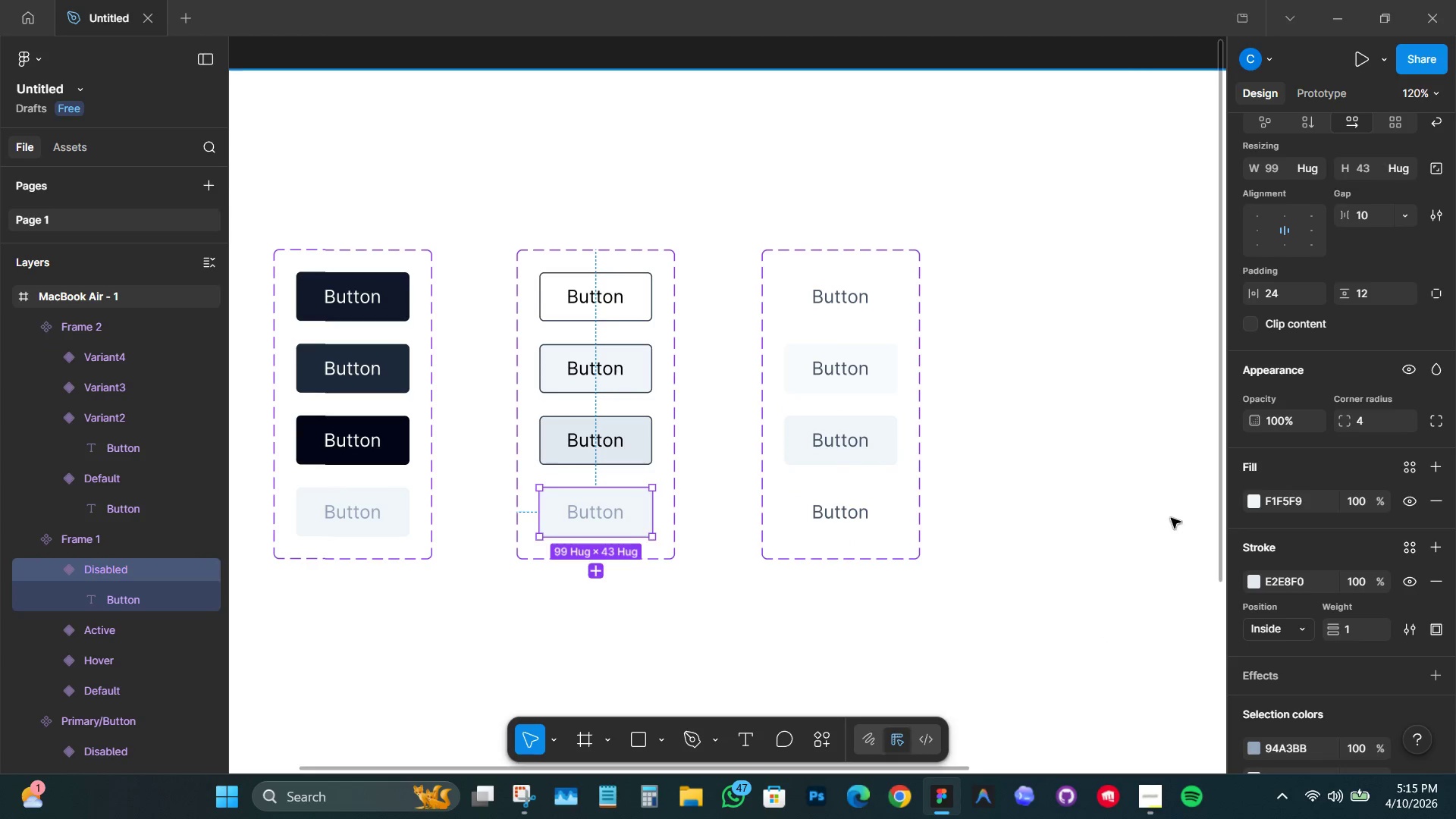 
hold_key(key=ControlLeft, duration=1.58)
left_click([1310, 585])
 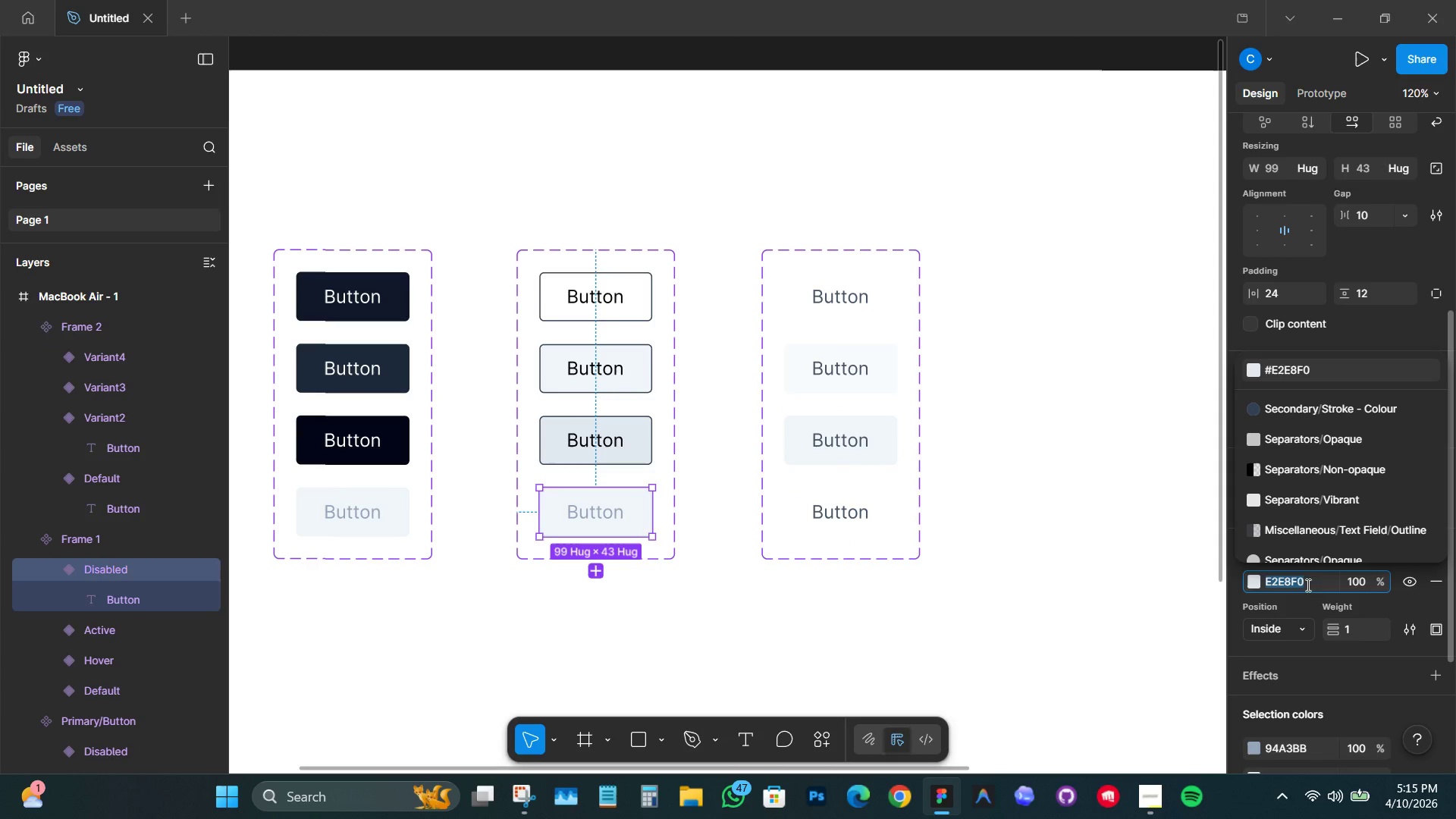 
key(Control+C)
 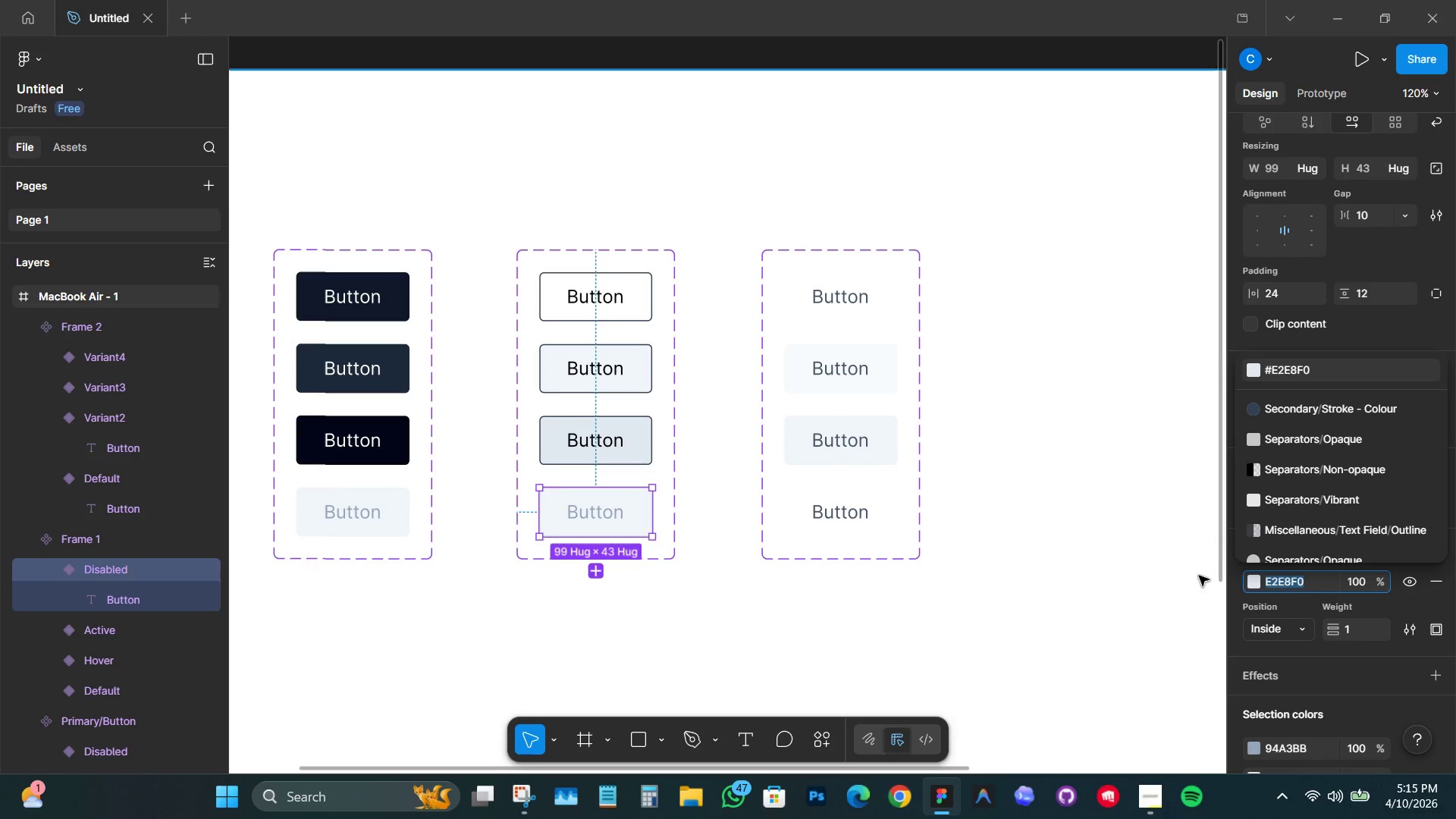 
key(Control+C)
 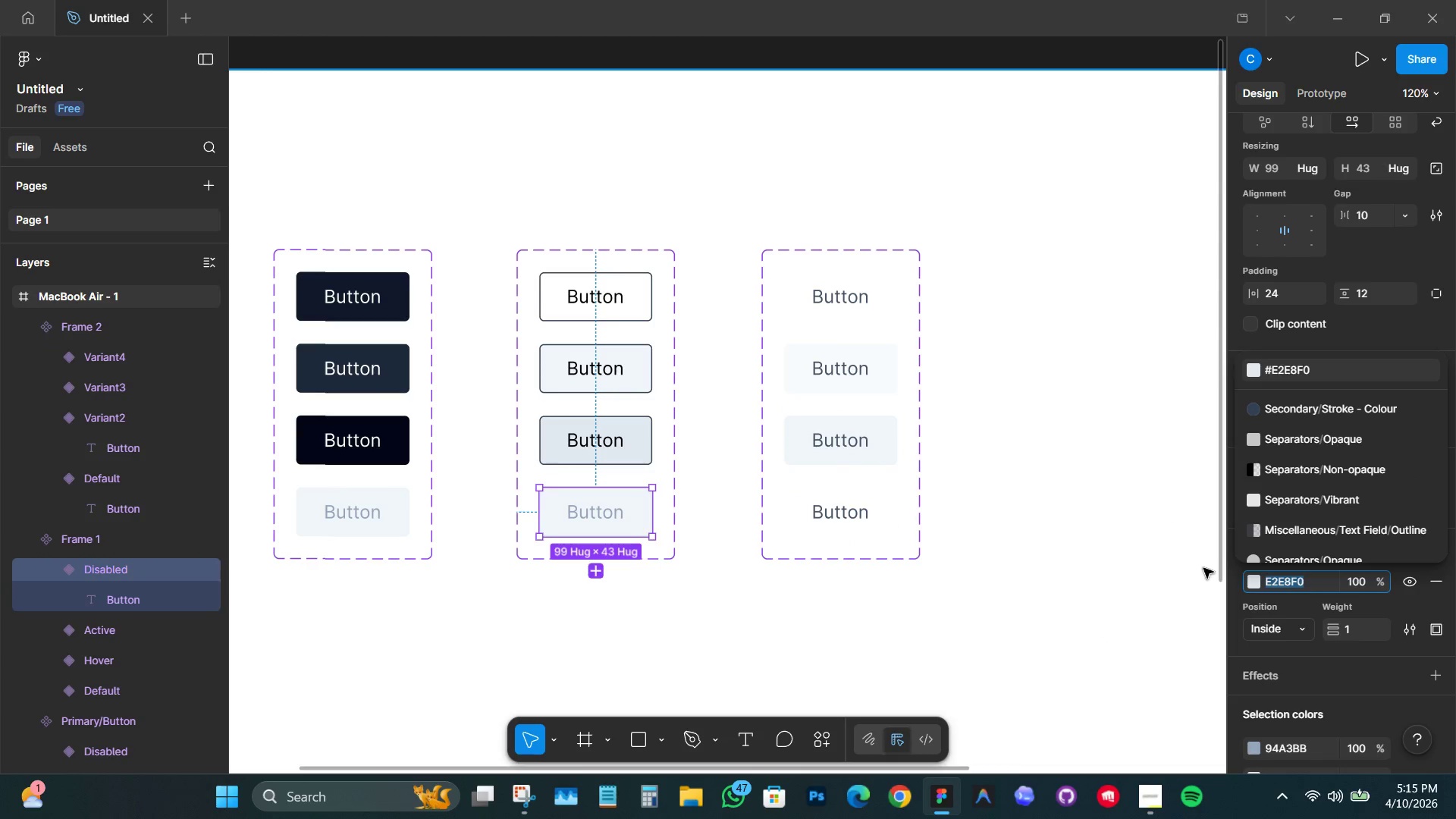 
key(Control+C)
 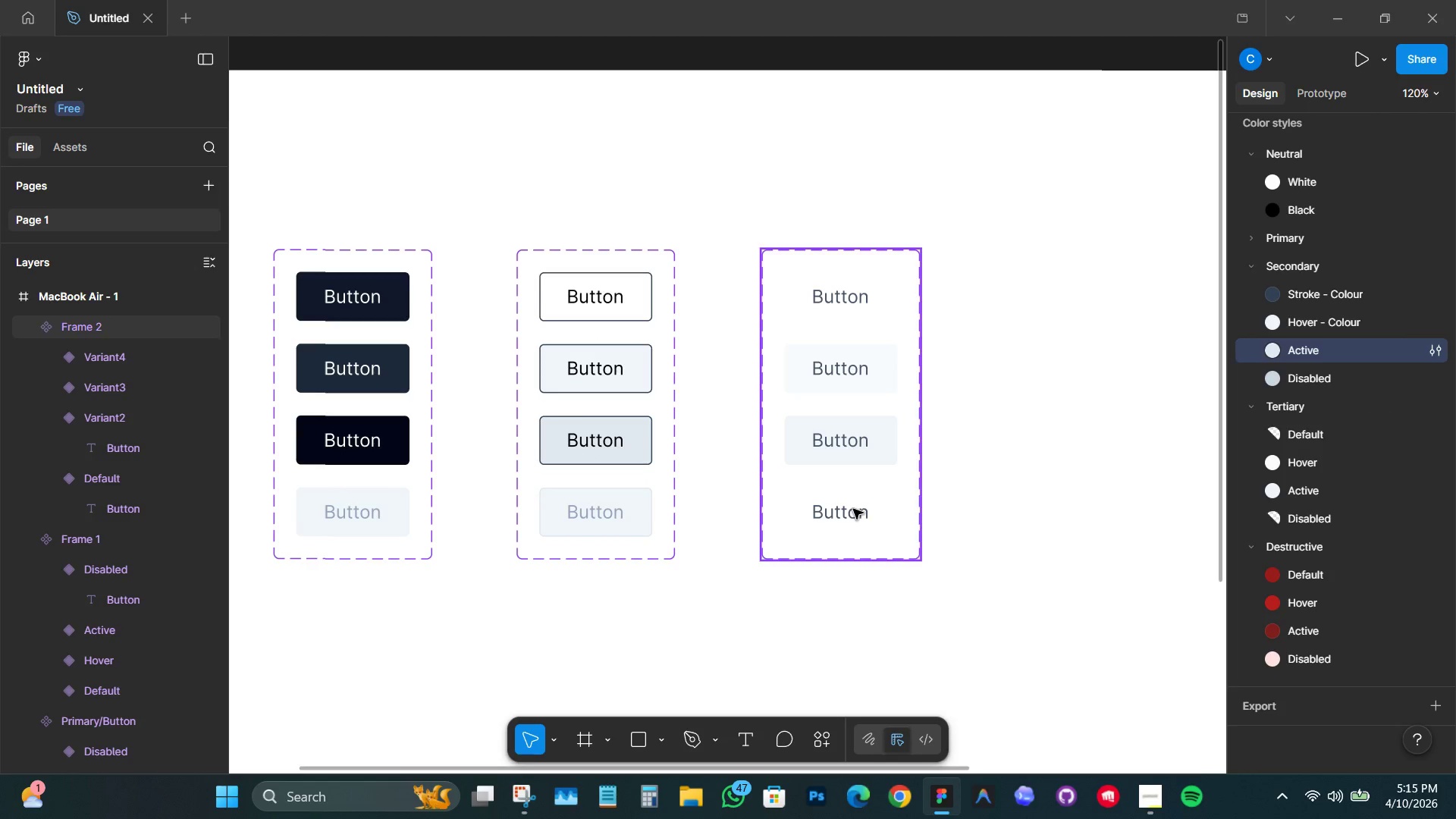 
double_click([853, 509])
 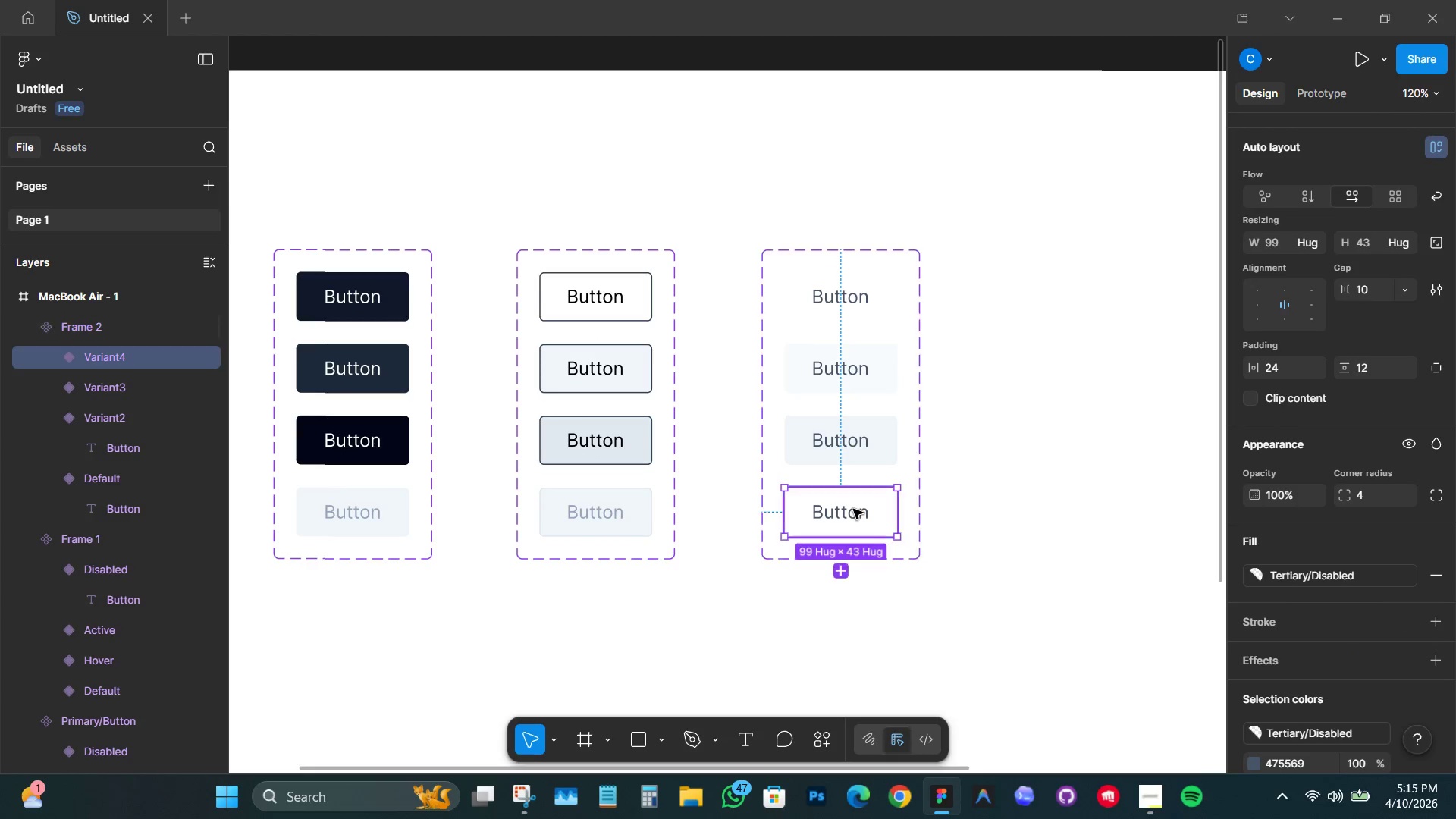 
triple_click([853, 509])
 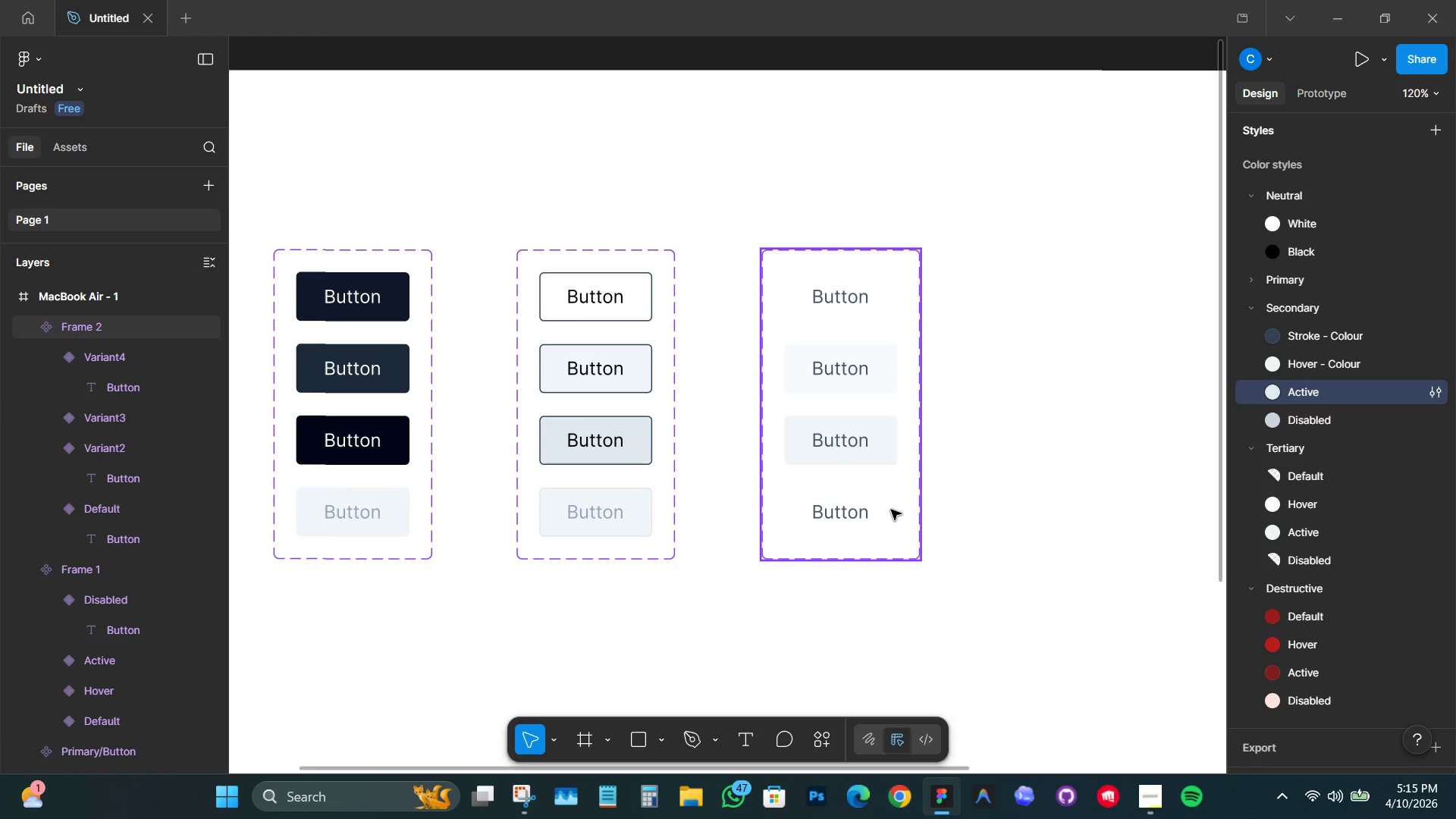 
double_click([886, 508])
 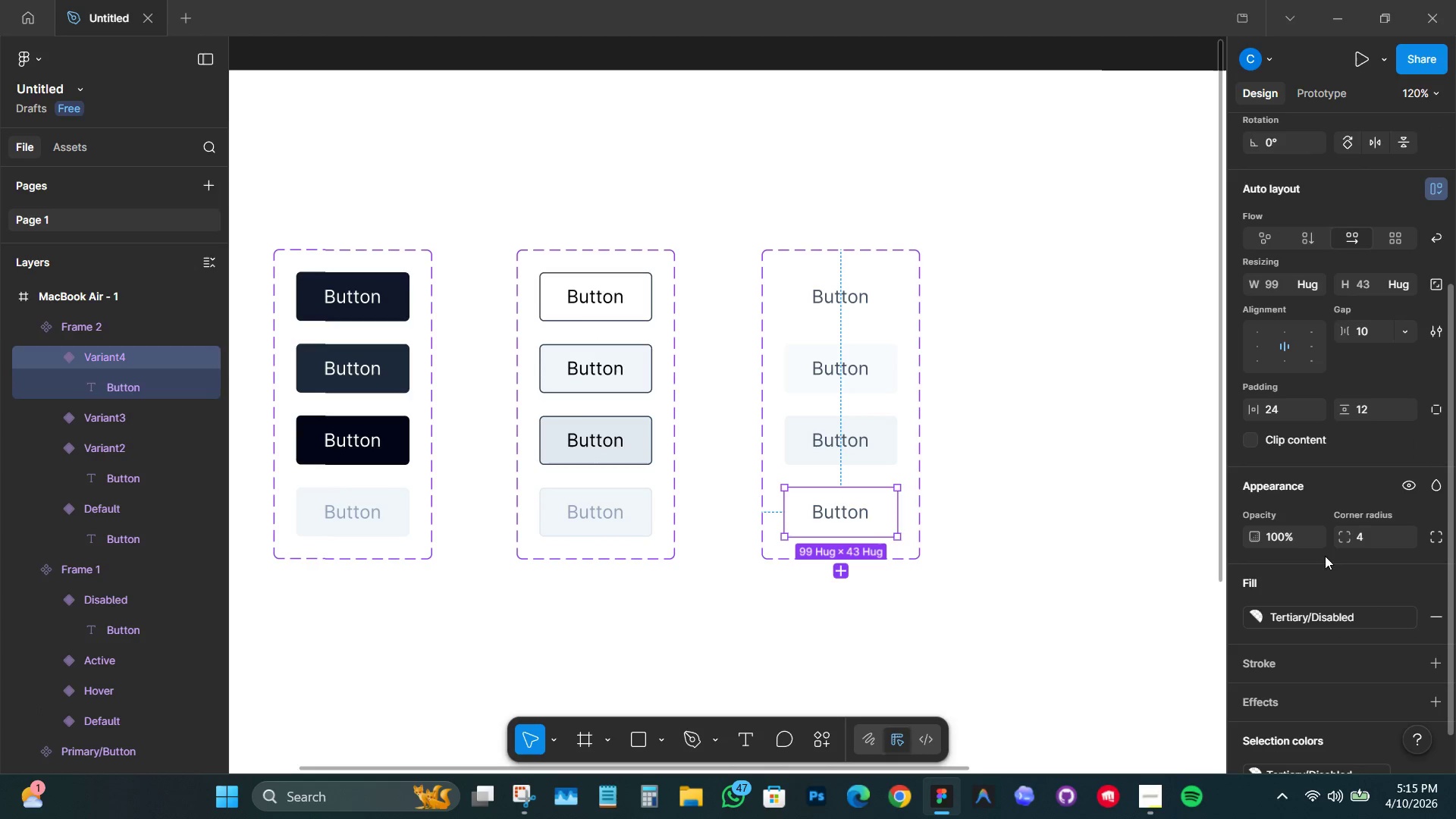 
left_click([1309, 651])
 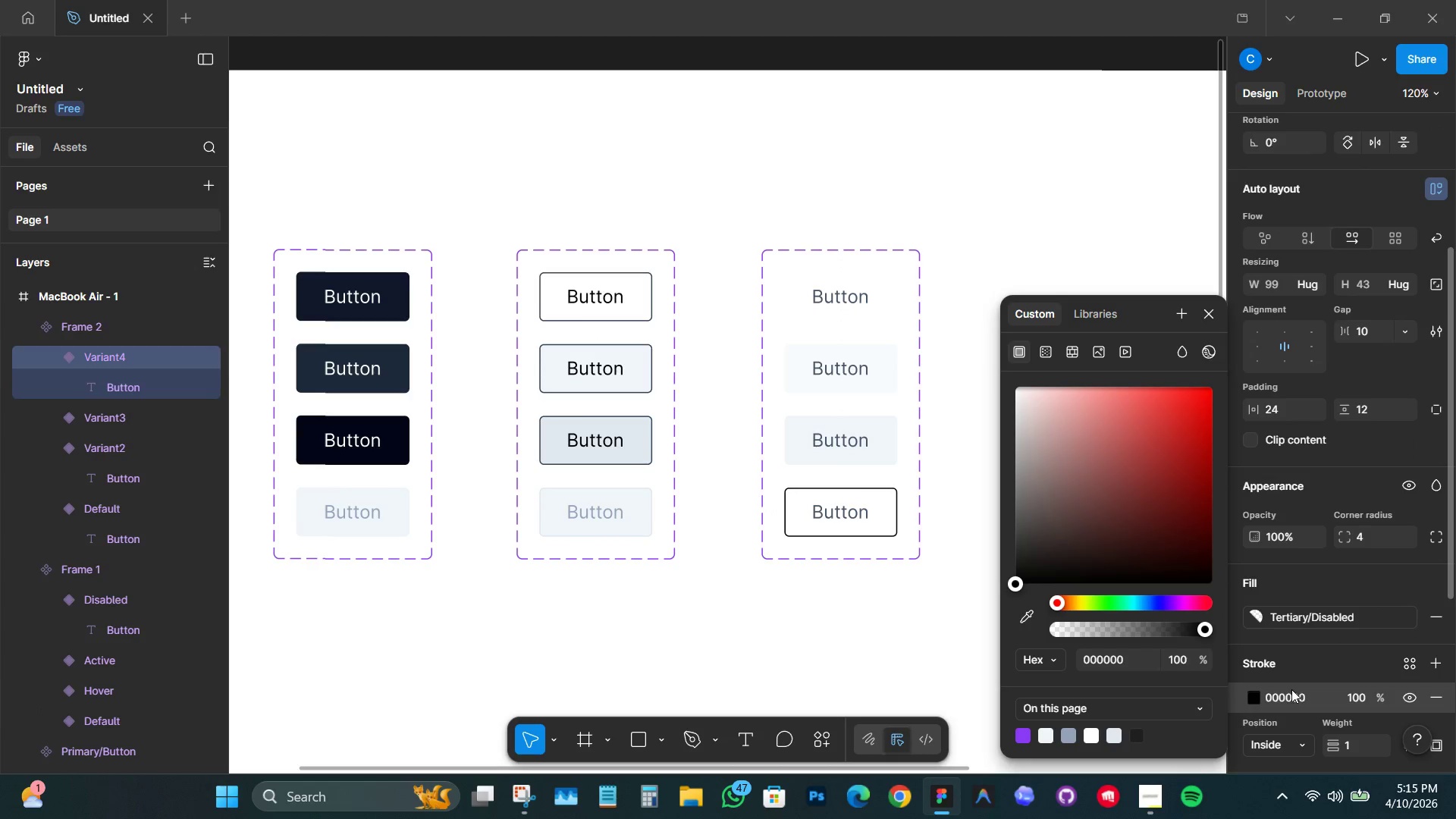 
left_click([1310, 697])
 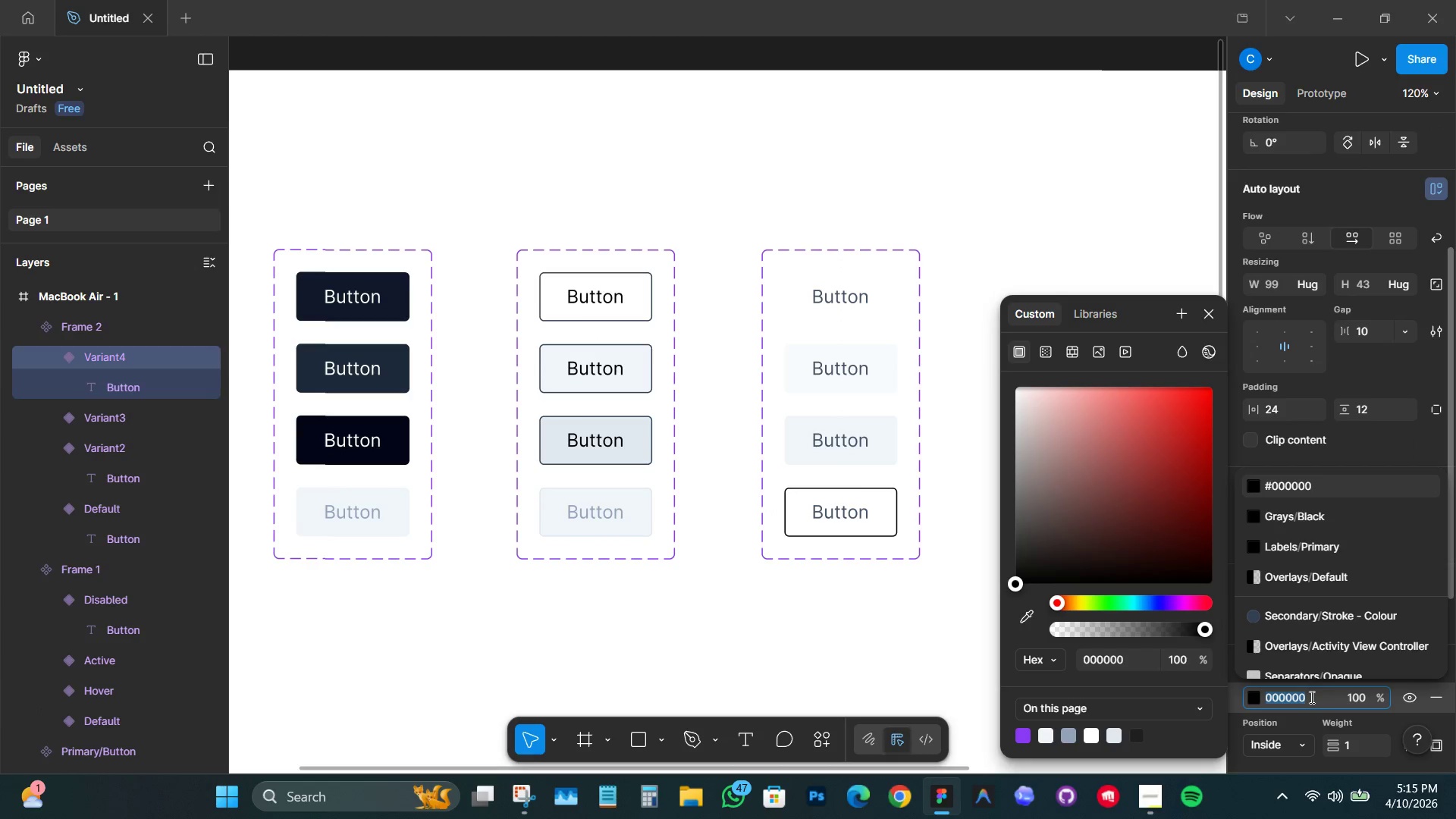 
key(Control+V)
 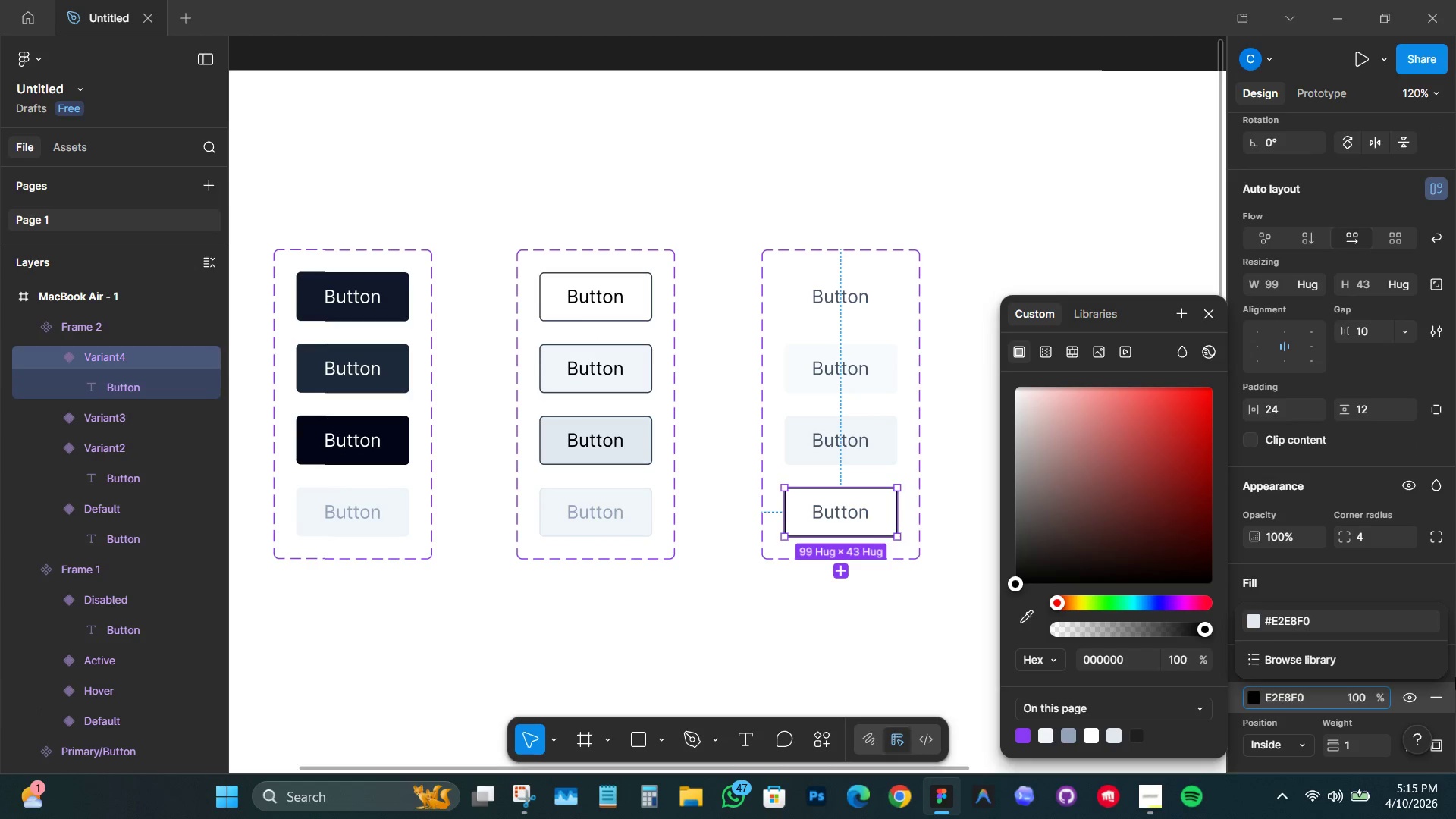 
left_click([1438, 696])
 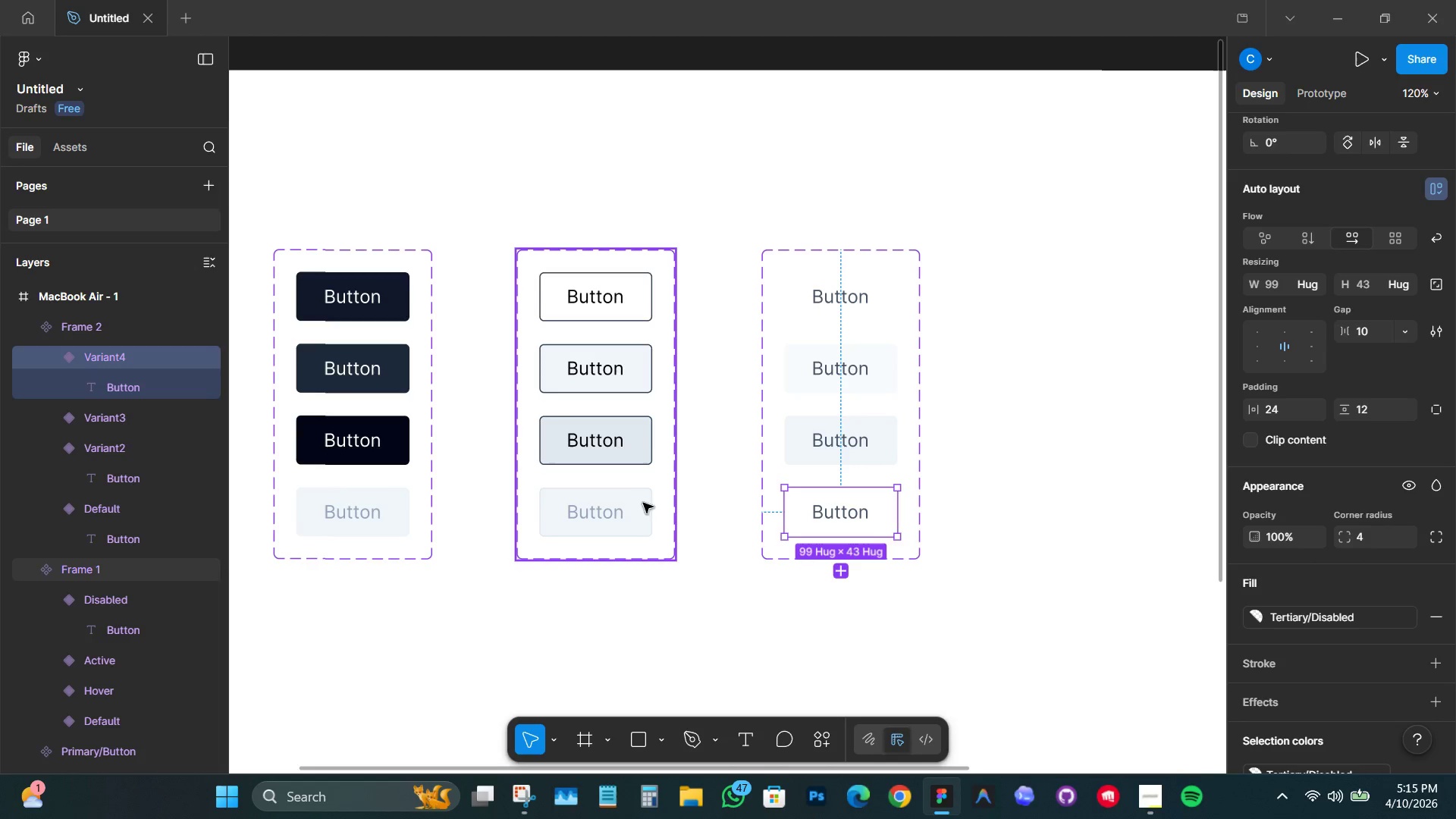 
hold_key(key=ControlLeft, duration=0.58)
left_click([644, 502])
 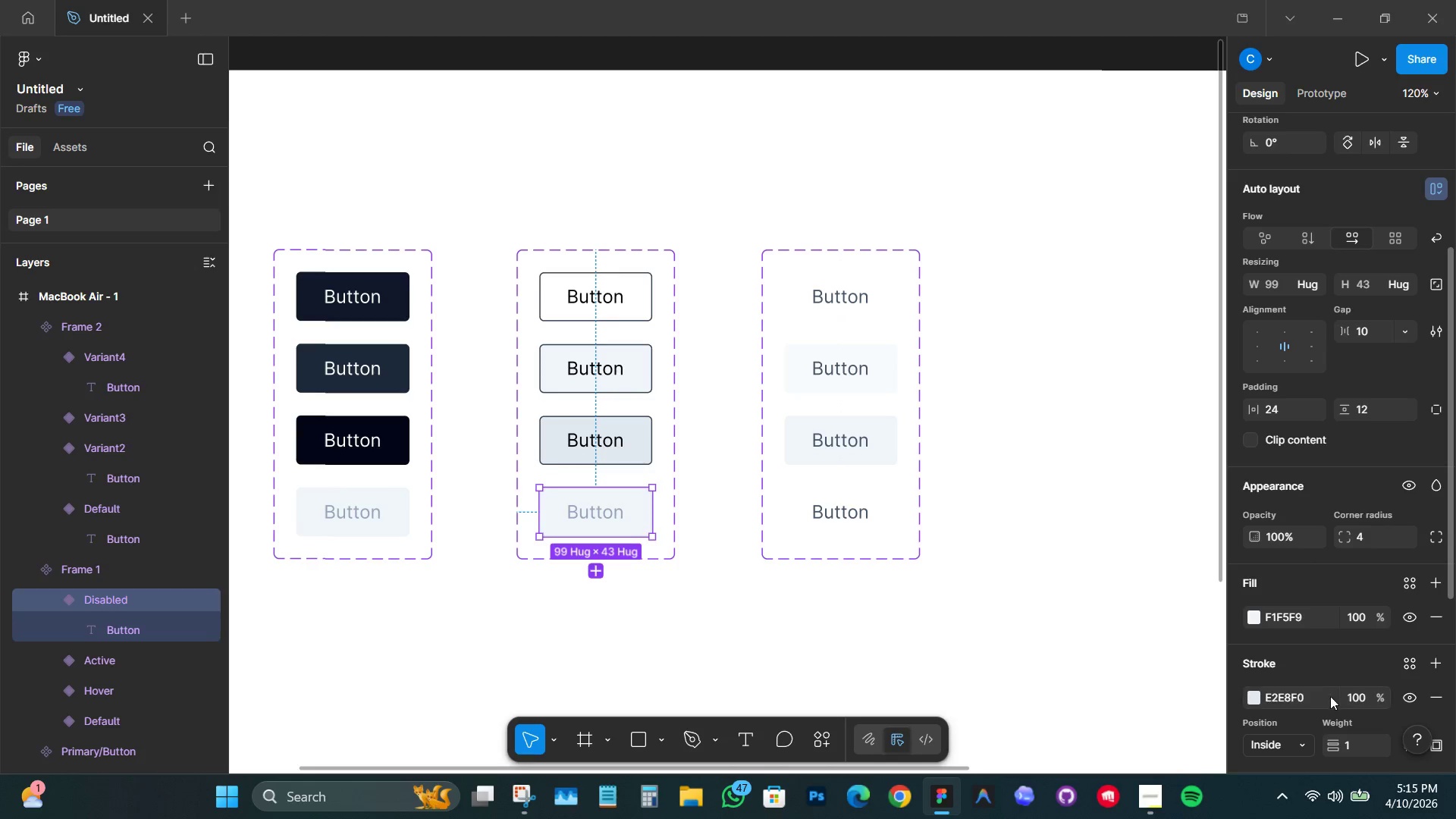 
left_click([1307, 617])
 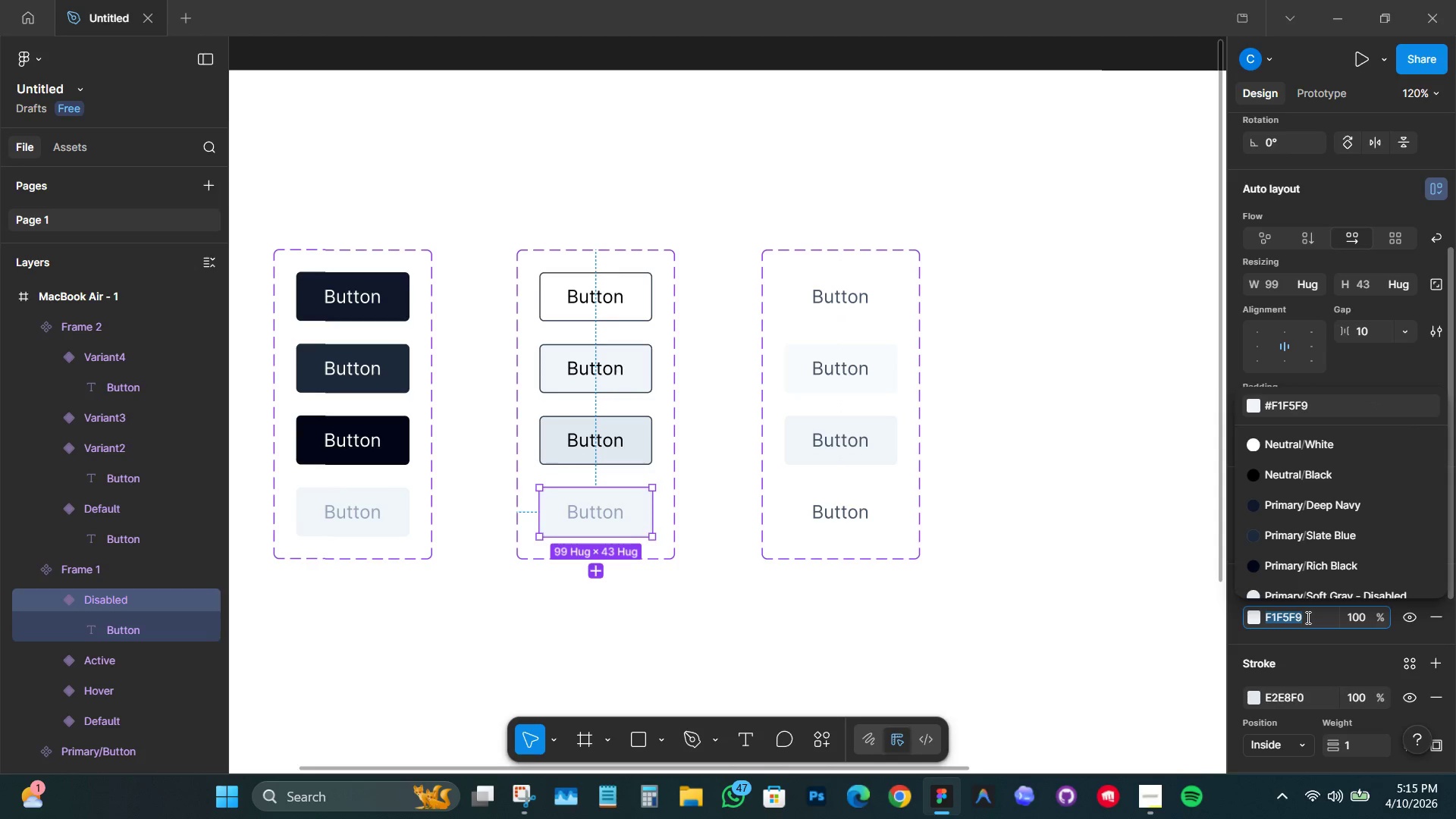 
key(Control+C)
 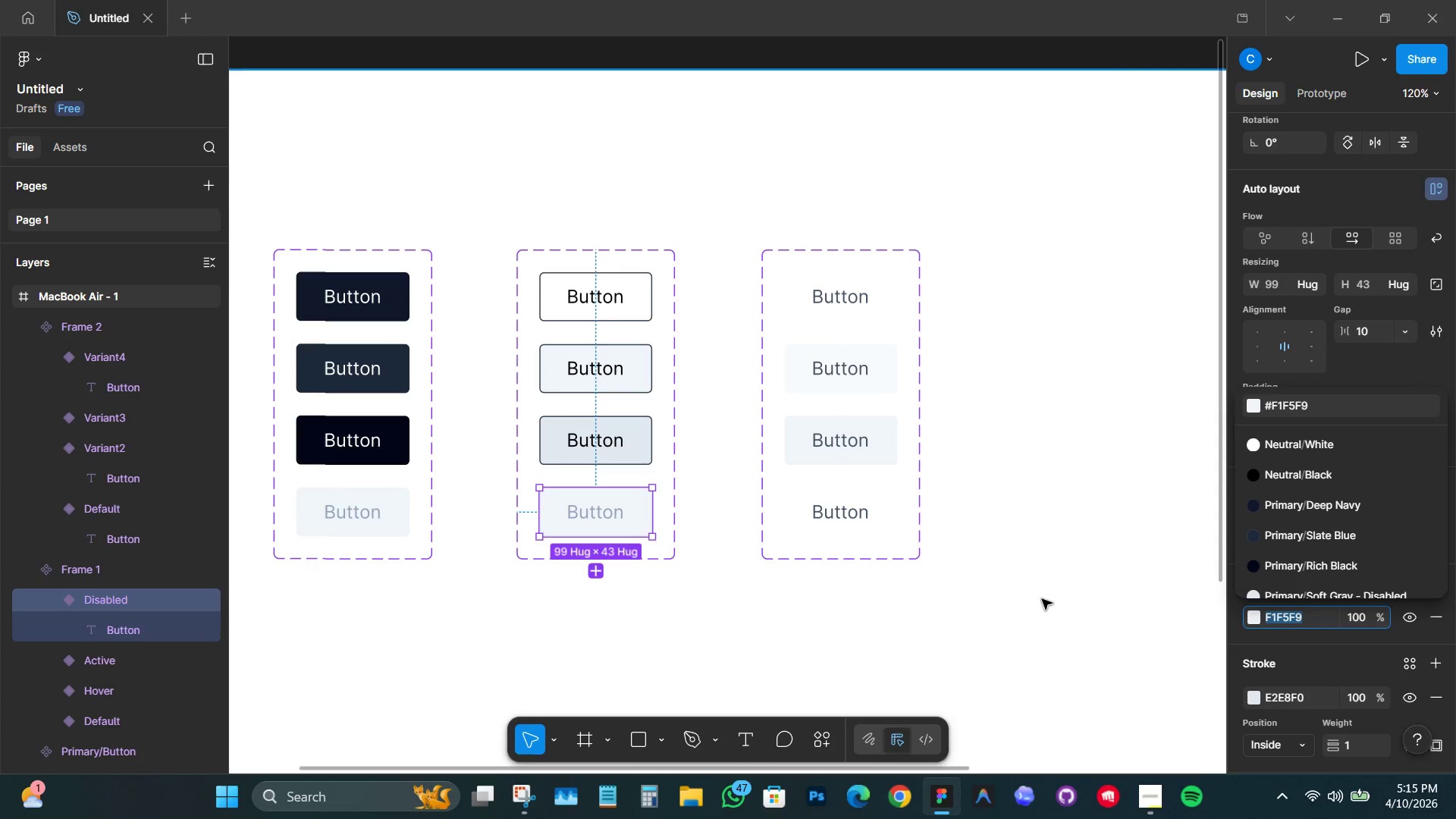 
key(Control+C)
 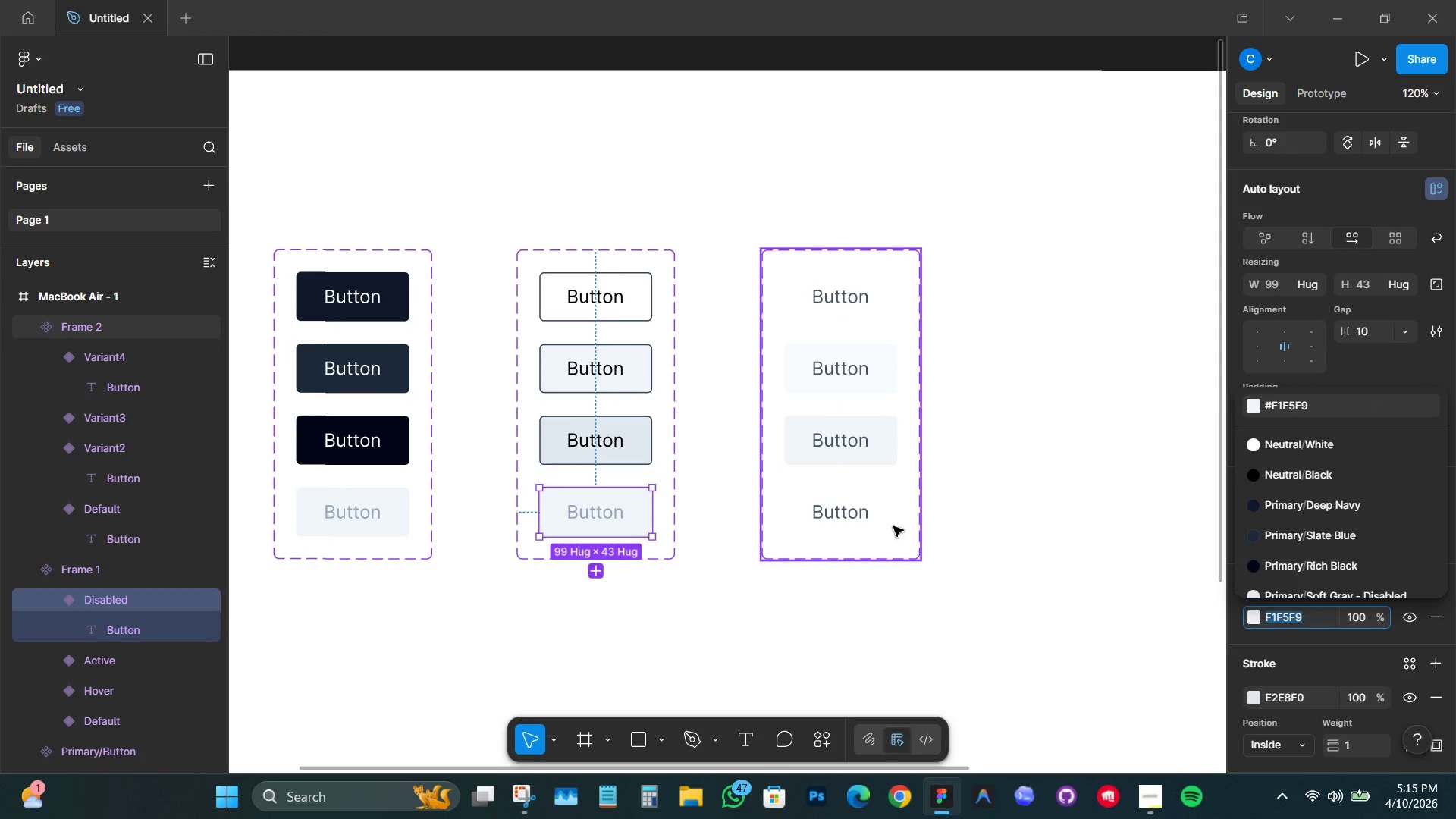 
left_click([884, 517])
 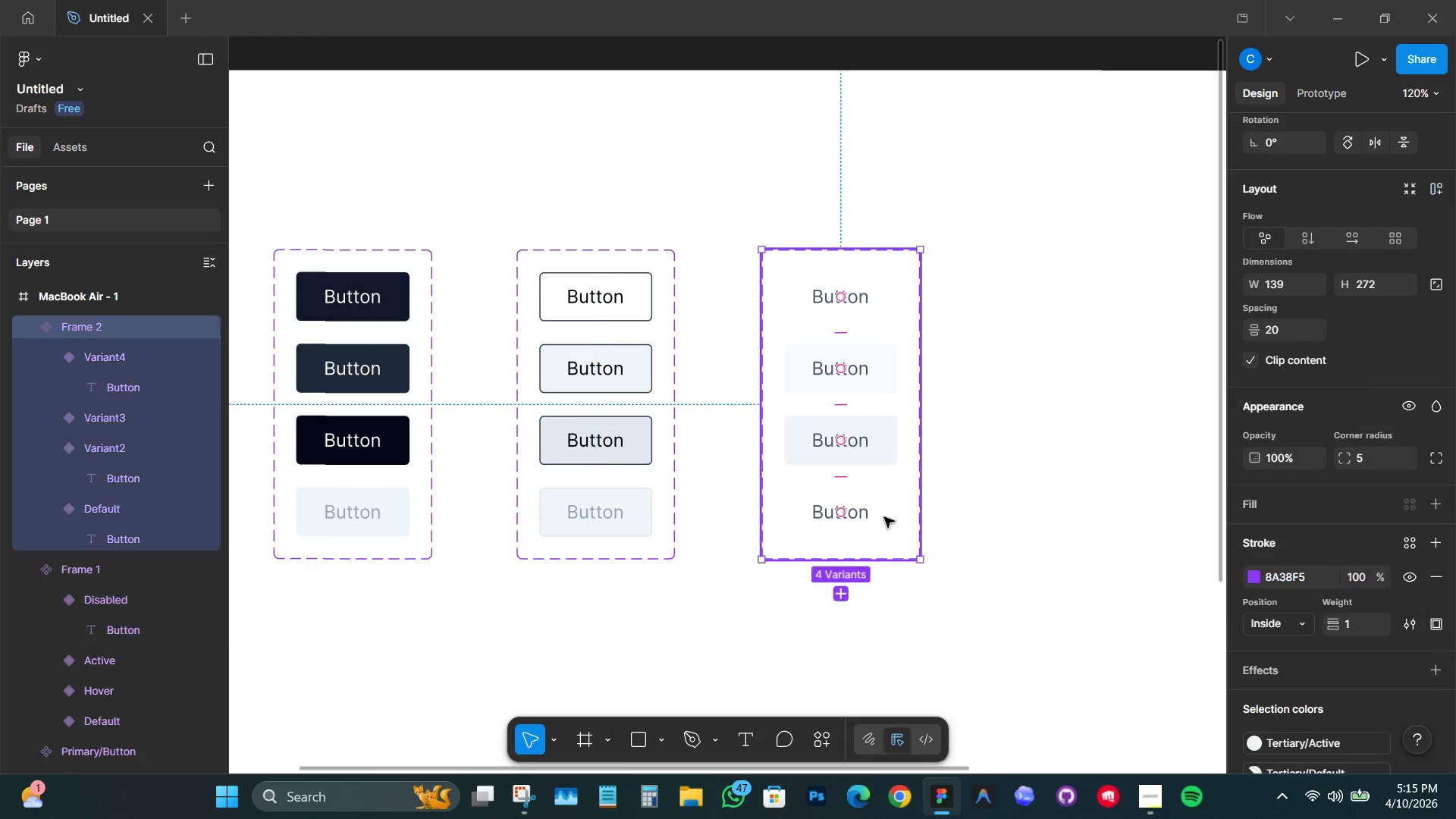 
hold_key(key=ControlLeft, duration=0.36)
 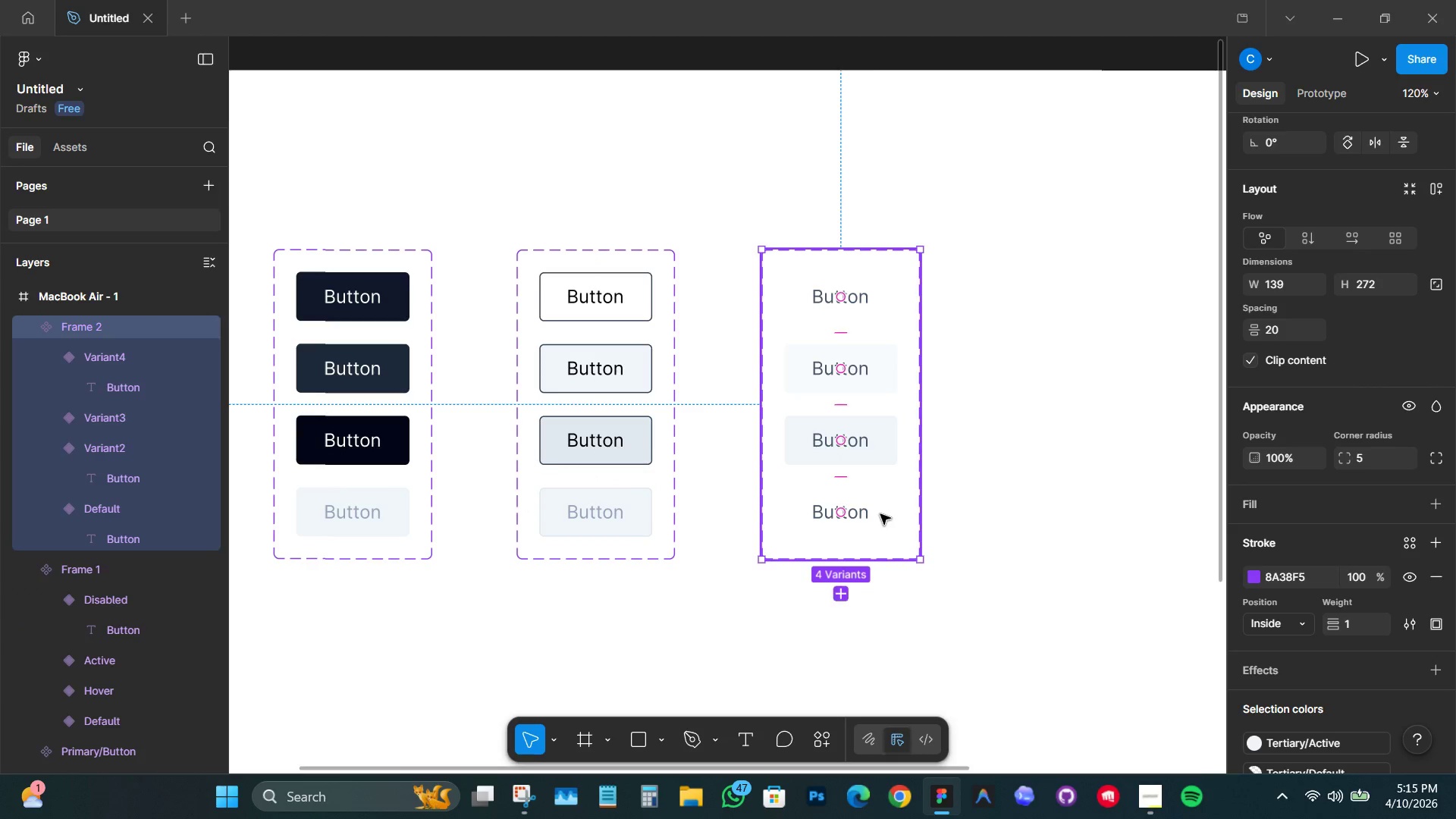 
double_click([880, 514])
 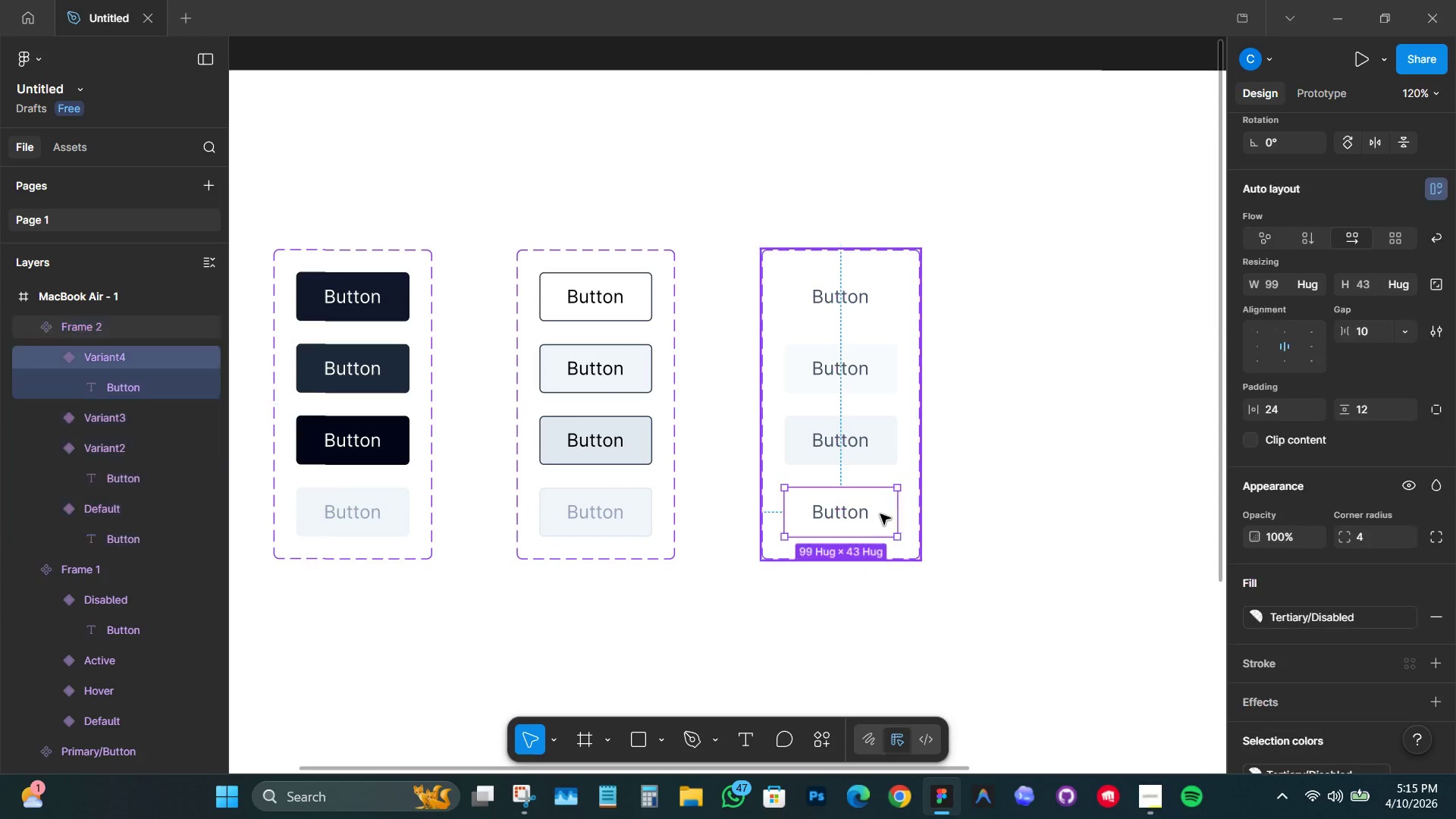 
triple_click([880, 514])
 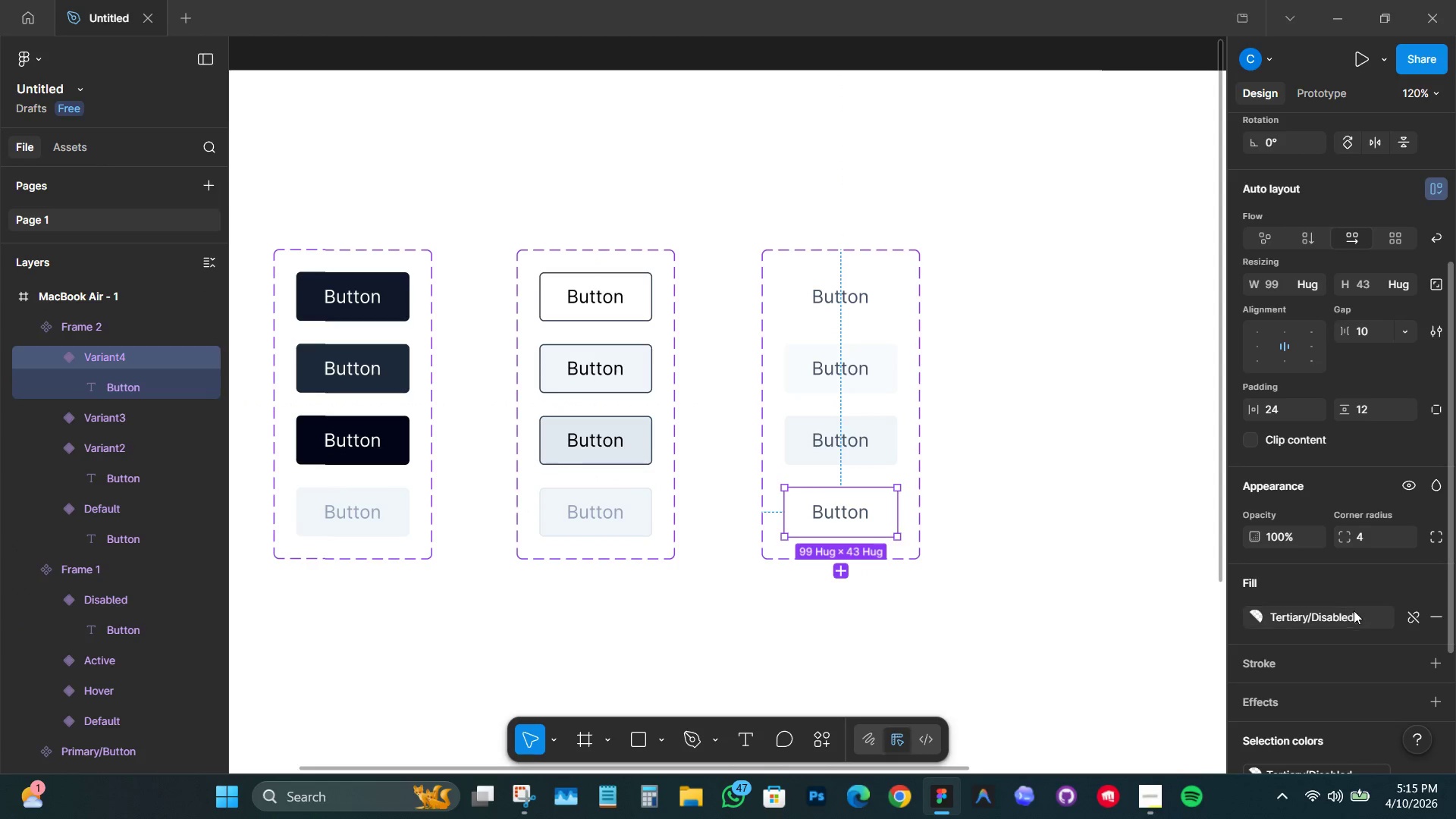 
left_click([1414, 615])
 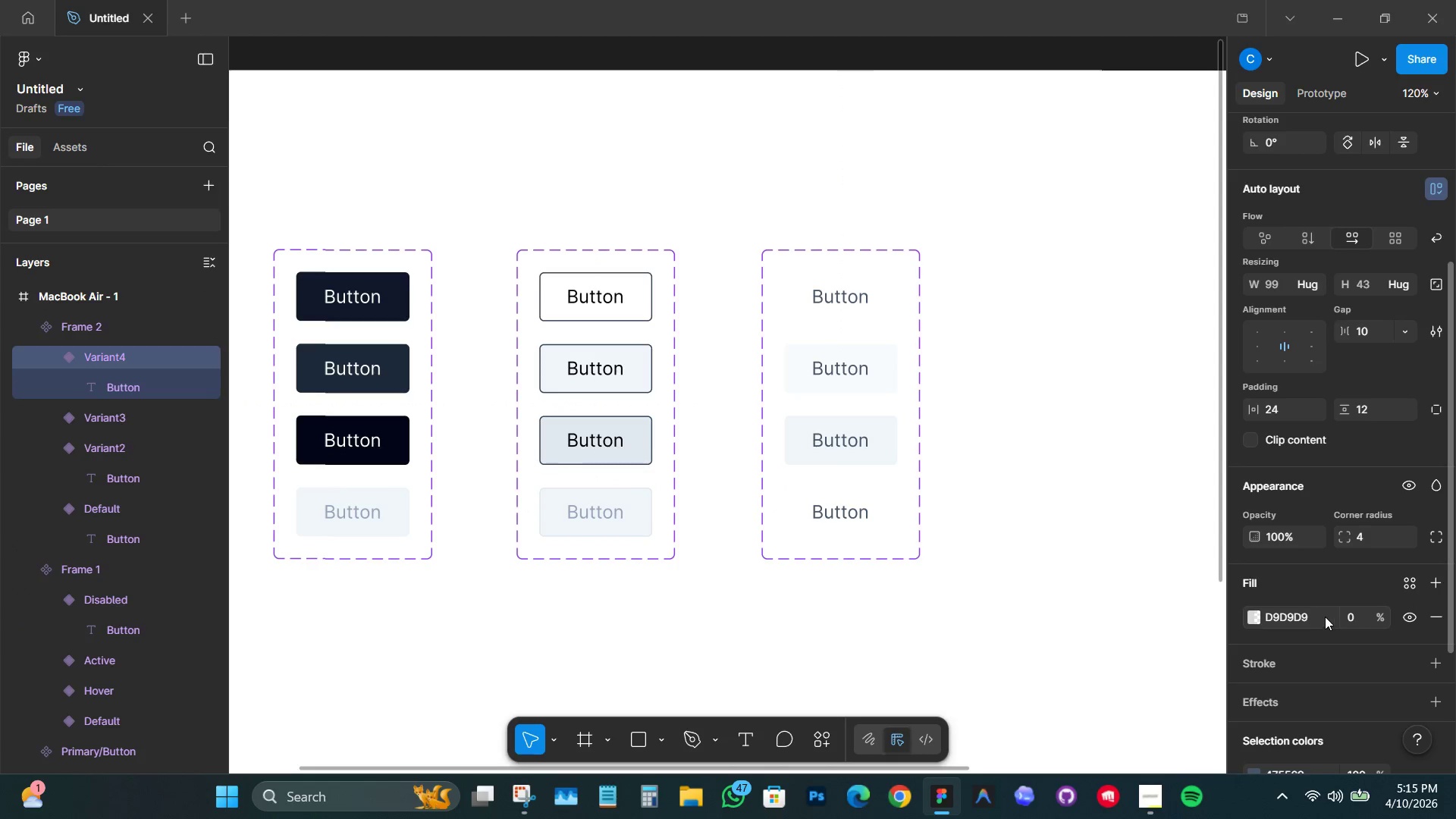 
left_click([1323, 617])
 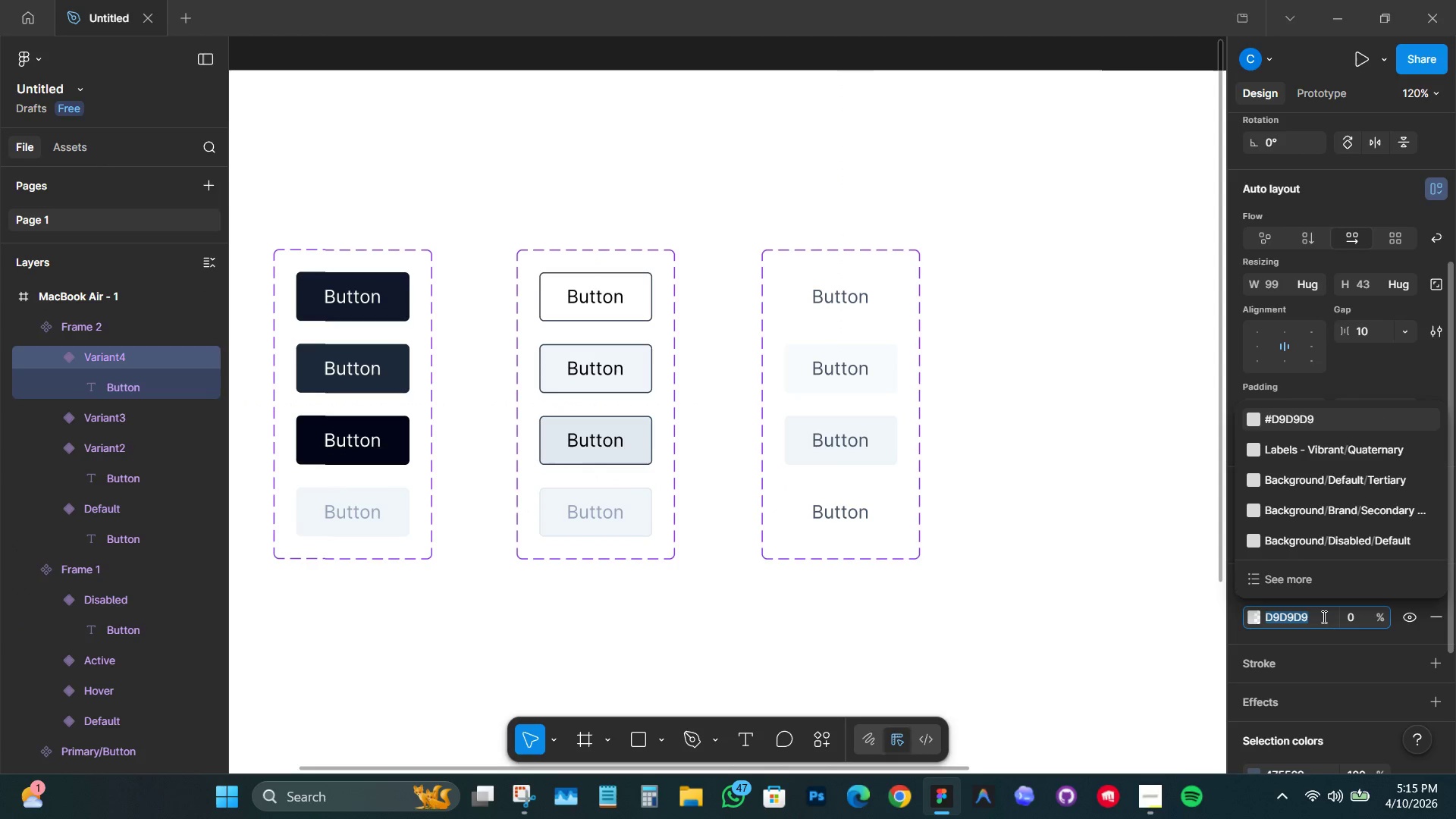 
key(Control+V)
 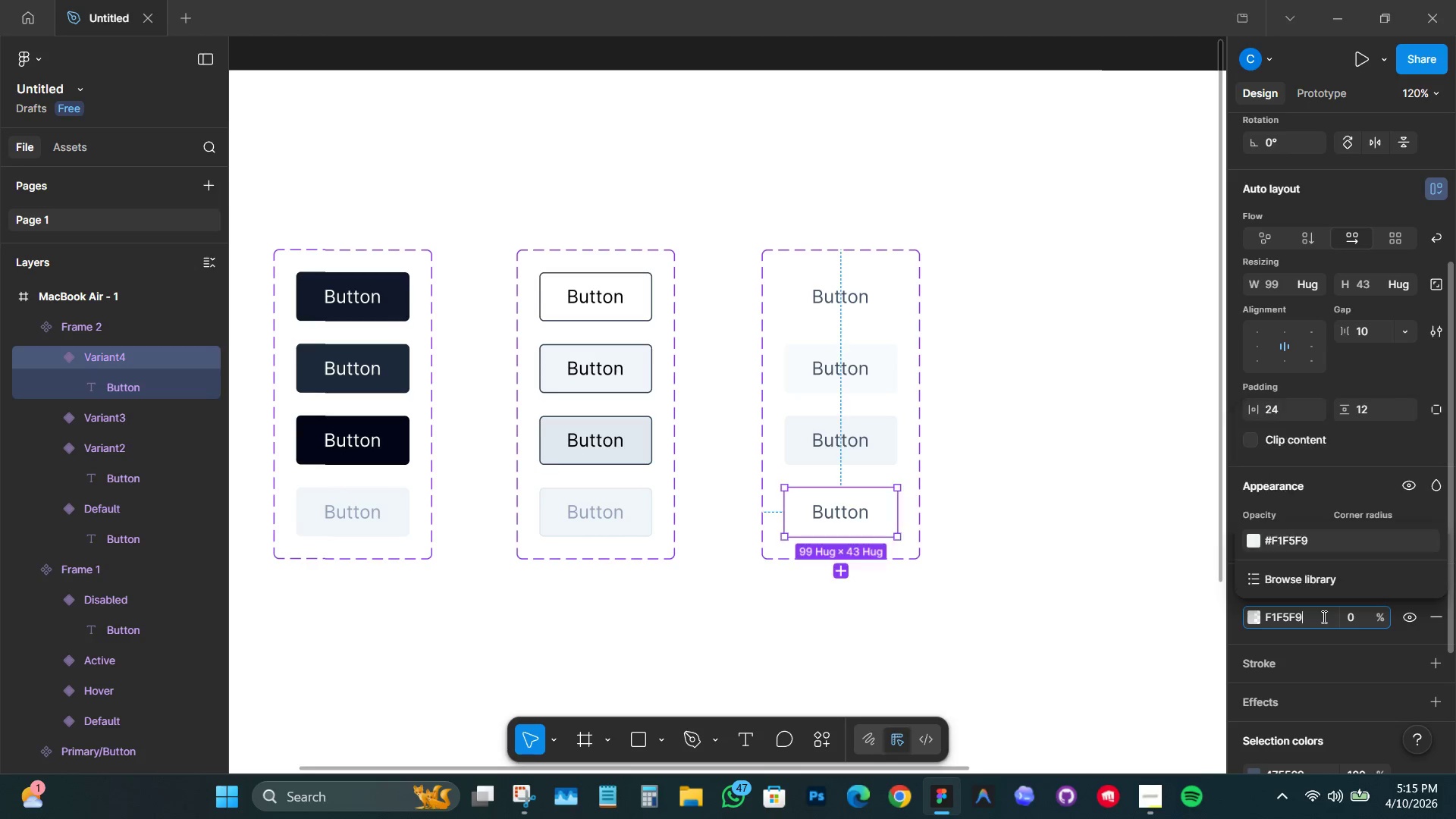 
key(Enter)
 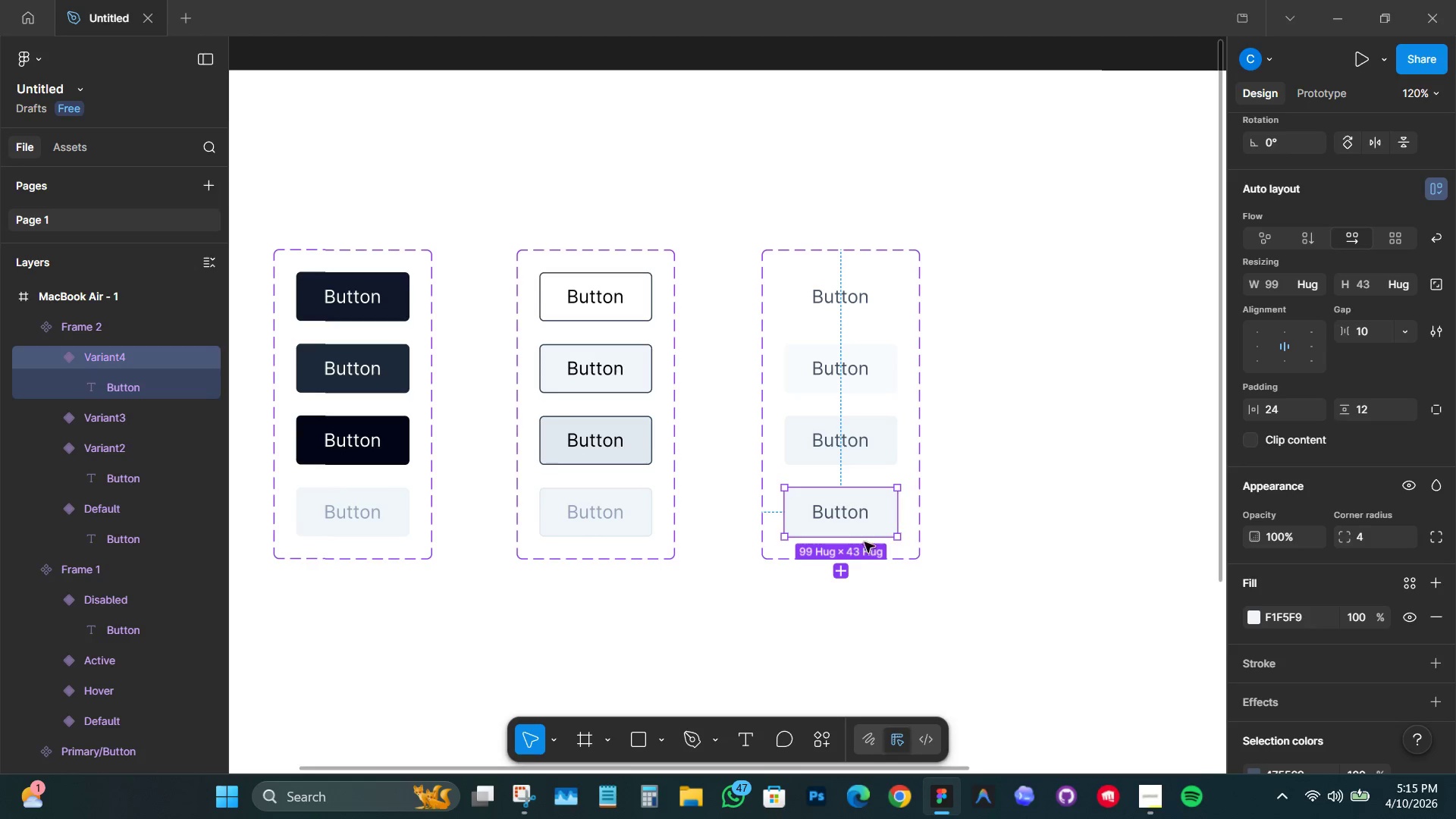 
hold_key(key=ControlLeft, duration=0.95)
left_click([604, 521])
 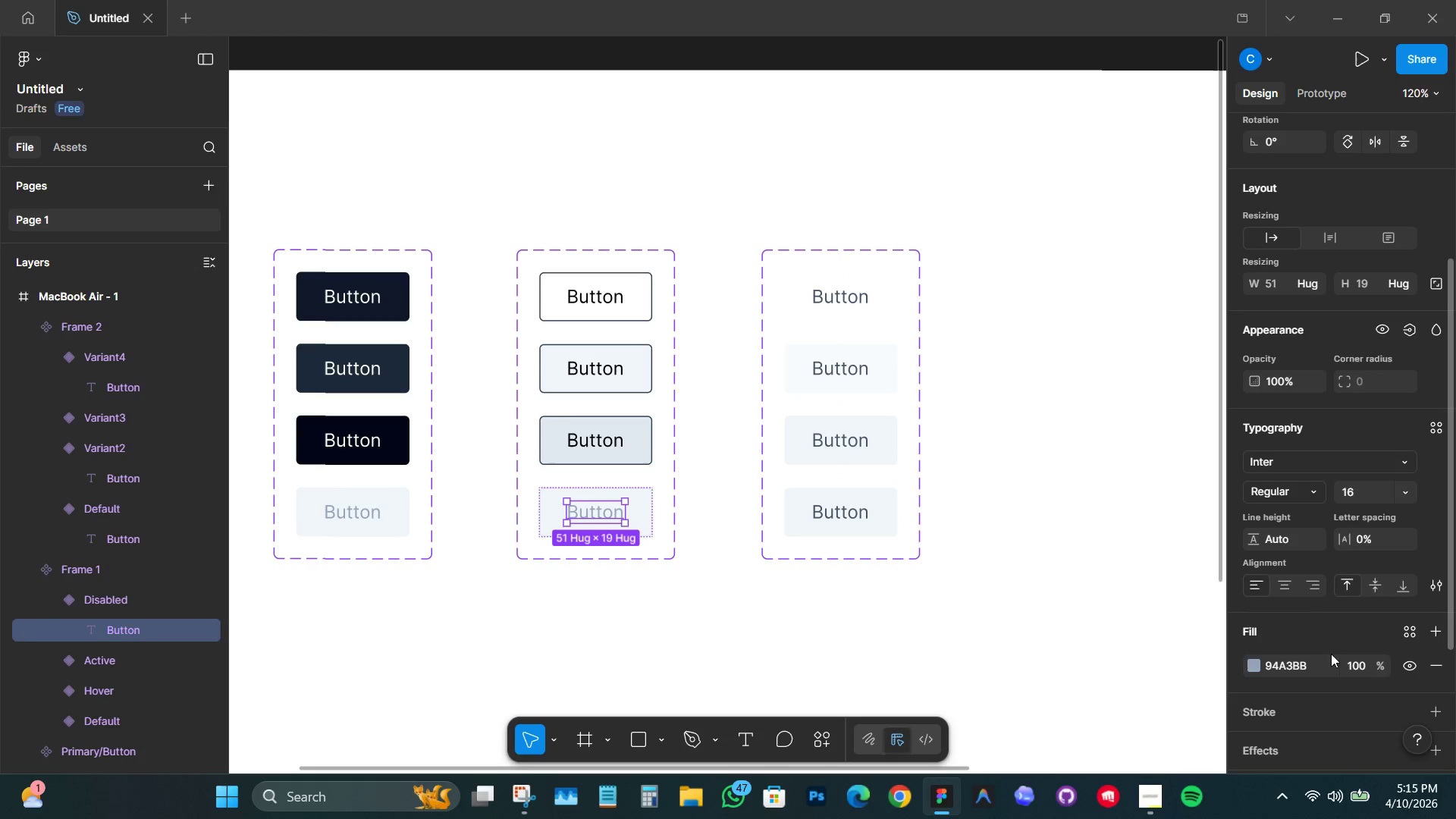 
left_click([1320, 668])
 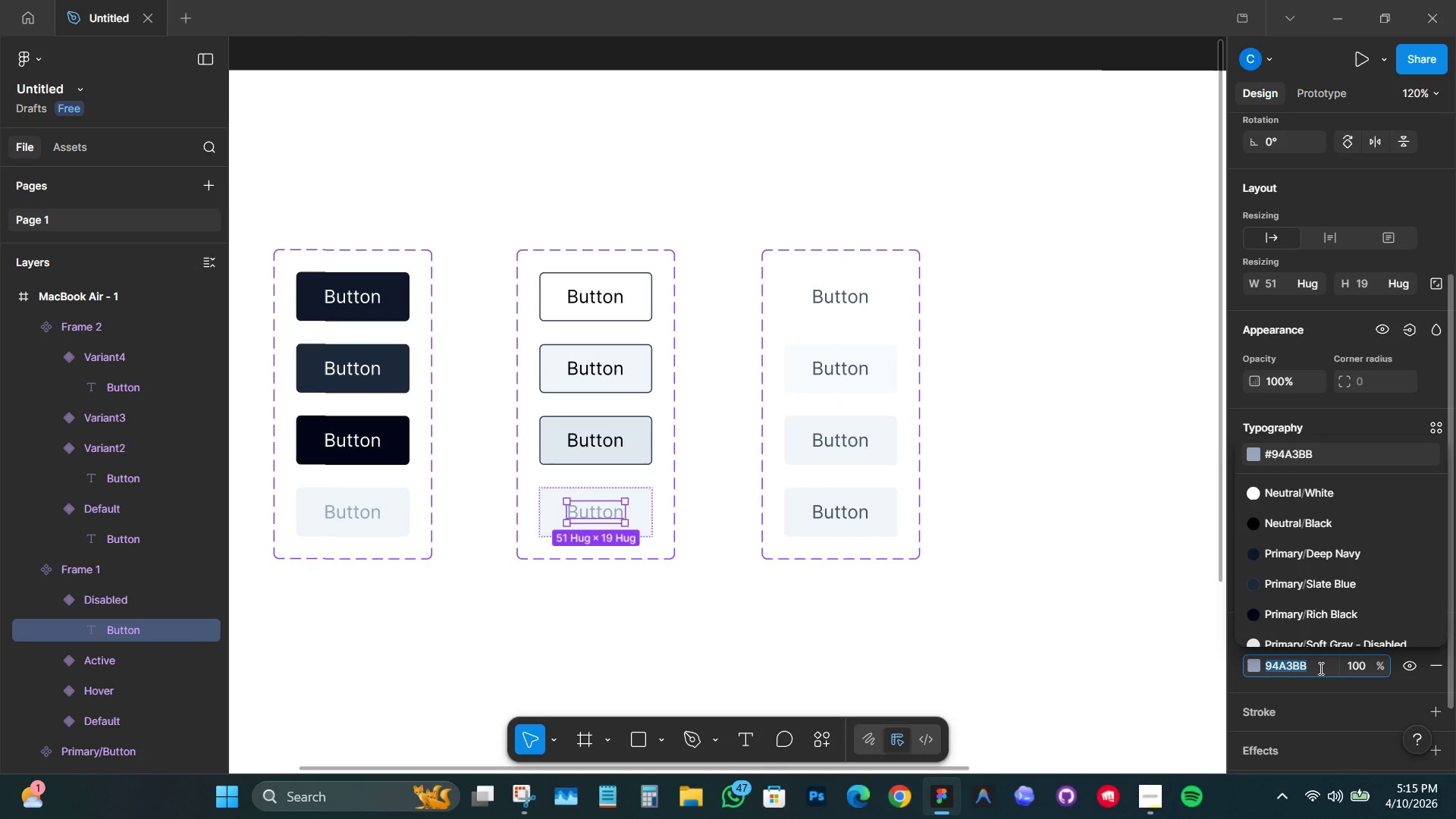 
key(Control+C)
 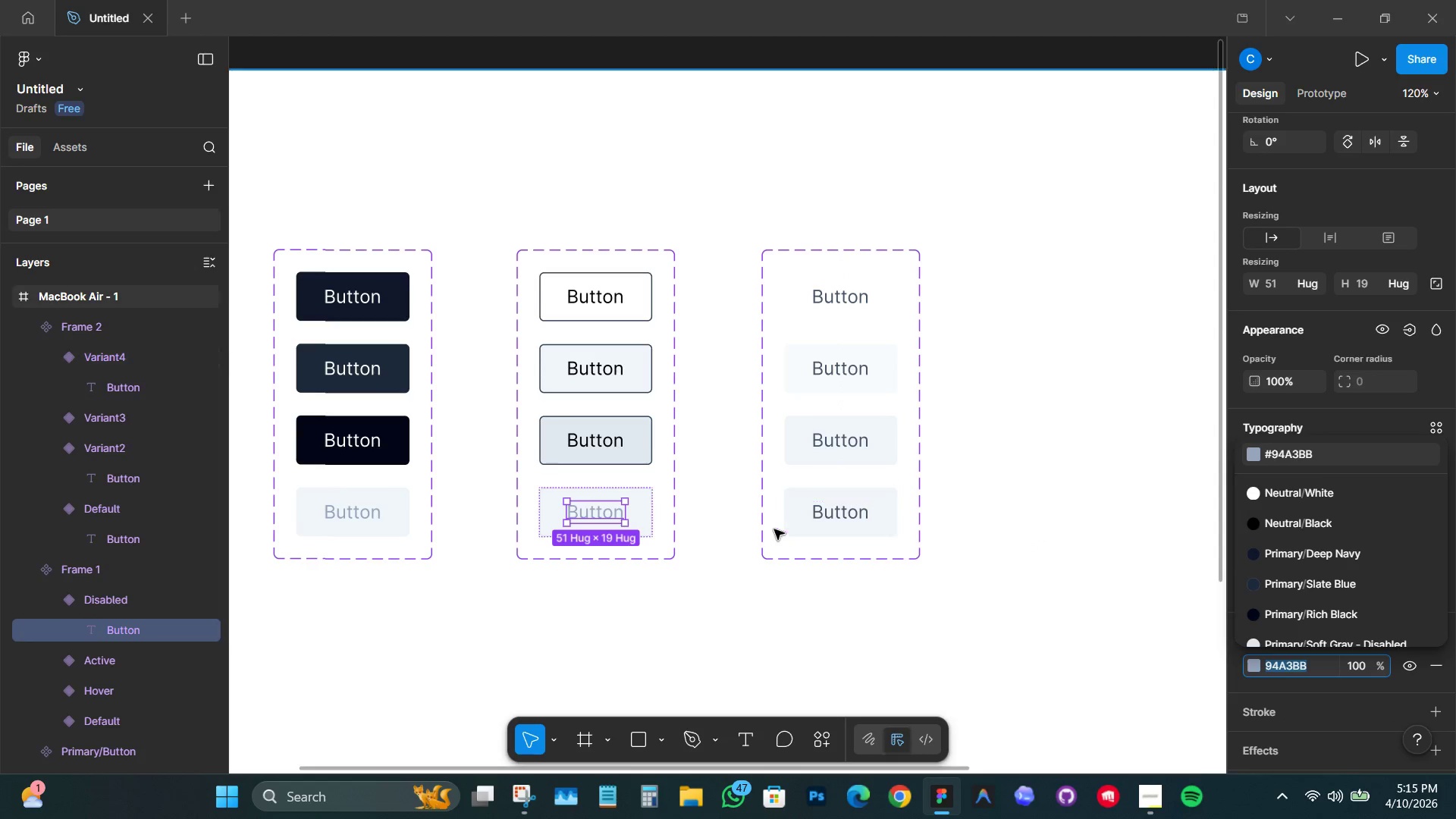 
key(Control+C)
 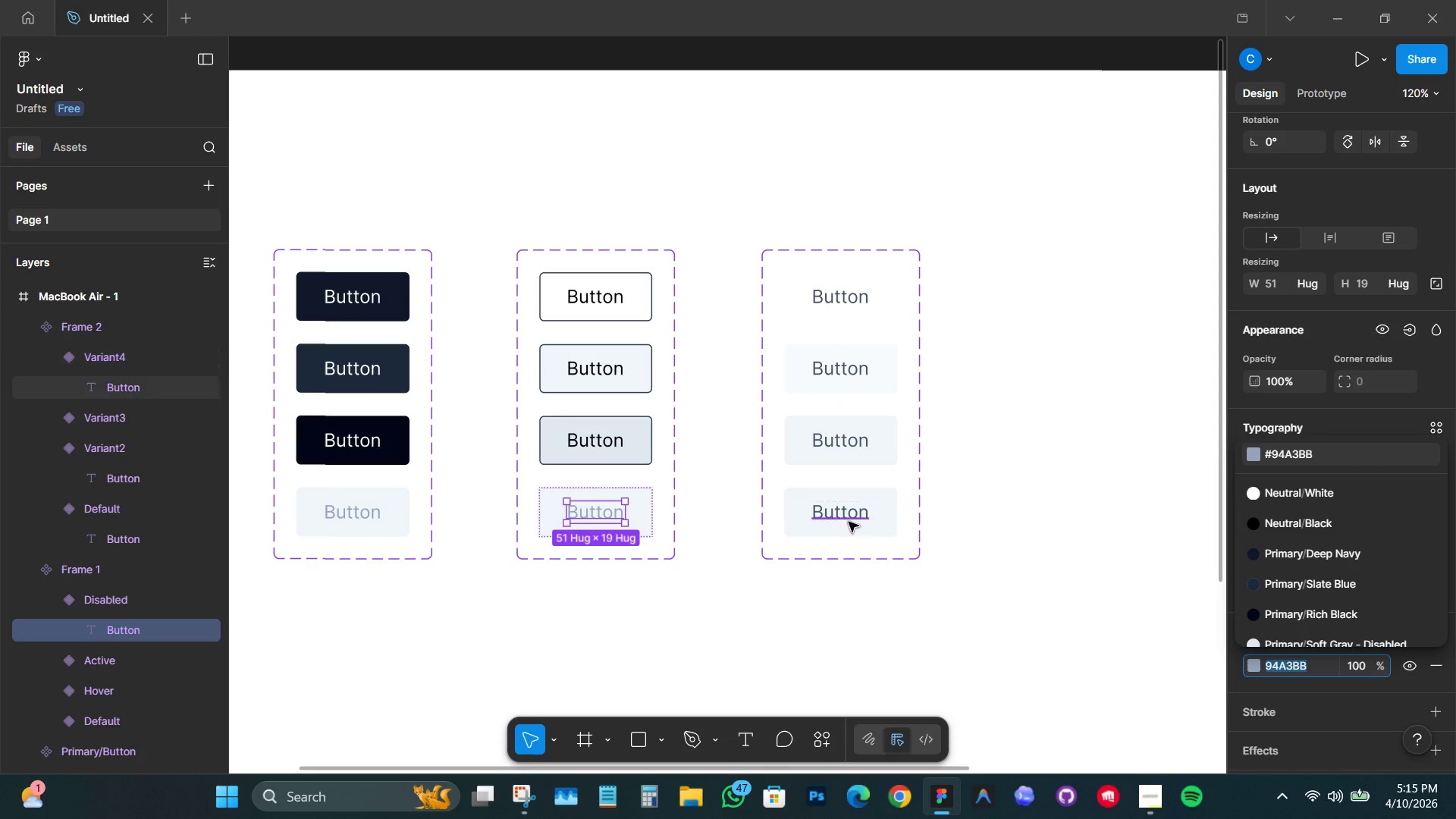 
left_click([849, 521])
 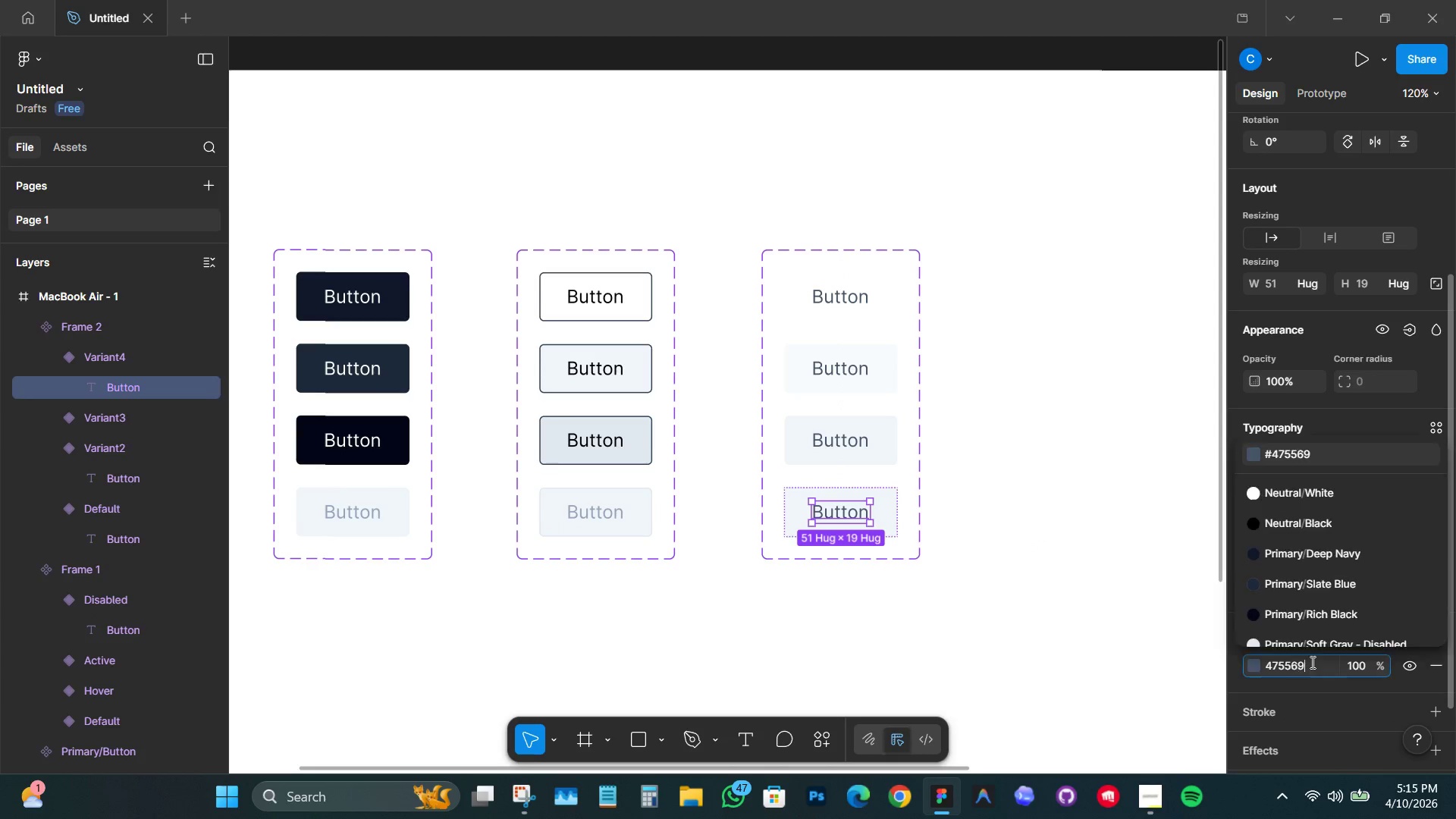 
key(Control+V)
 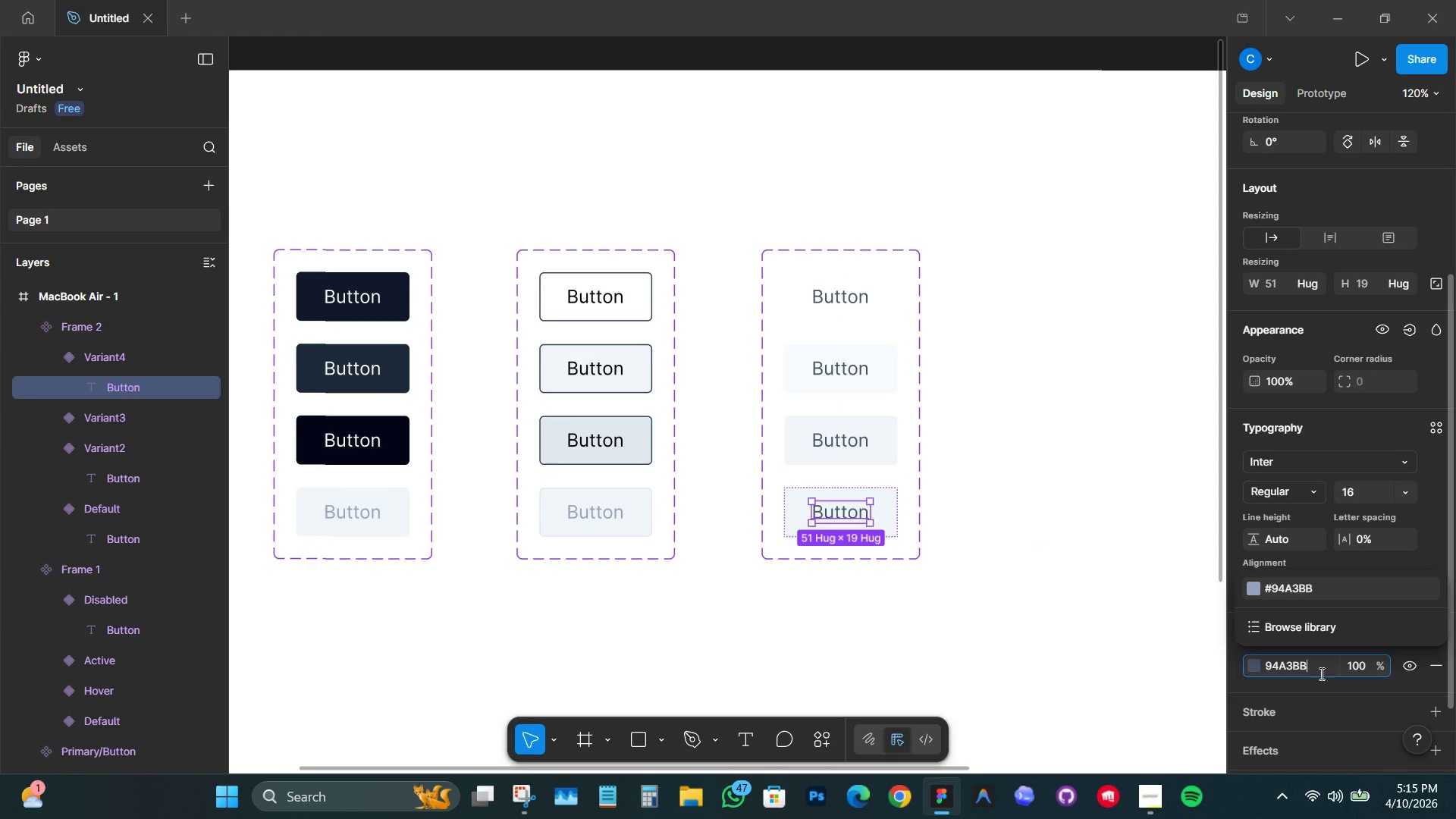 
key(Enter)
 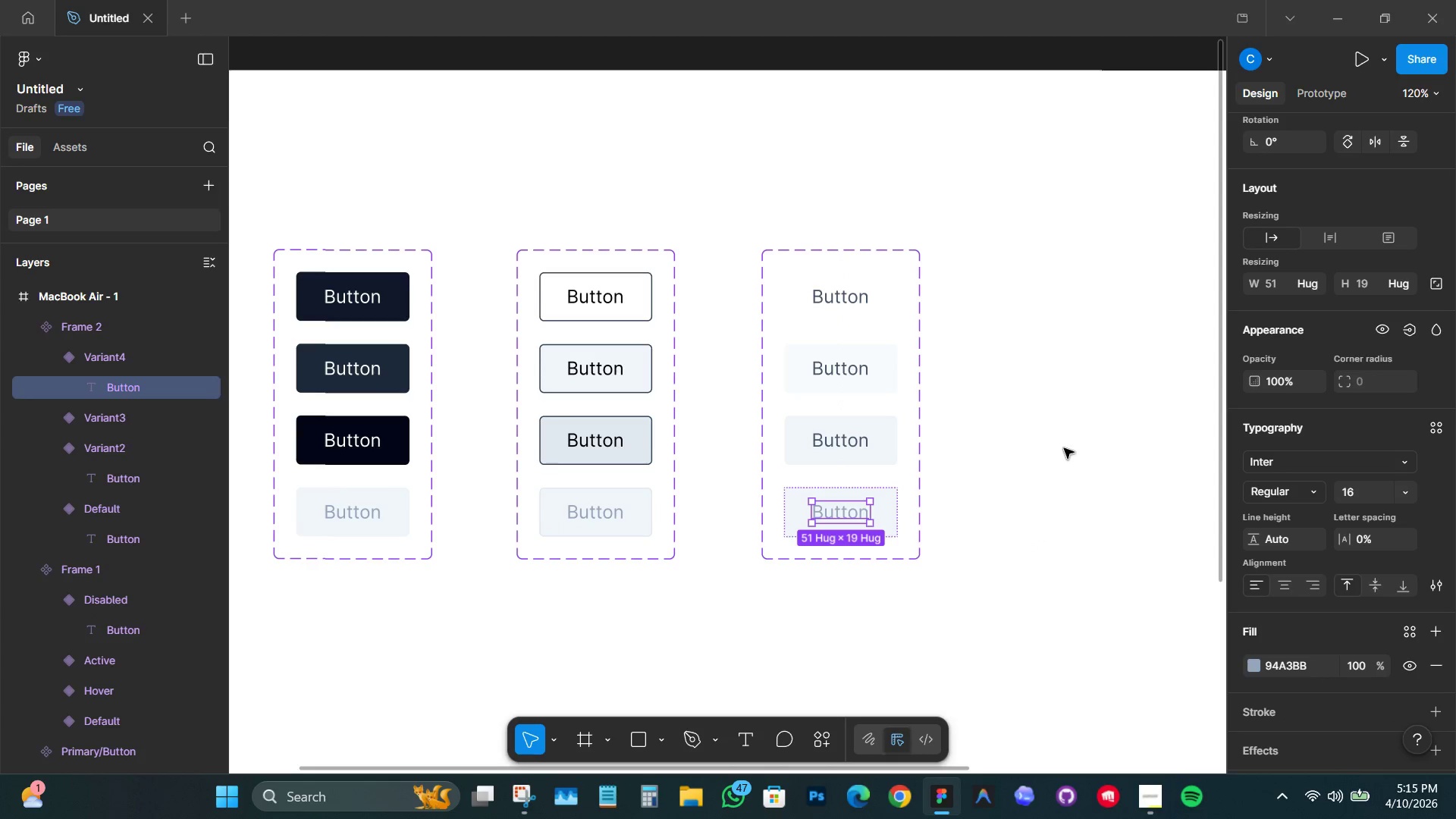 
double_click([1062, 447])
 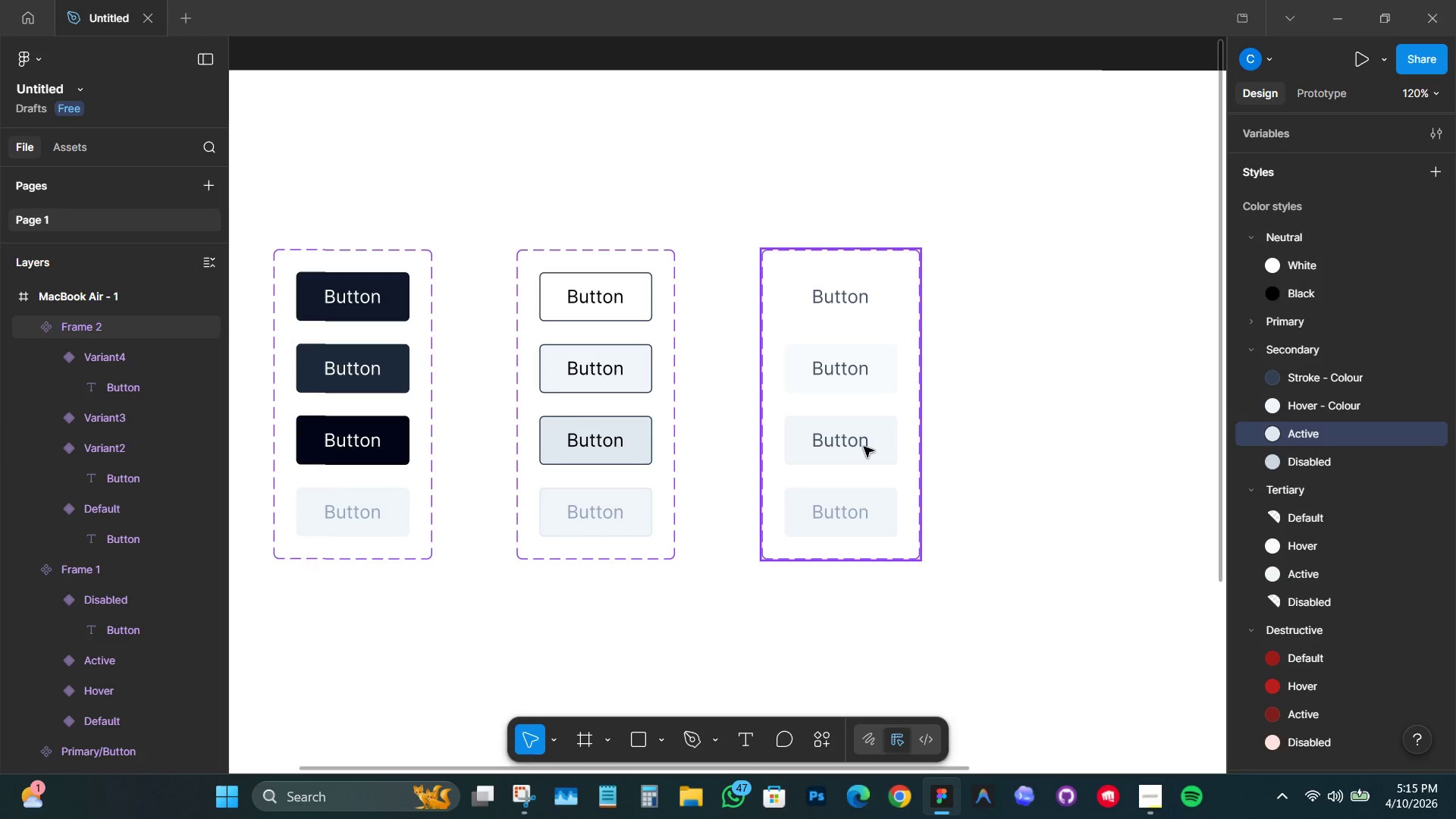 
left_click([1013, 327])
 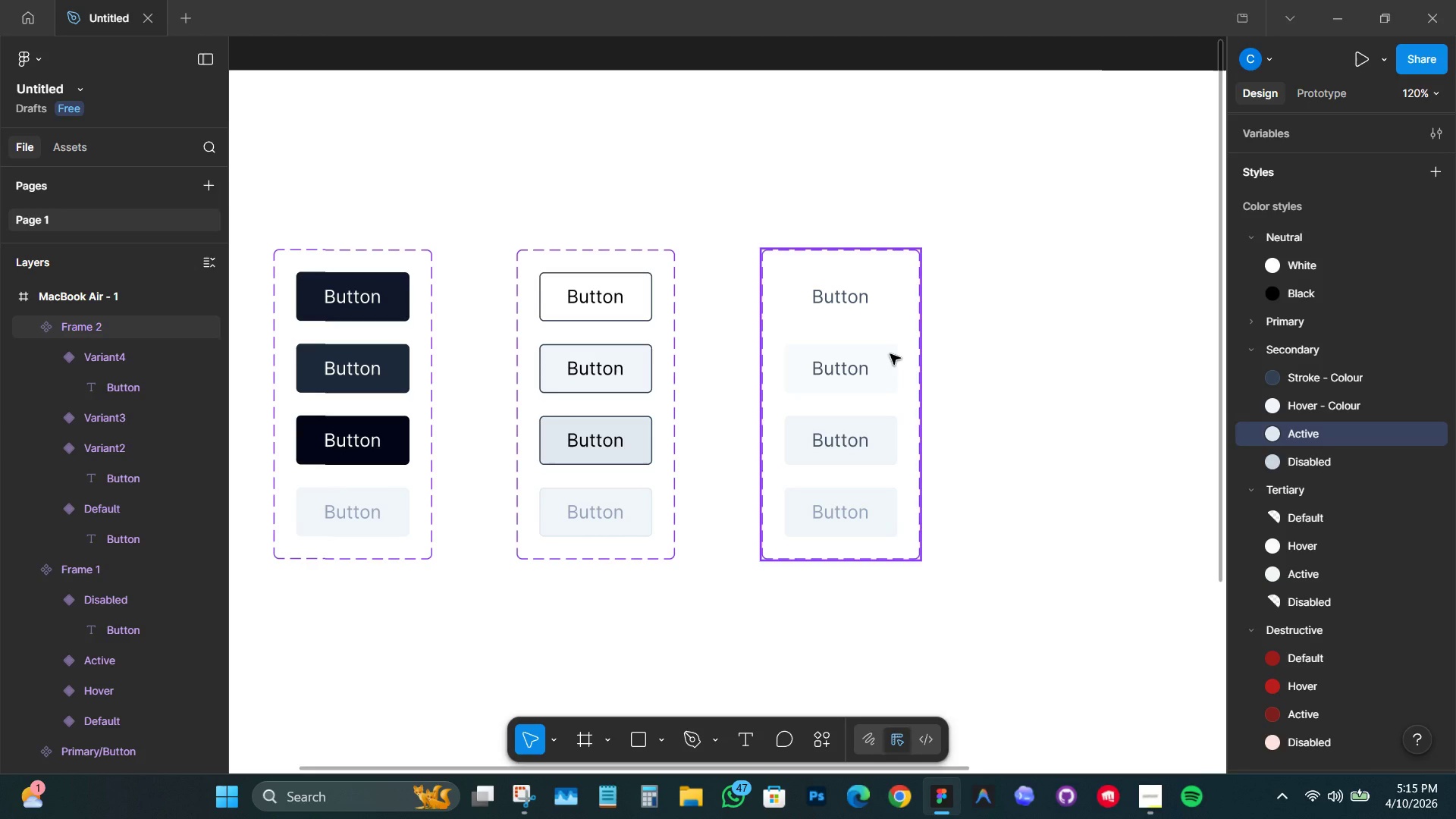 
wait(7.61)
 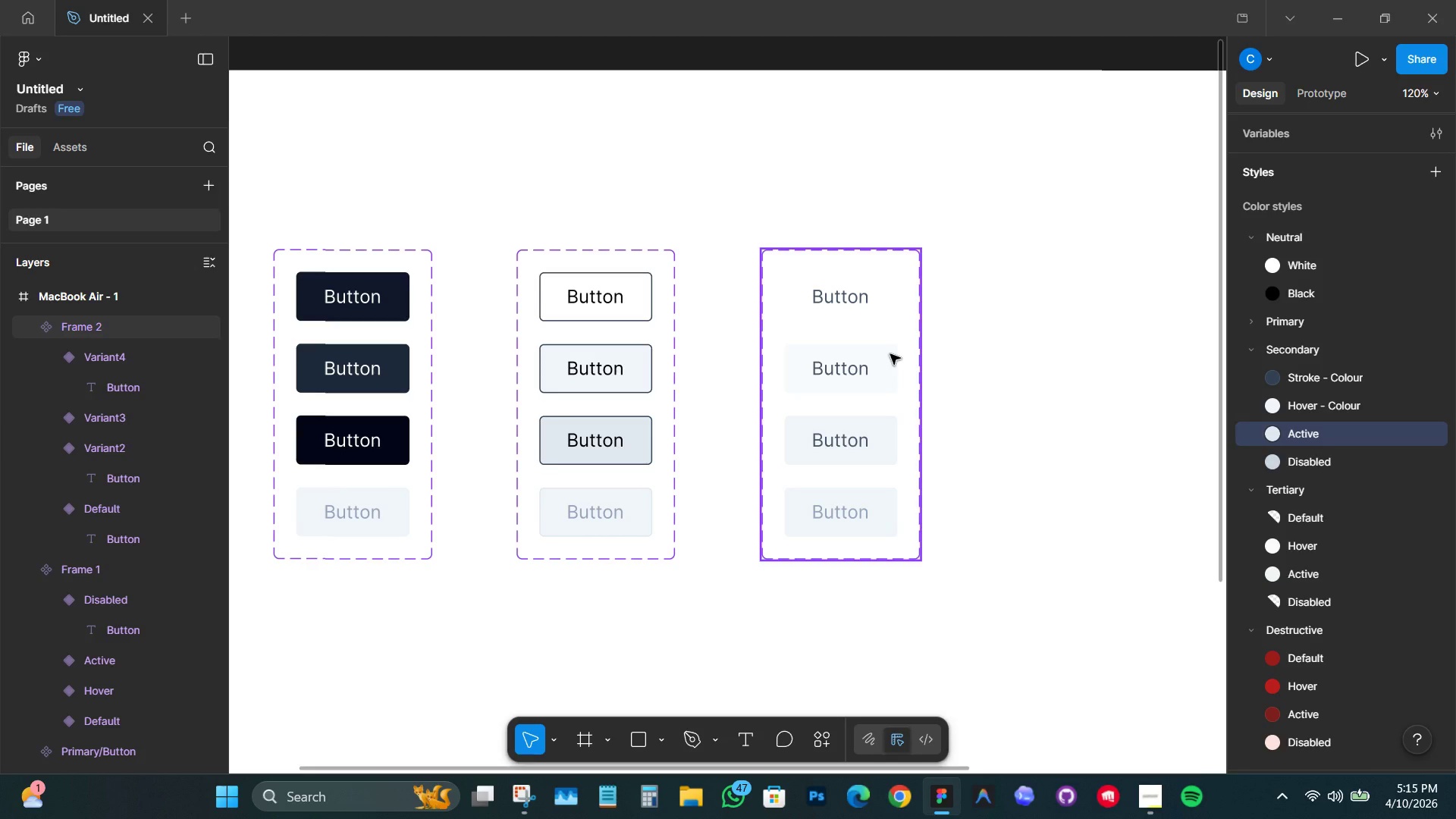 
hold_key(key=ControlLeft, duration=1.28)
left_click([861, 363])
 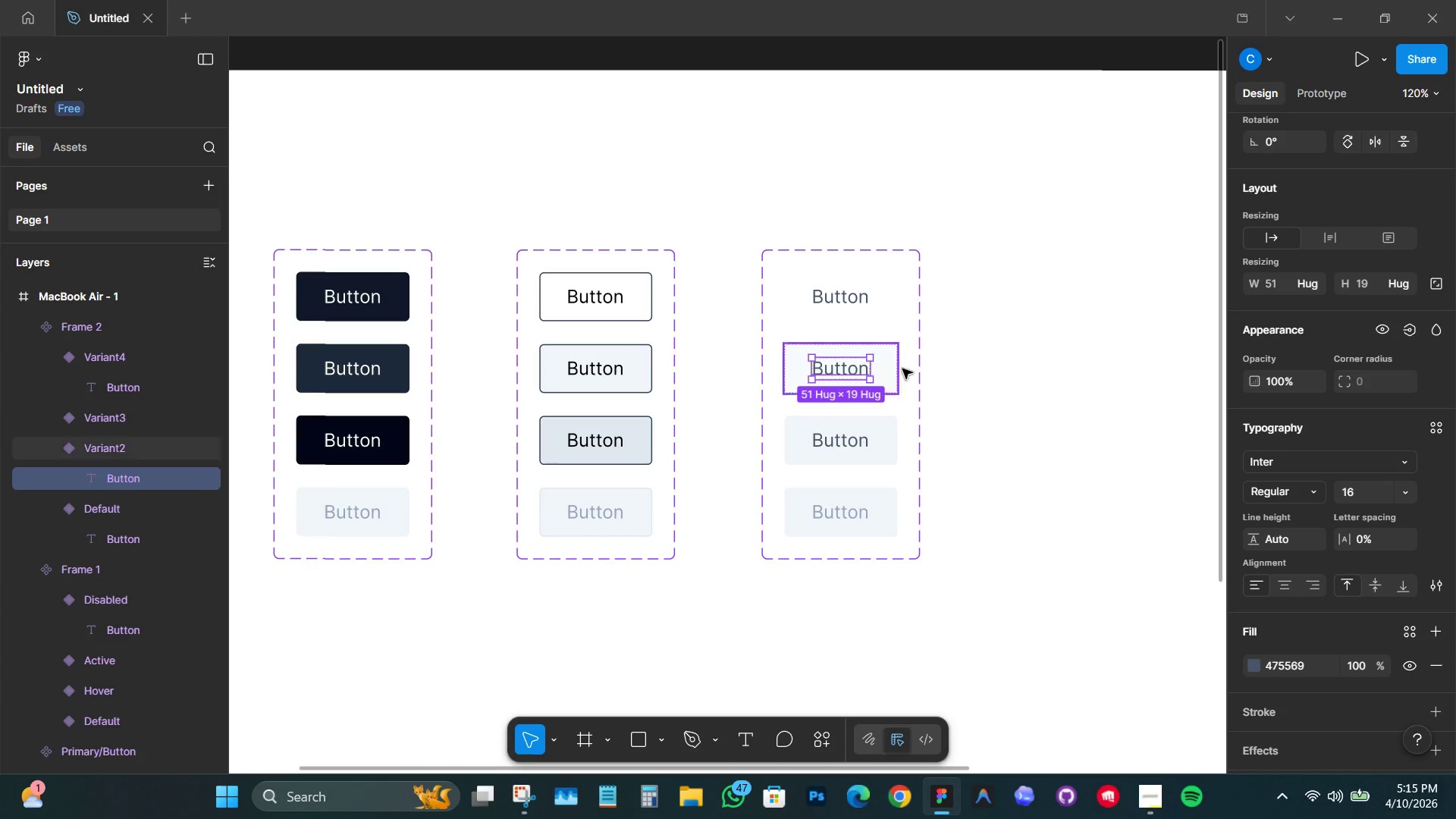 
hold_key(key=ControlLeft, duration=16.94)
left_click([1324, 677])
 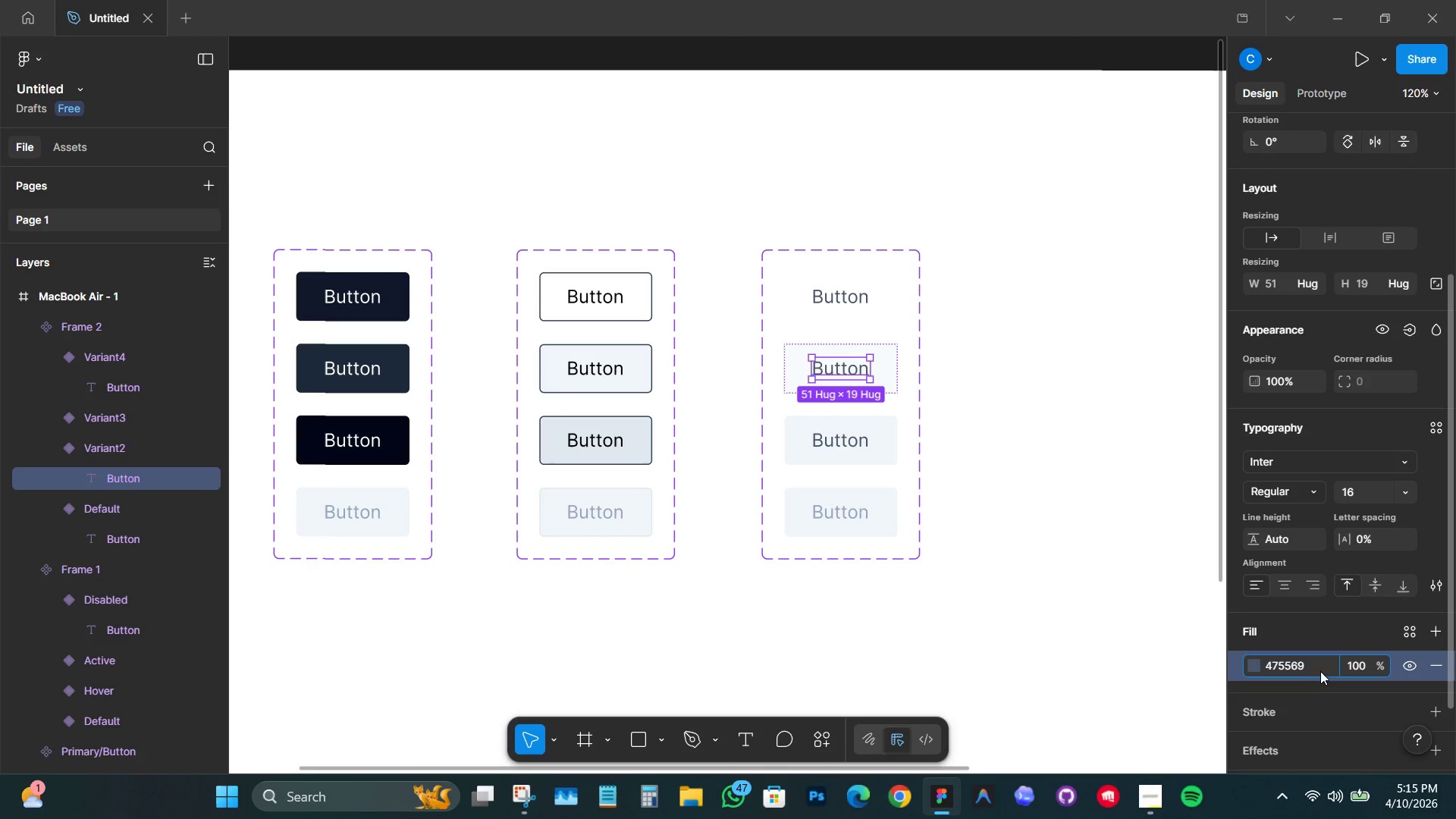 
left_click([1320, 670])
 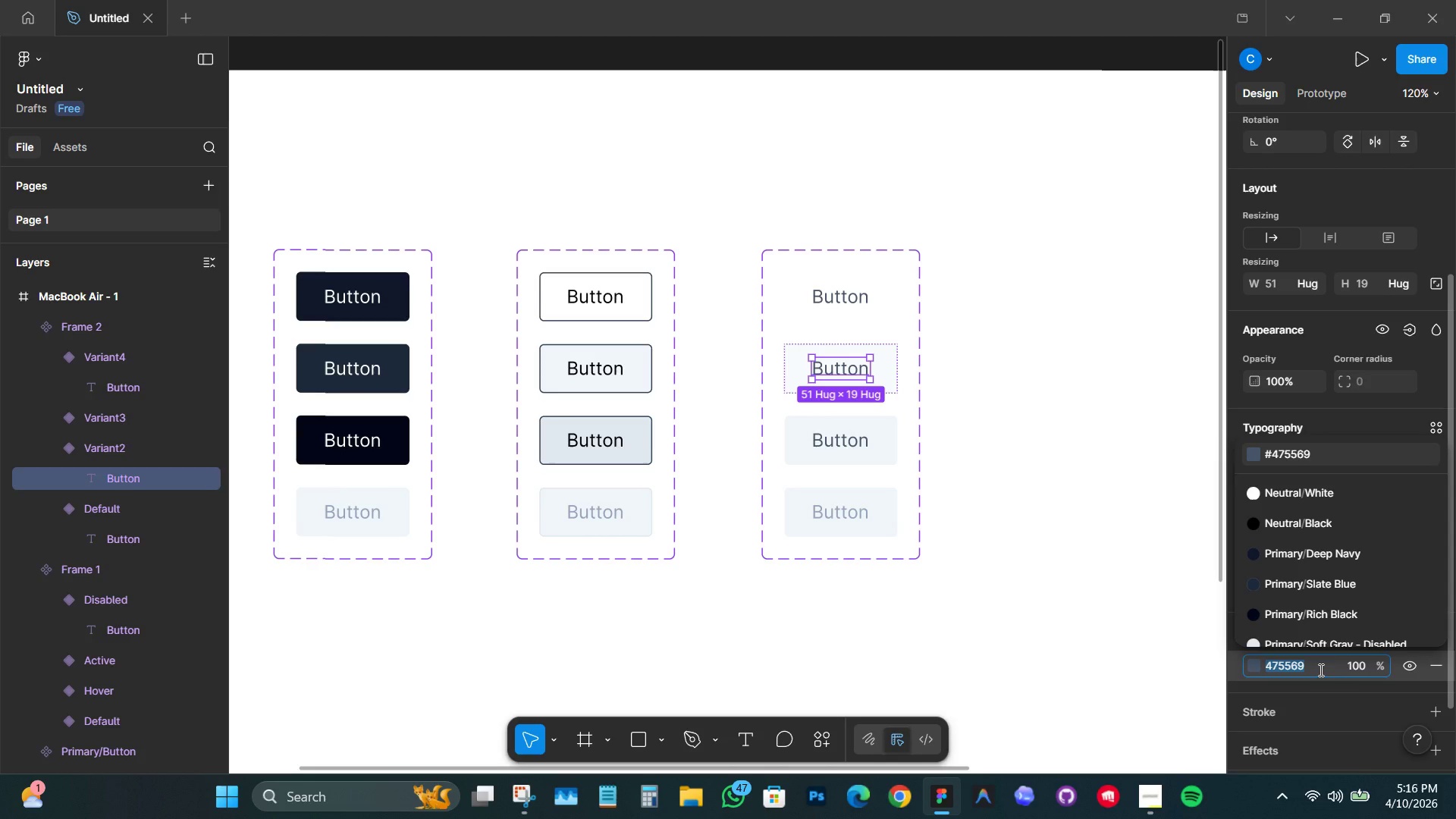 
type(0f1)
 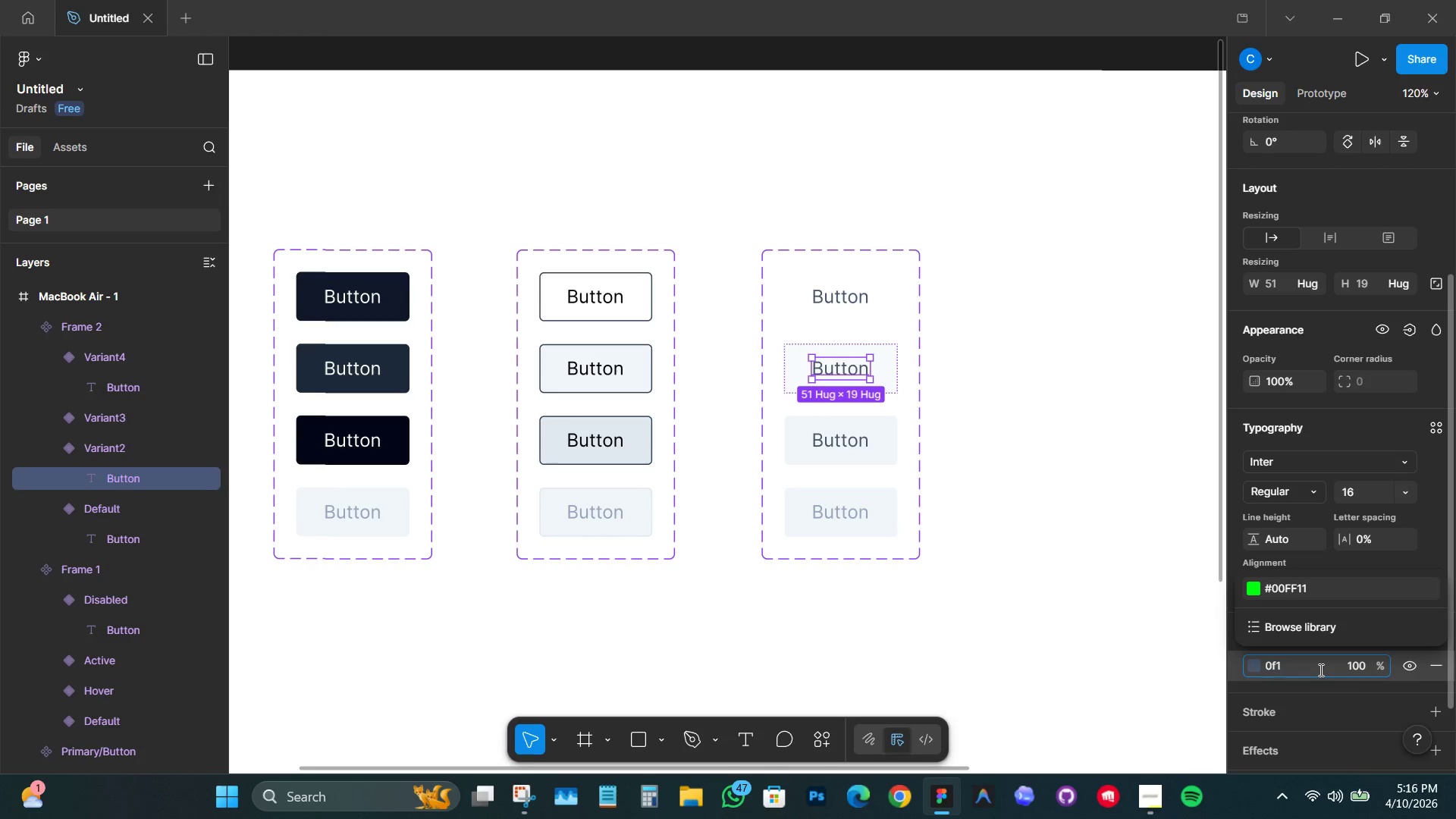 
type(72a)
 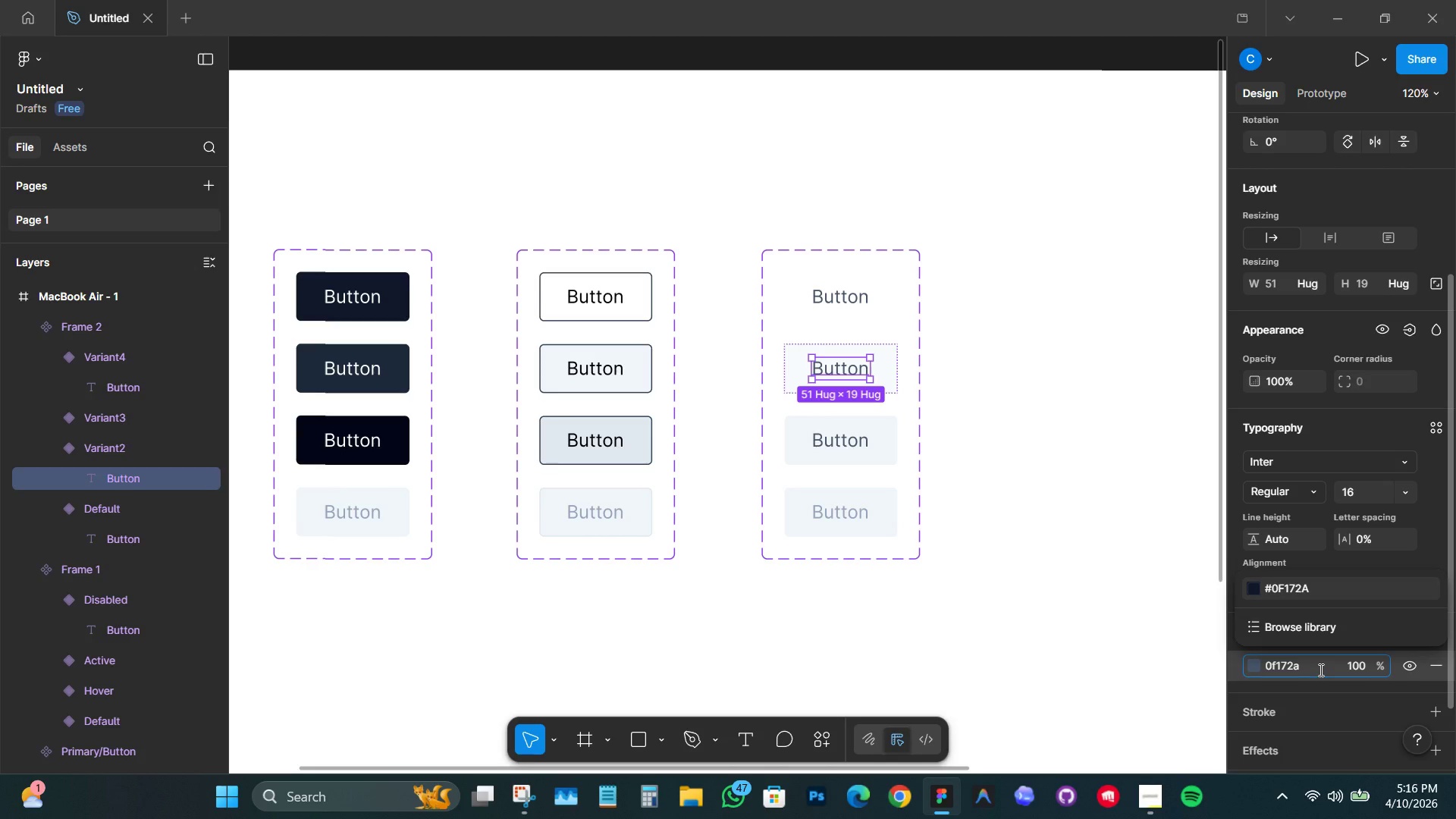 
key(Enter)
 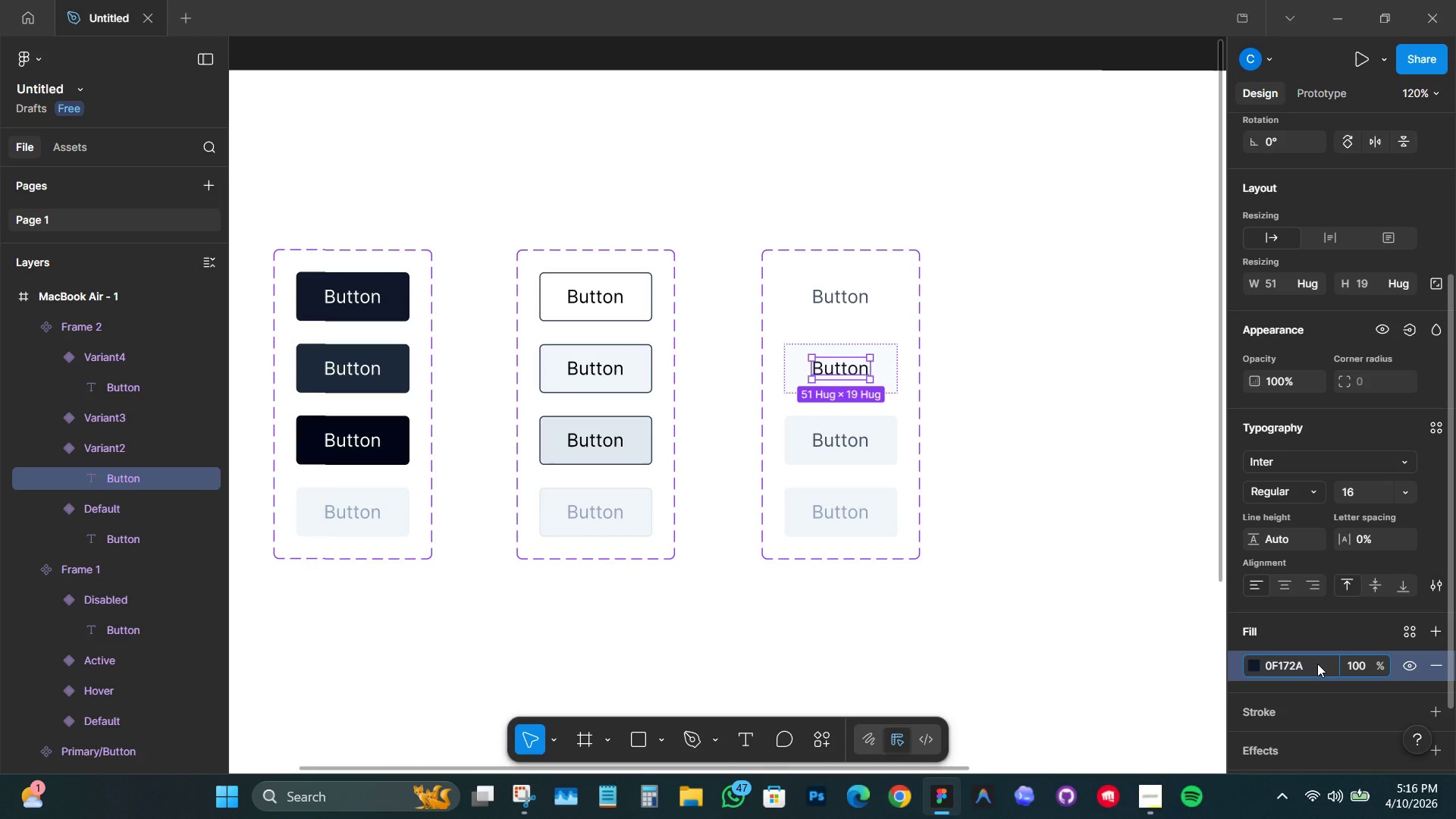 
left_click([1317, 664])
 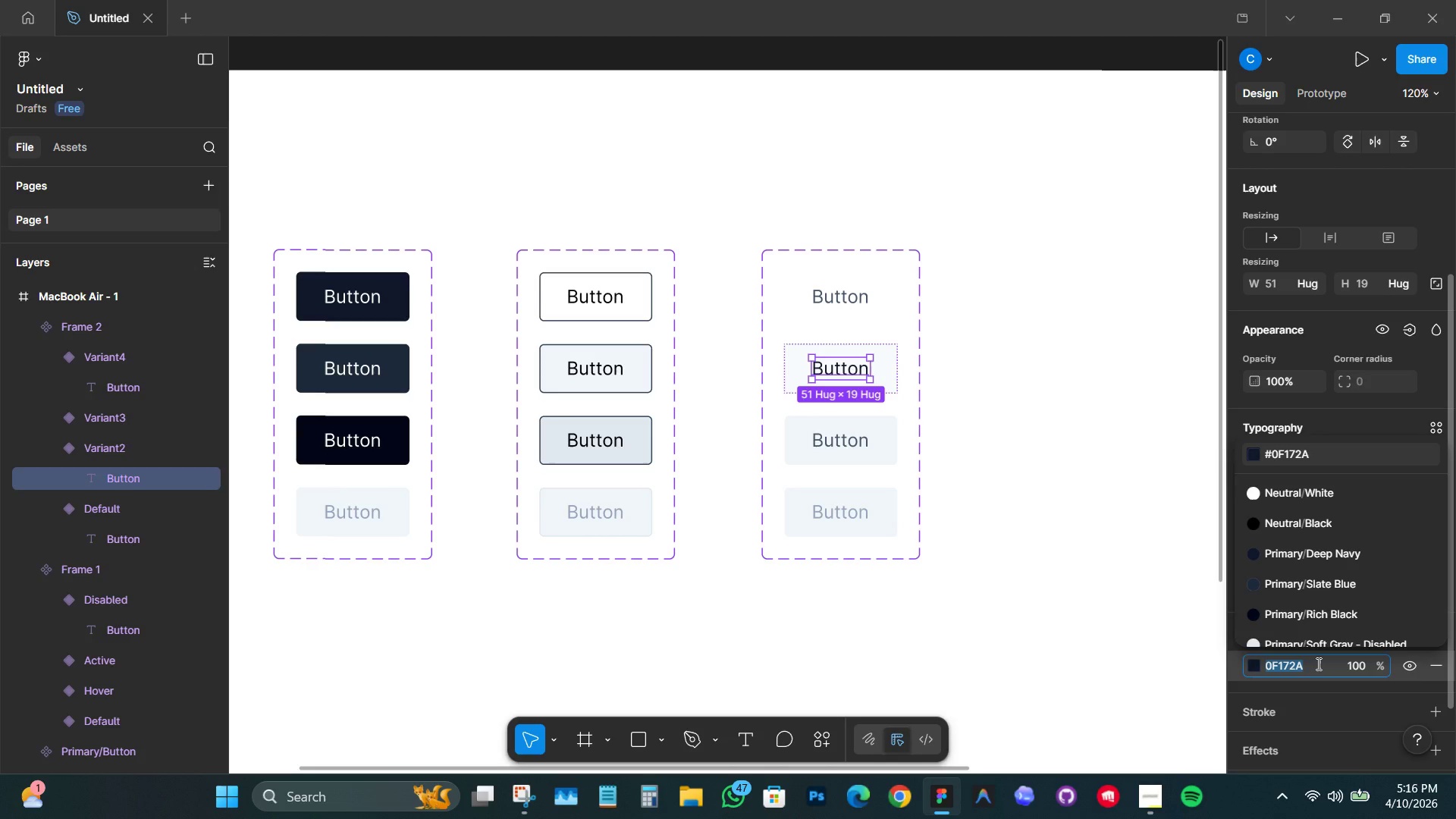 
key(Control+C)
 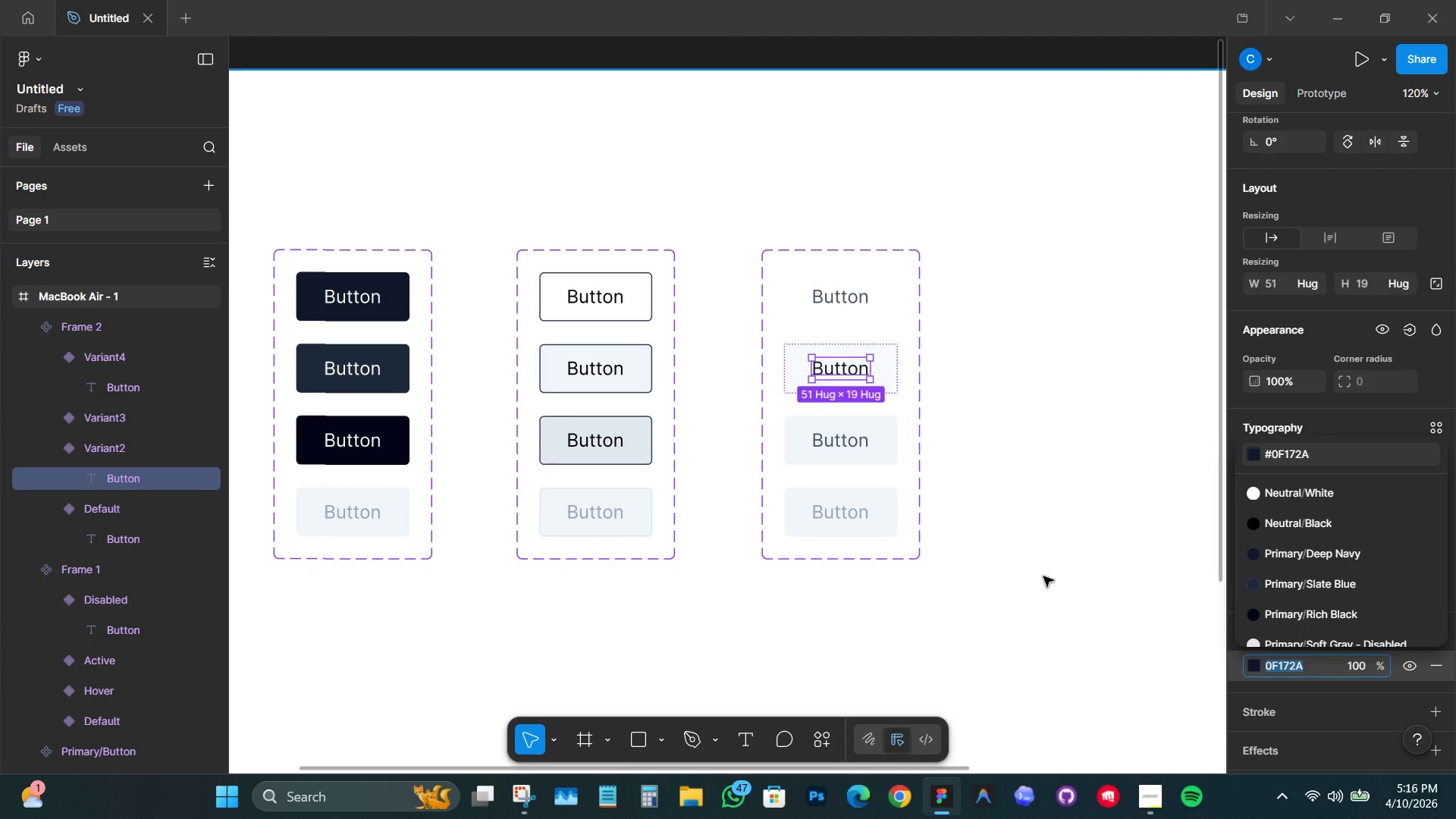 
key(Control+C)
 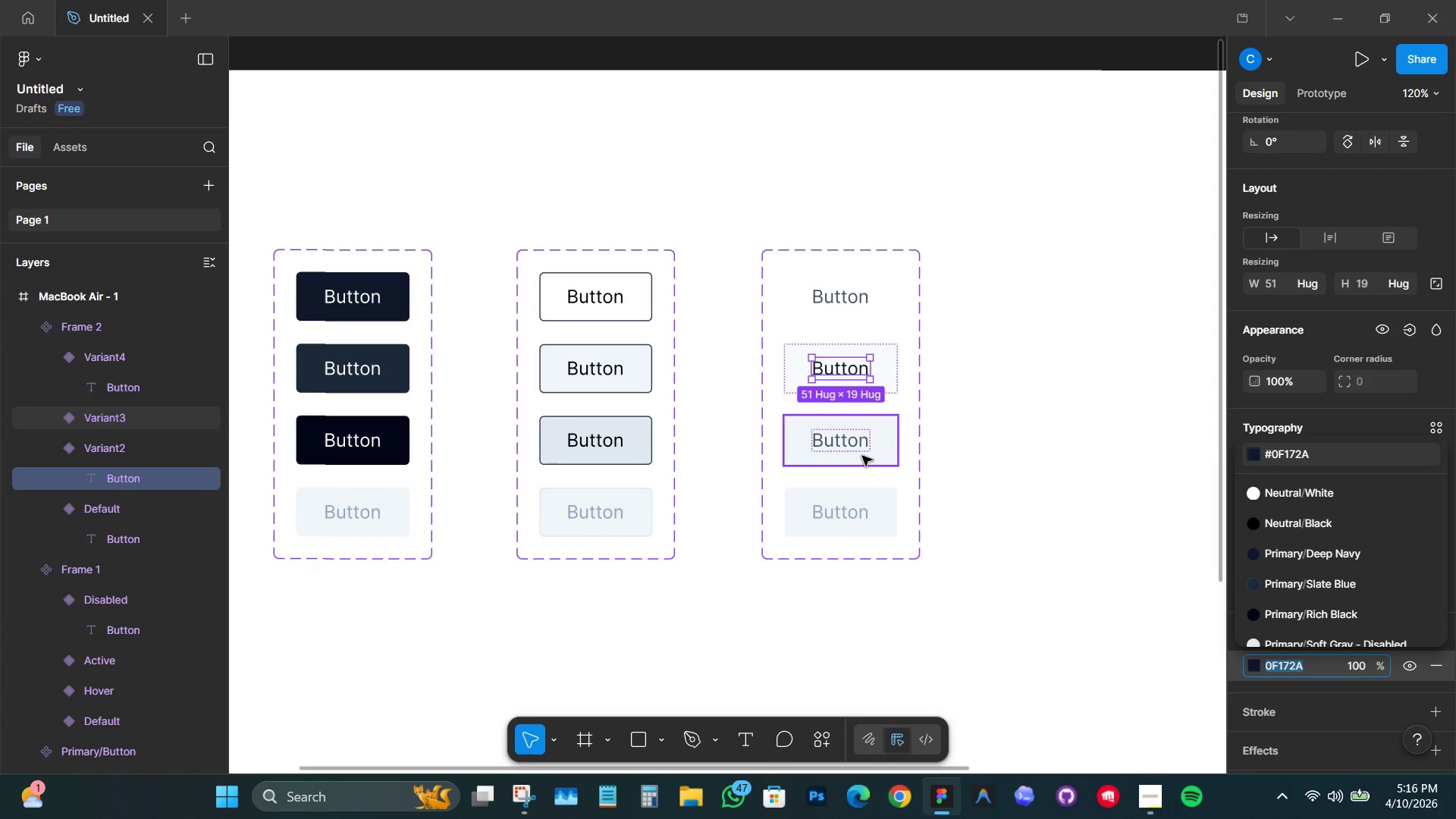 
hold_key(key=ShiftLeft, duration=0.62)
left_click([855, 445])
 